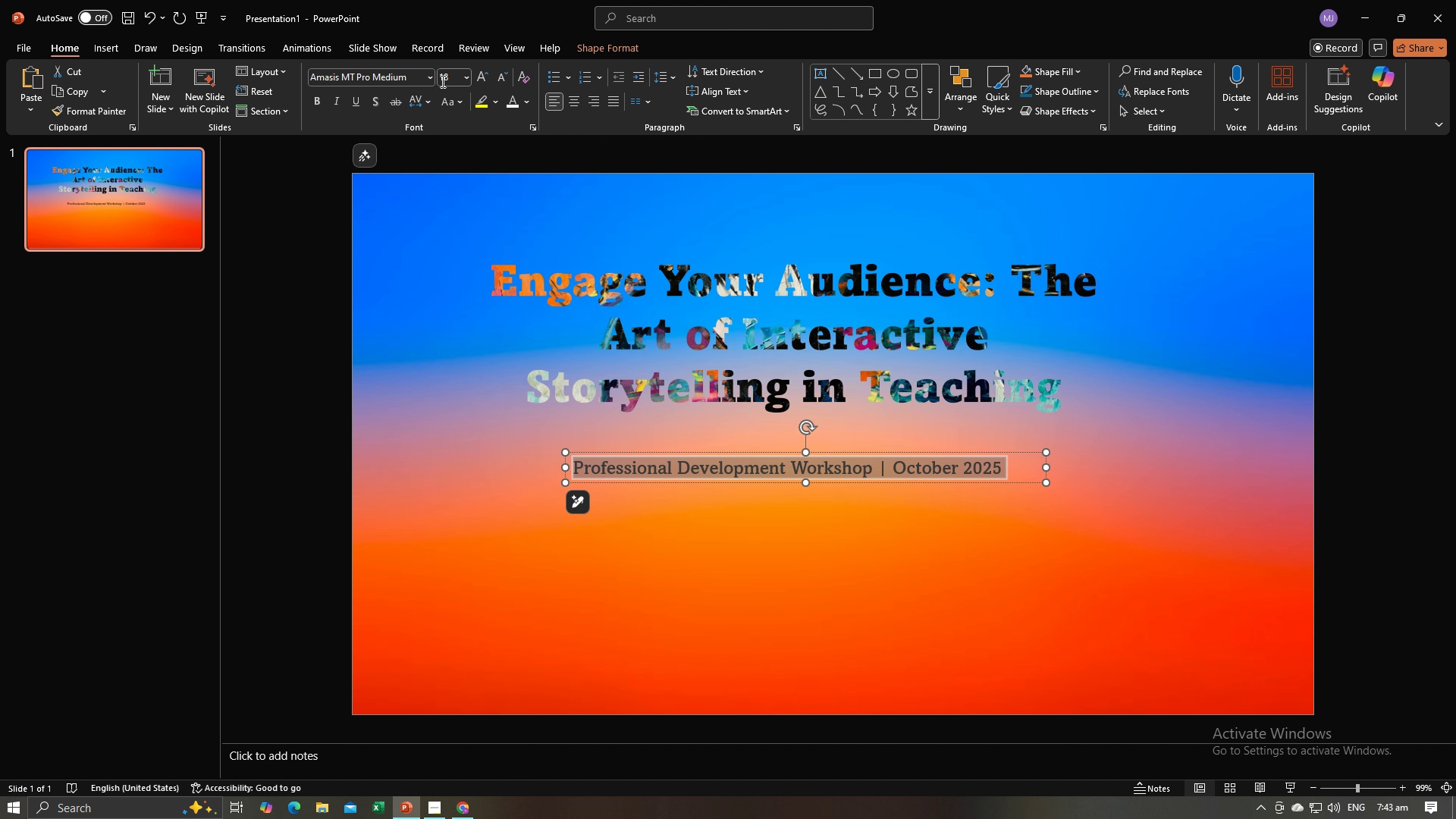 
left_click([468, 74])
 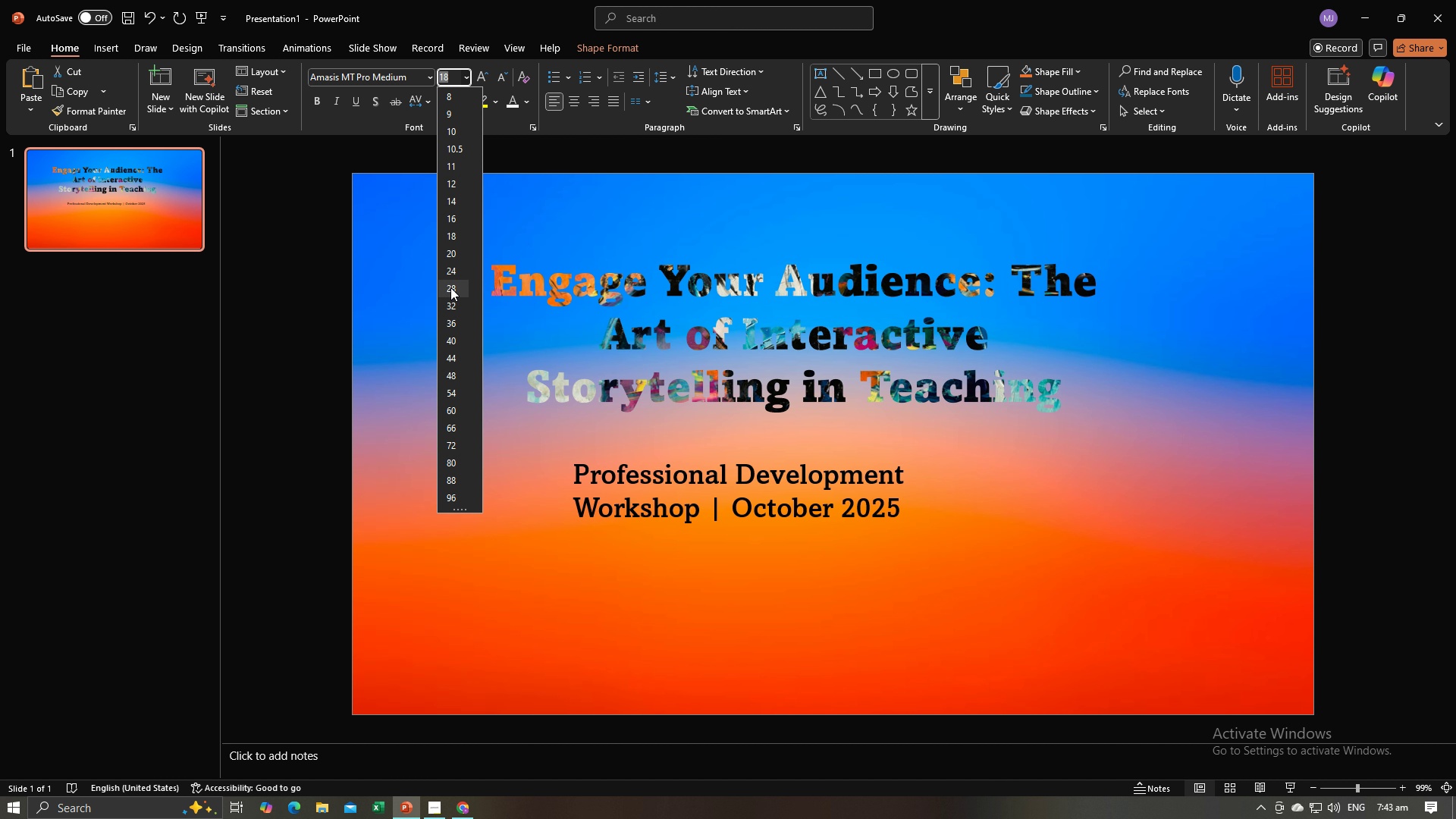 
left_click([450, 306])
 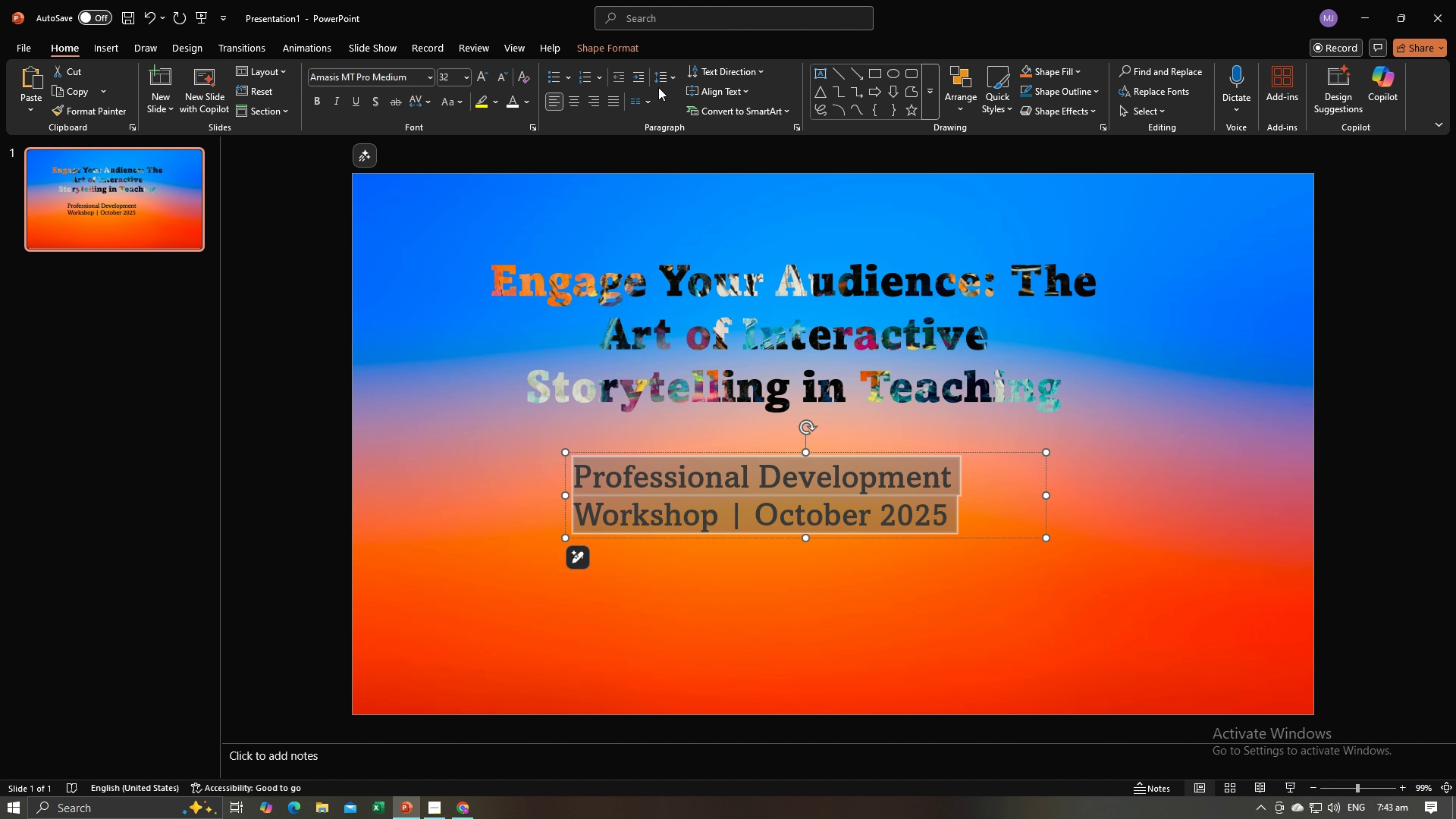 
left_click([576, 96])
 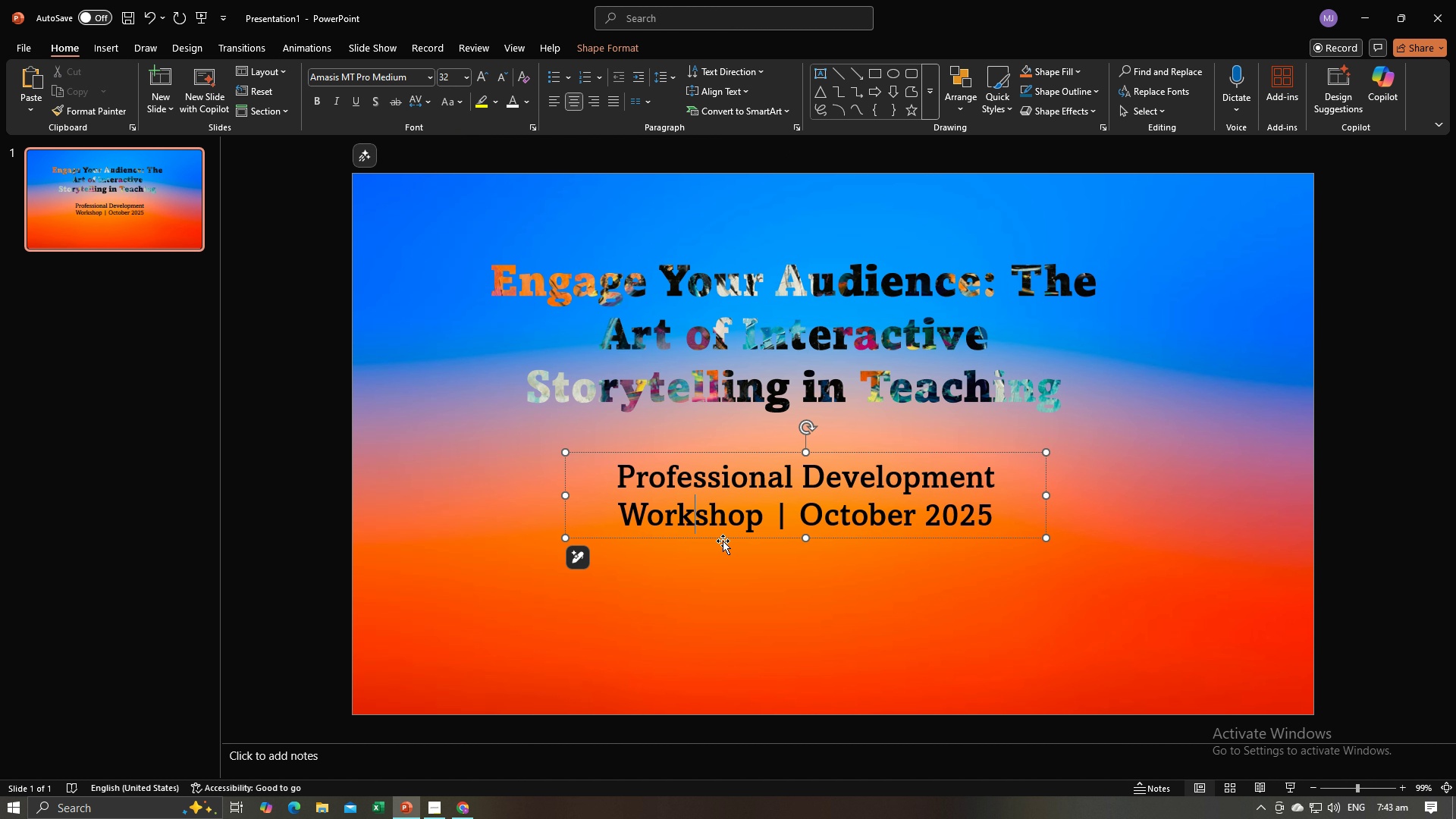 
double_click([748, 577])
 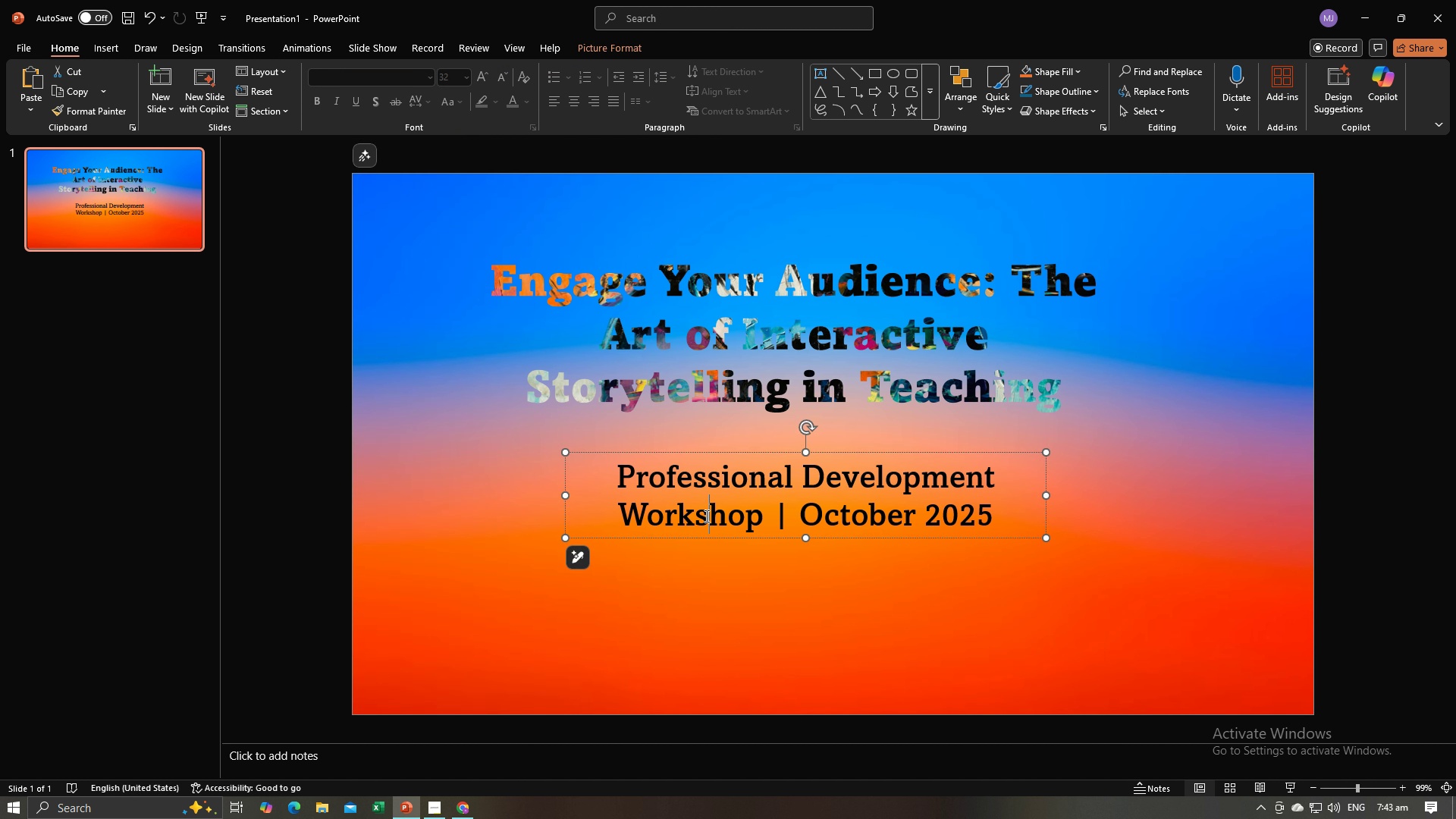 
triple_click([705, 516])
 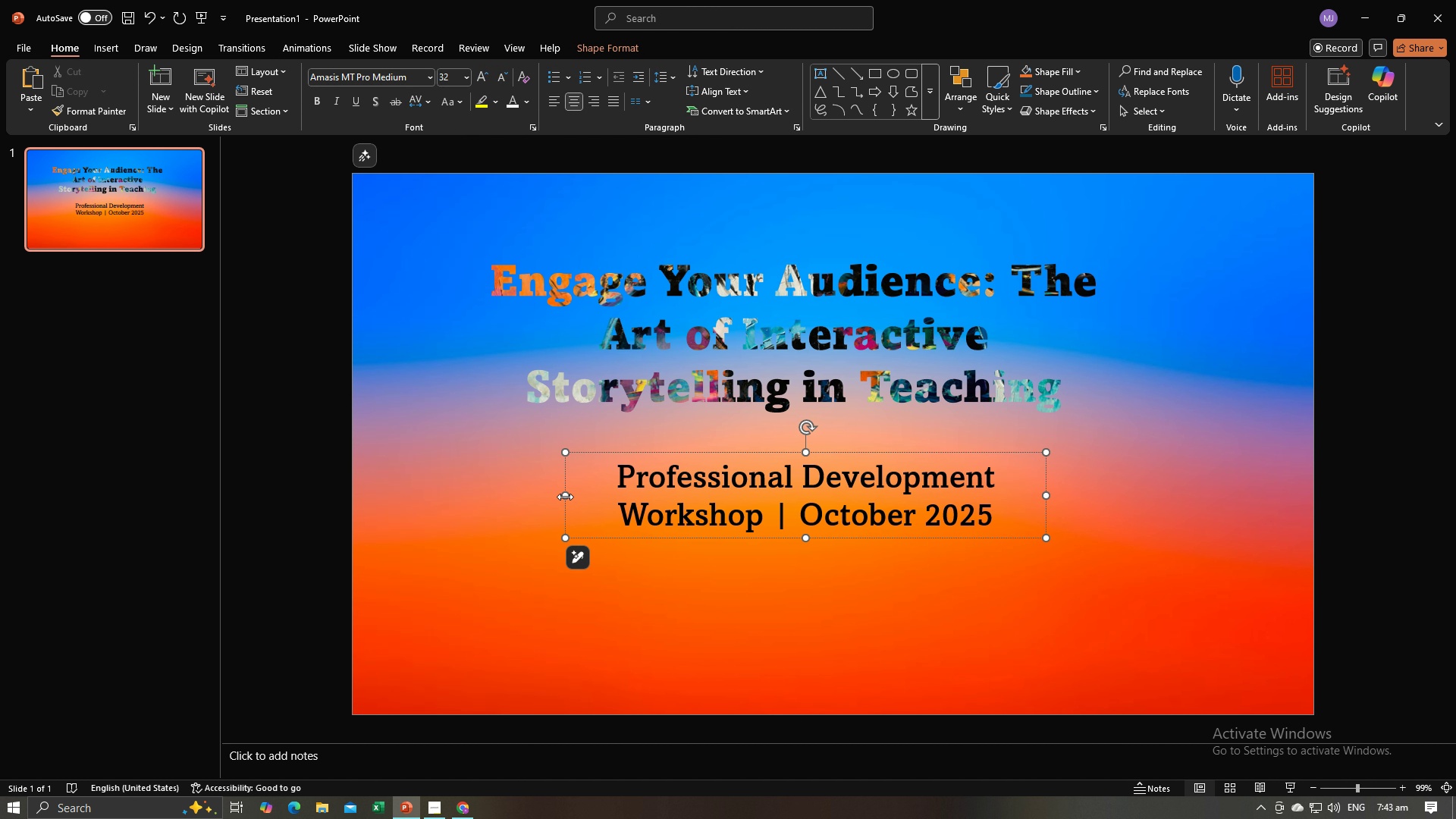 
left_click_drag(start_coordinate=[565, 497], to_coordinate=[449, 482])
 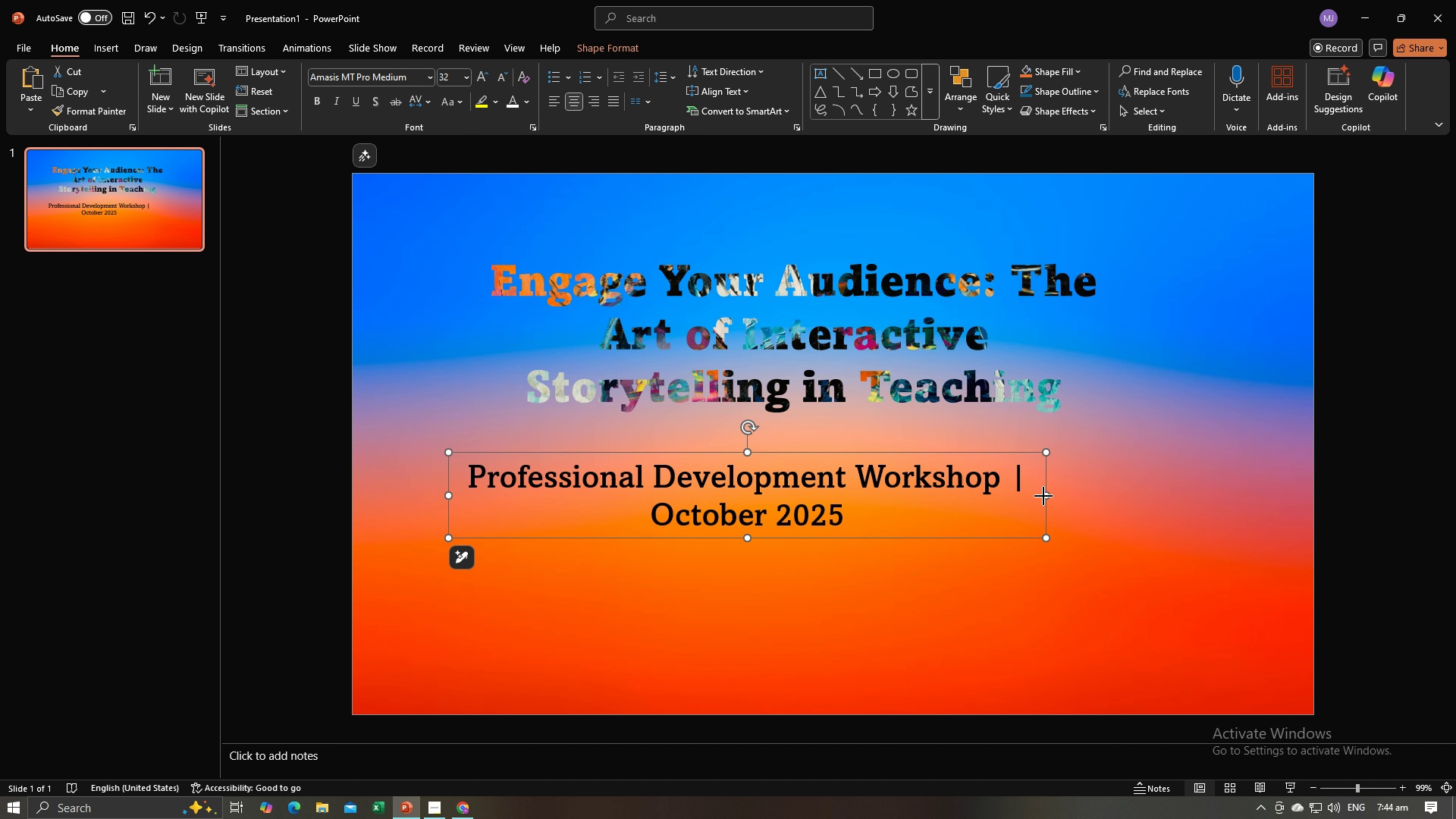 
left_click_drag(start_coordinate=[1043, 496], to_coordinate=[1273, 491])
 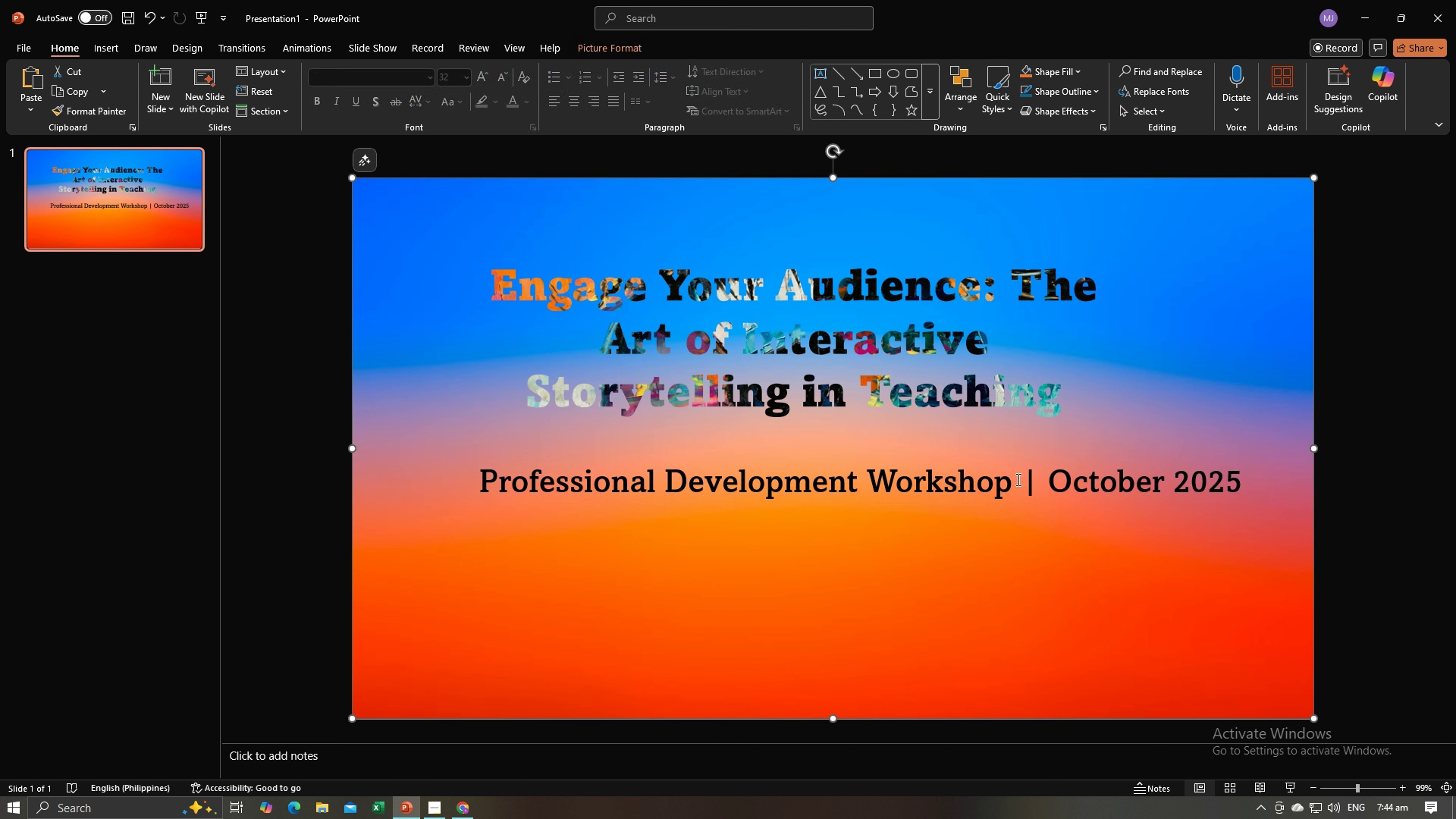 
double_click([1012, 475])
 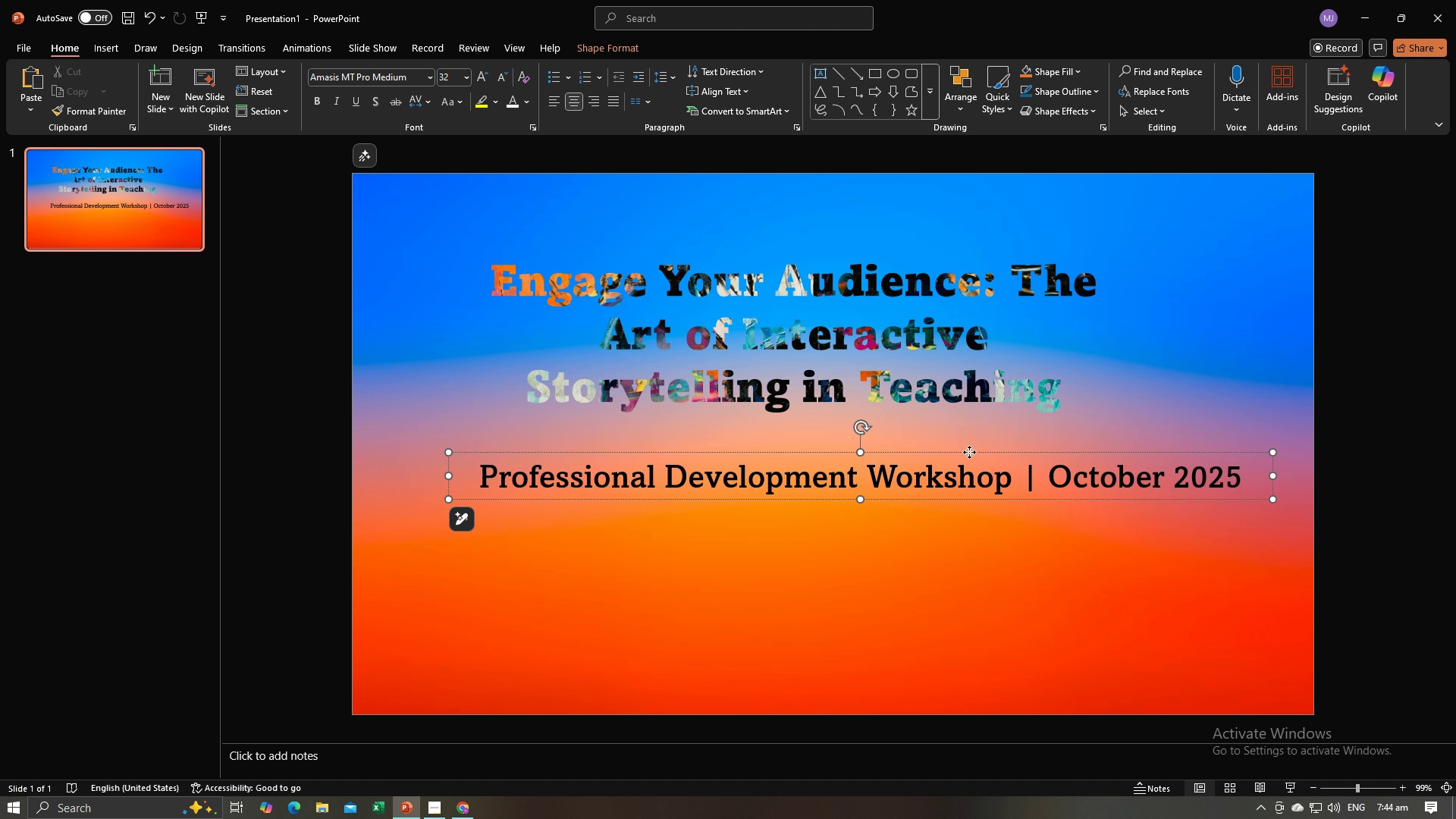 
left_click_drag(start_coordinate=[969, 452], to_coordinate=[940, 450])
 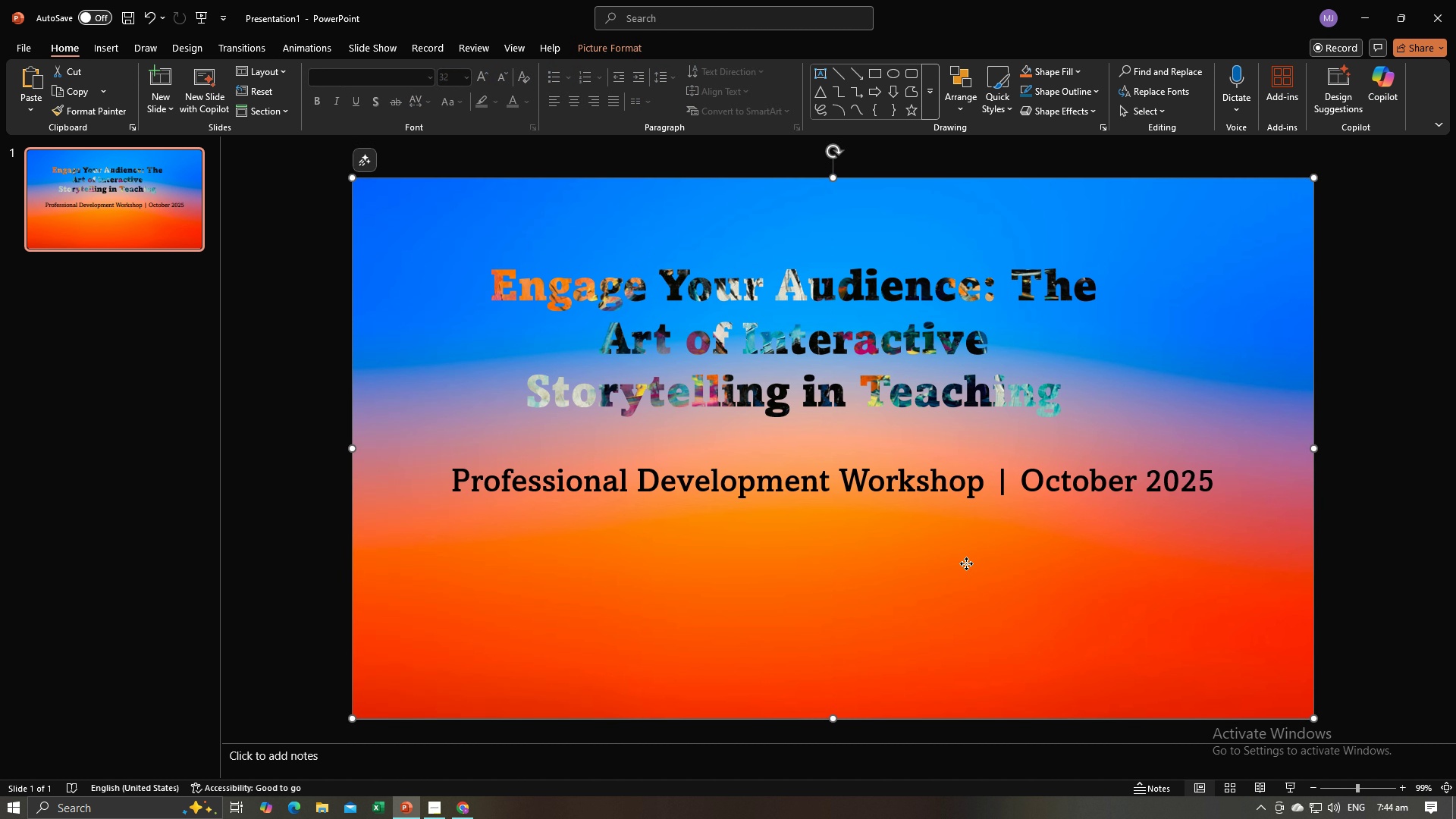 
left_click([966, 563])
 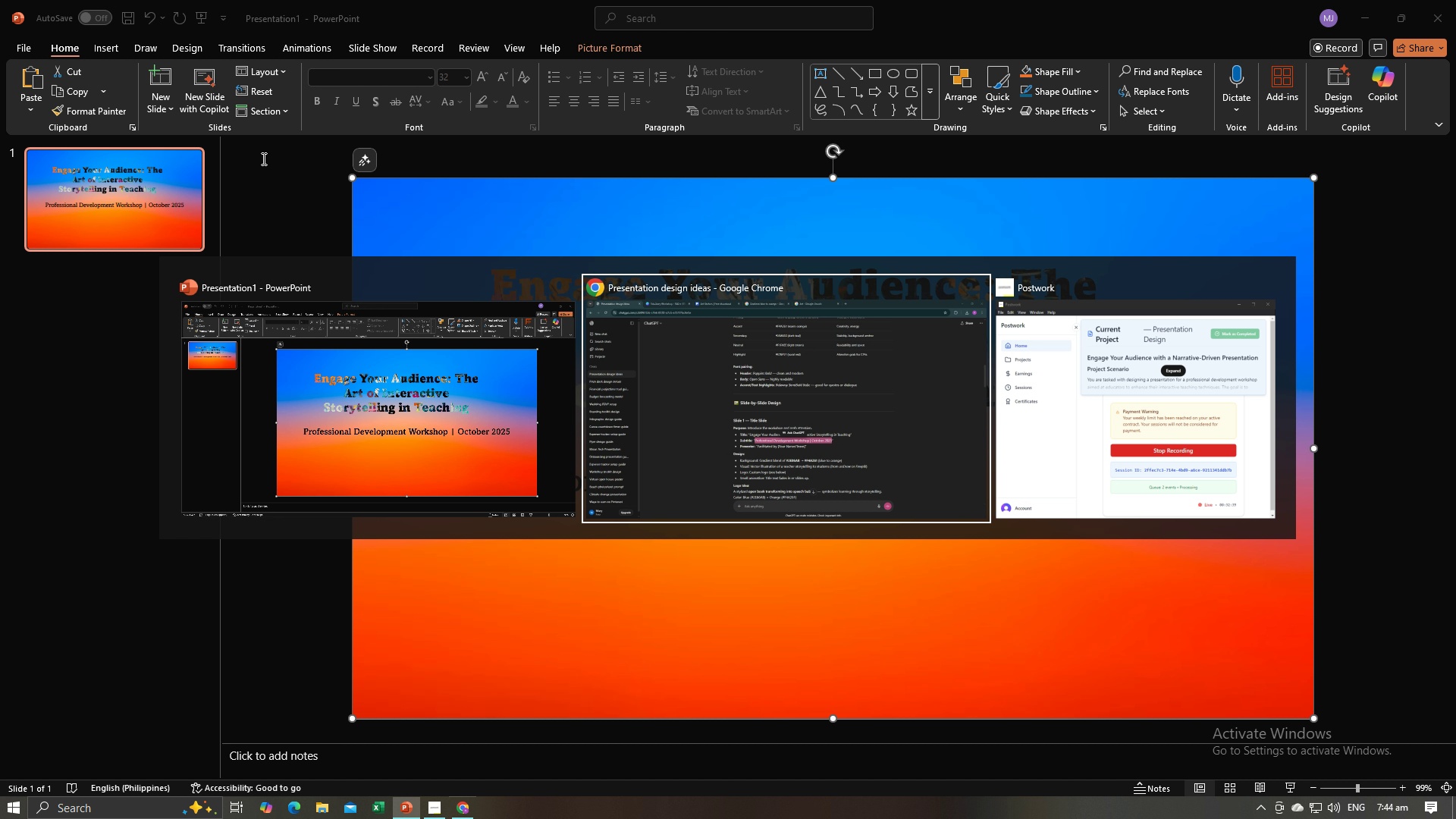 
wait(14.41)
 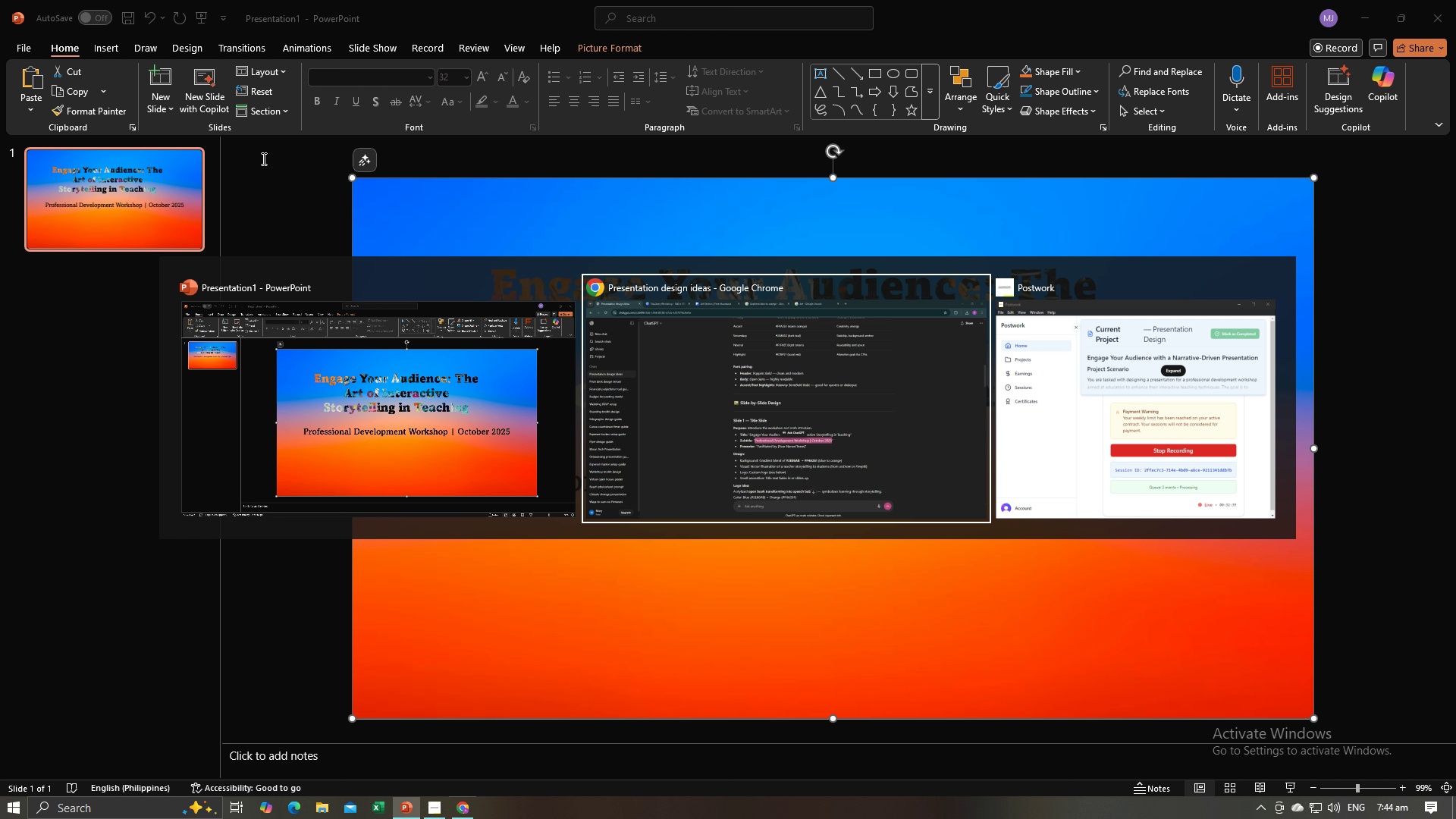 
key(Alt+AltLeft)
 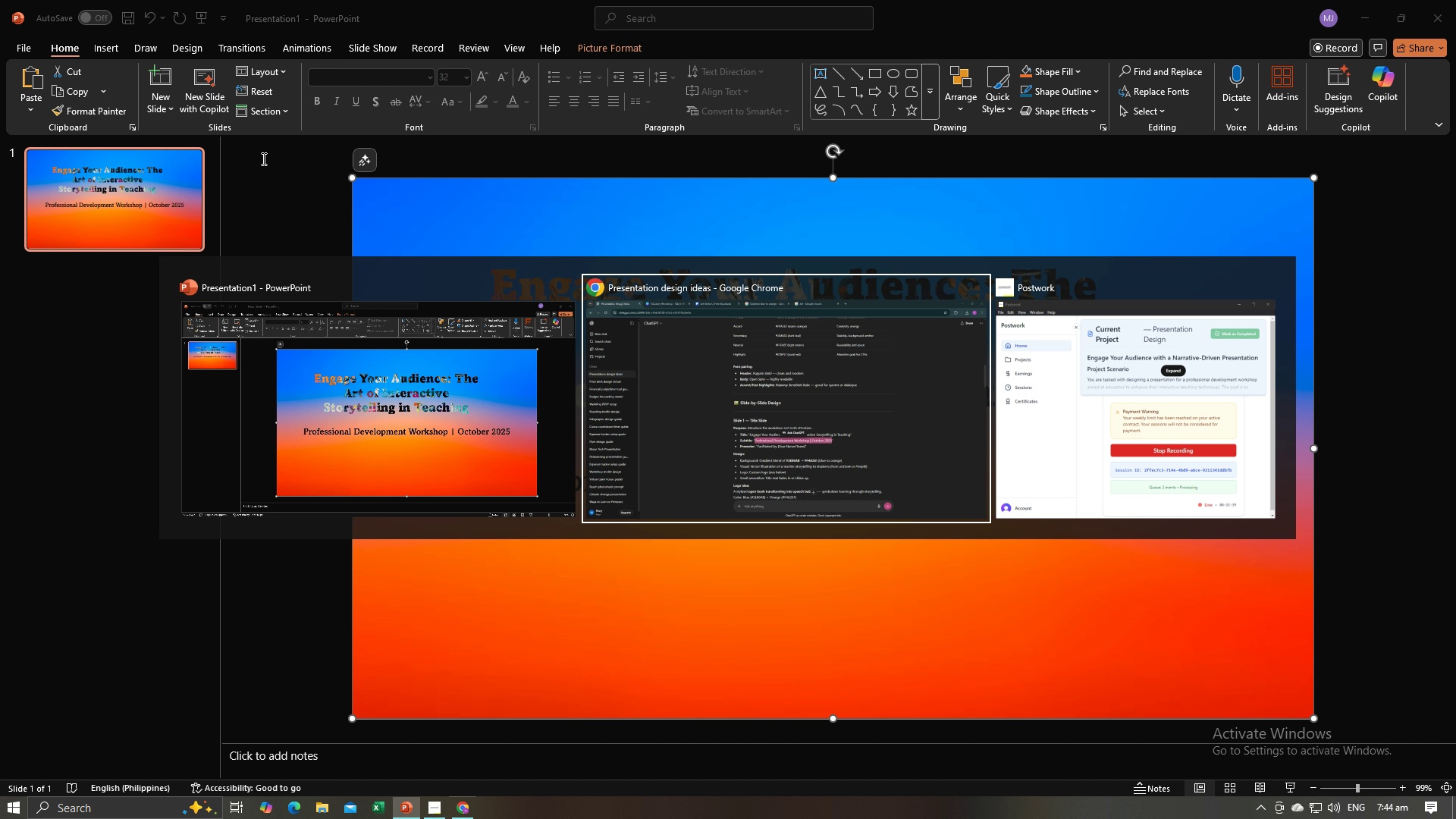 
key(Alt+Tab)
 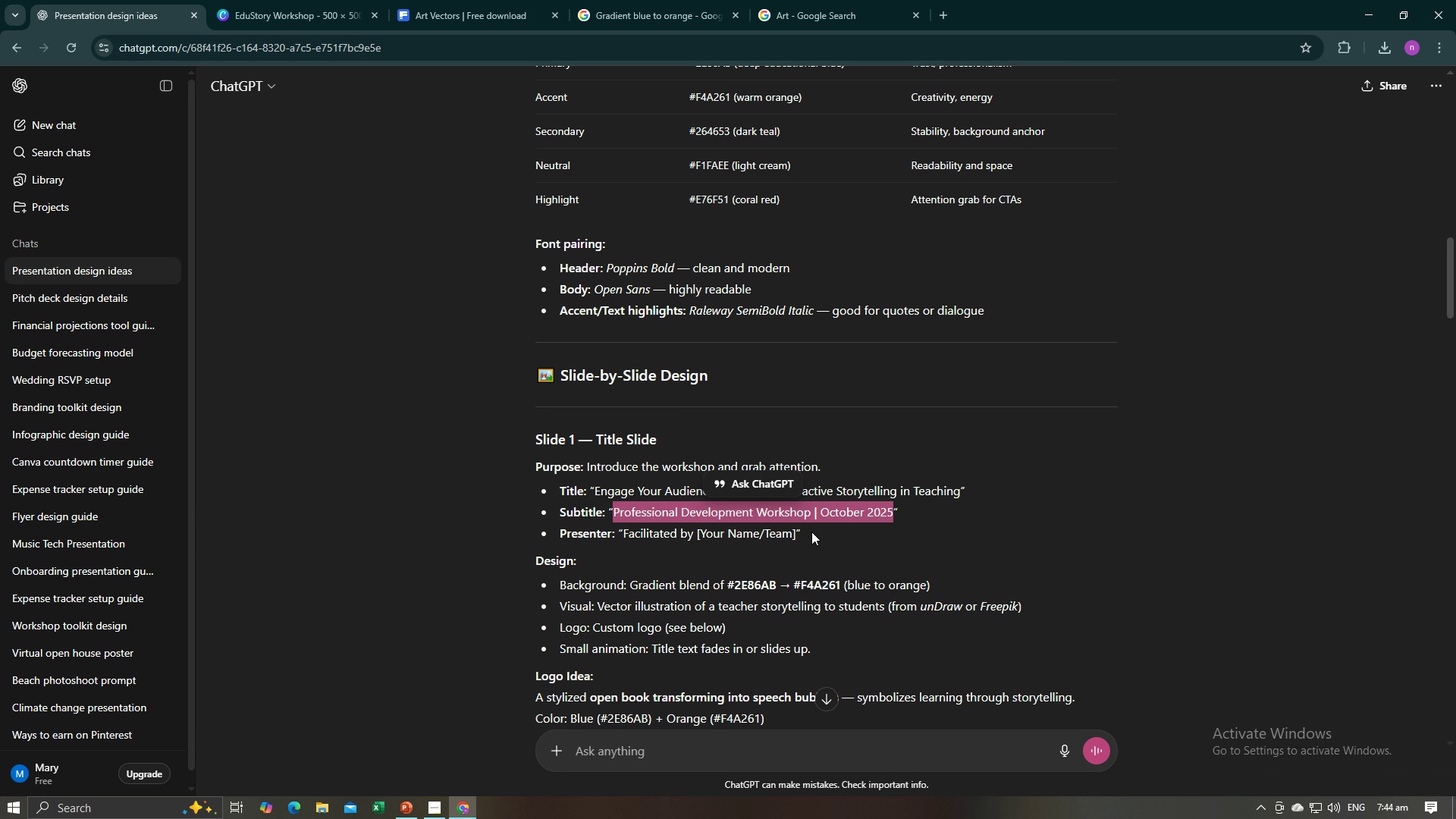 
left_click([821, 533])
 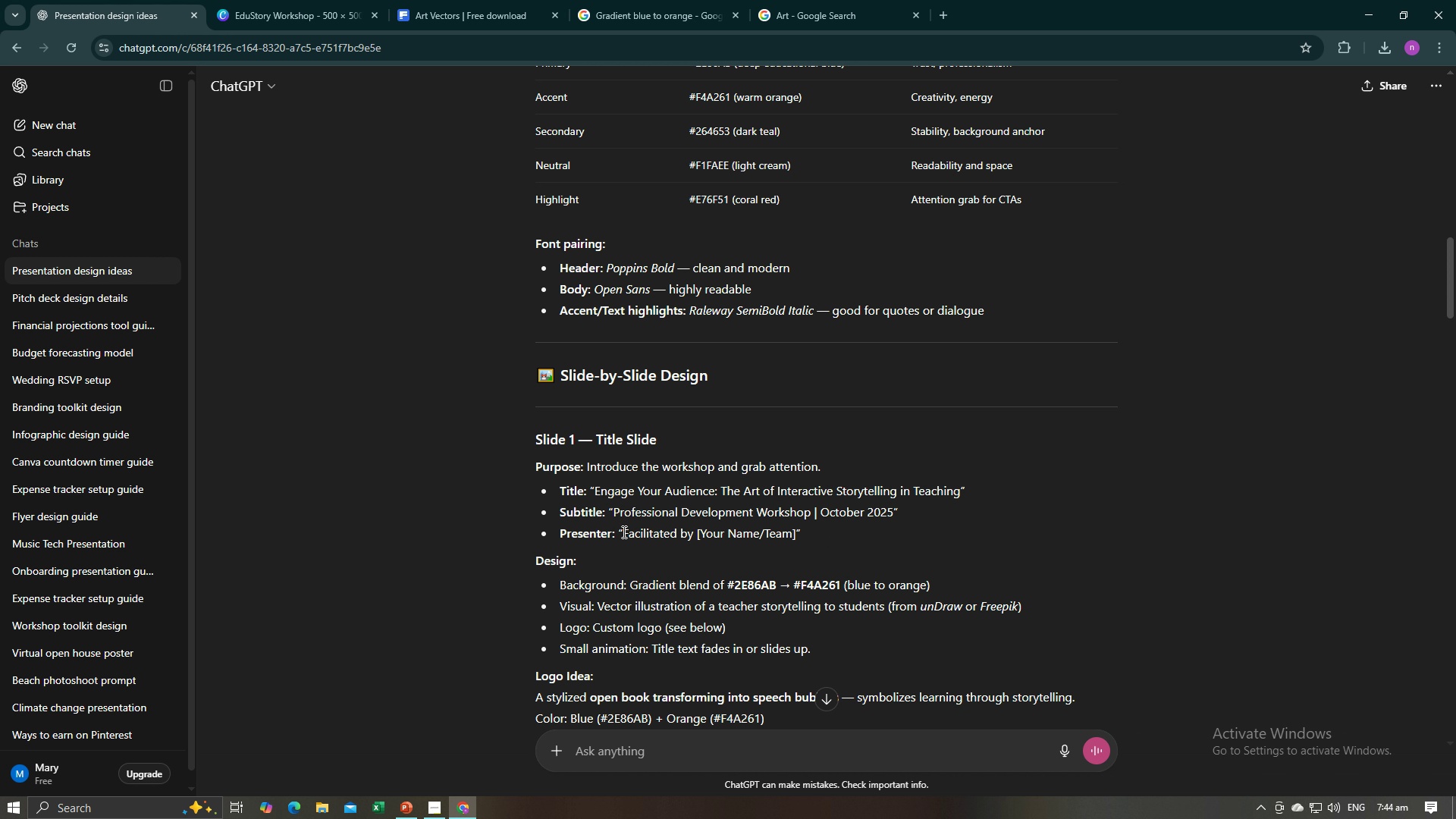 
wait(6.49)
 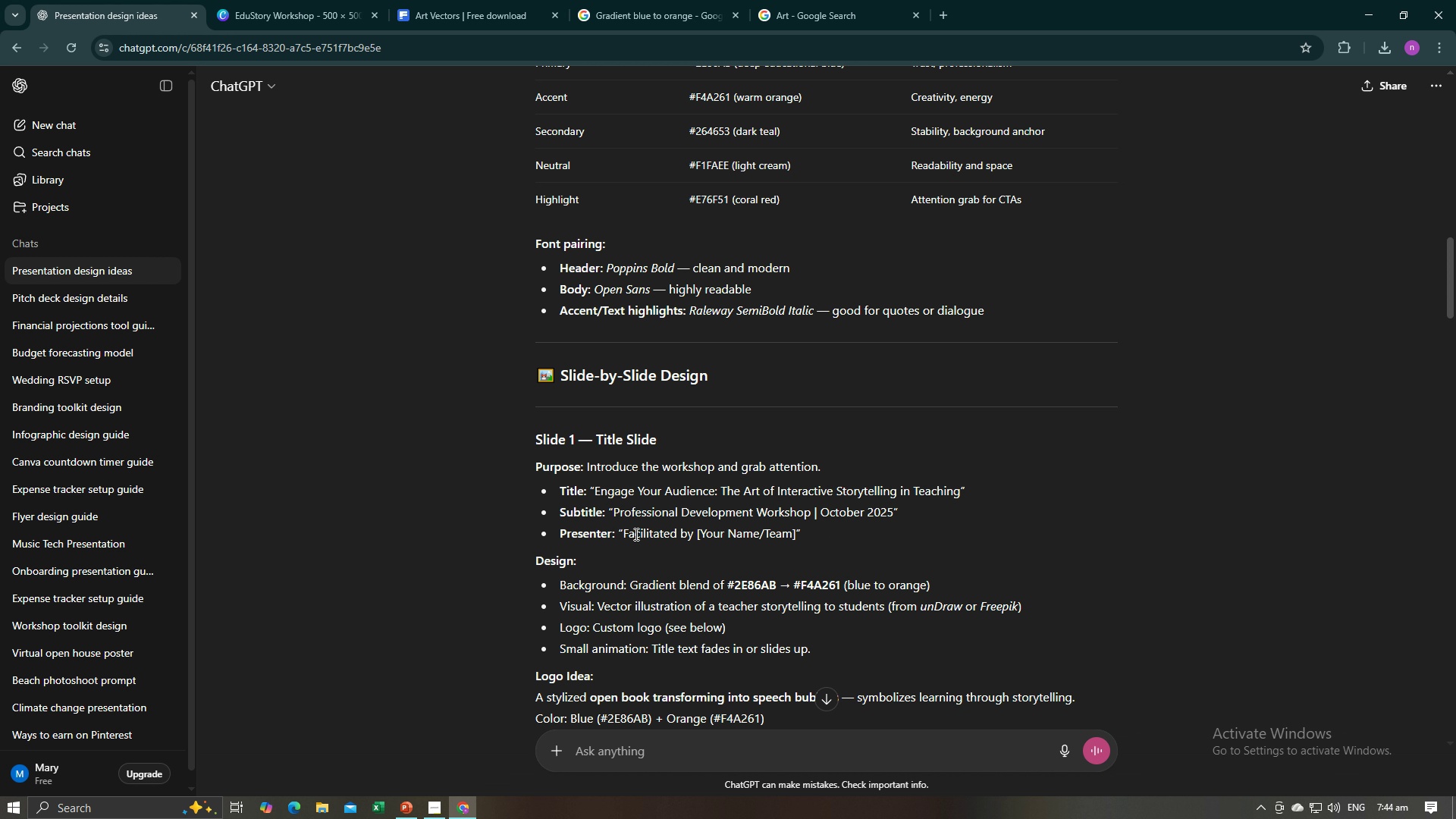 
left_click_drag(start_coordinate=[623, 533], to_coordinate=[797, 544])
 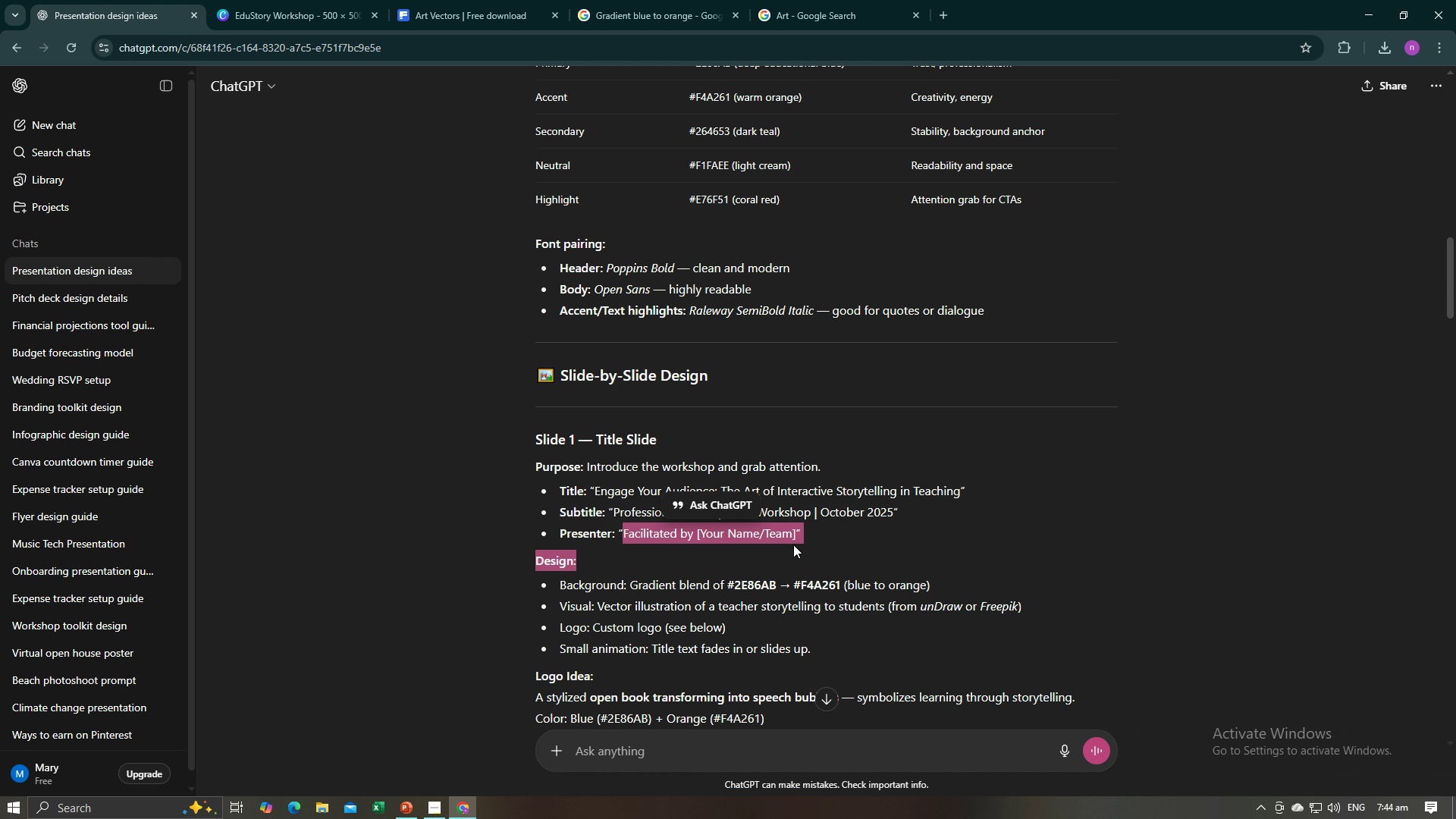 
hold_key(key=ControlLeft, duration=0.34)
 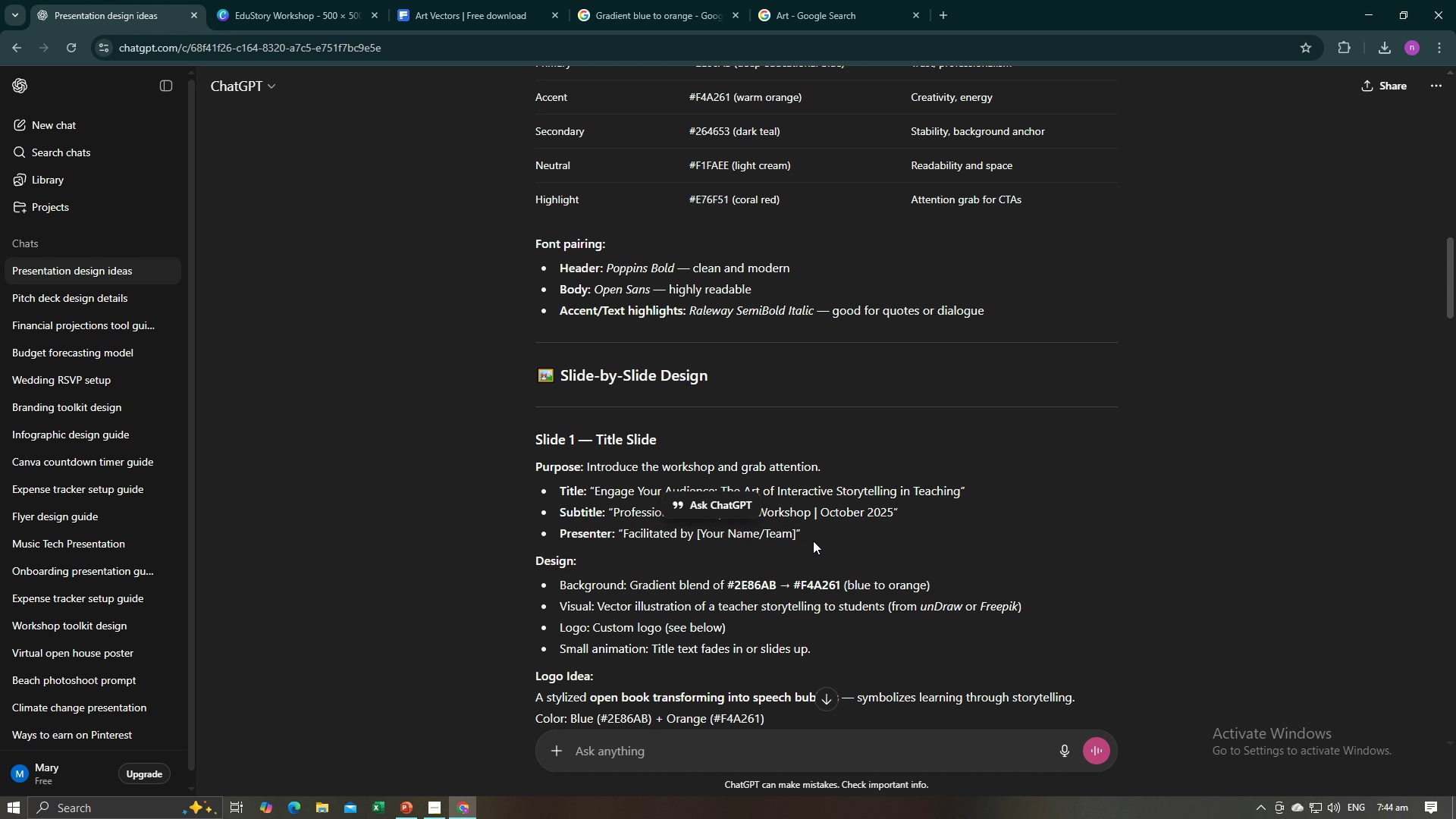 
left_click([813, 541])
 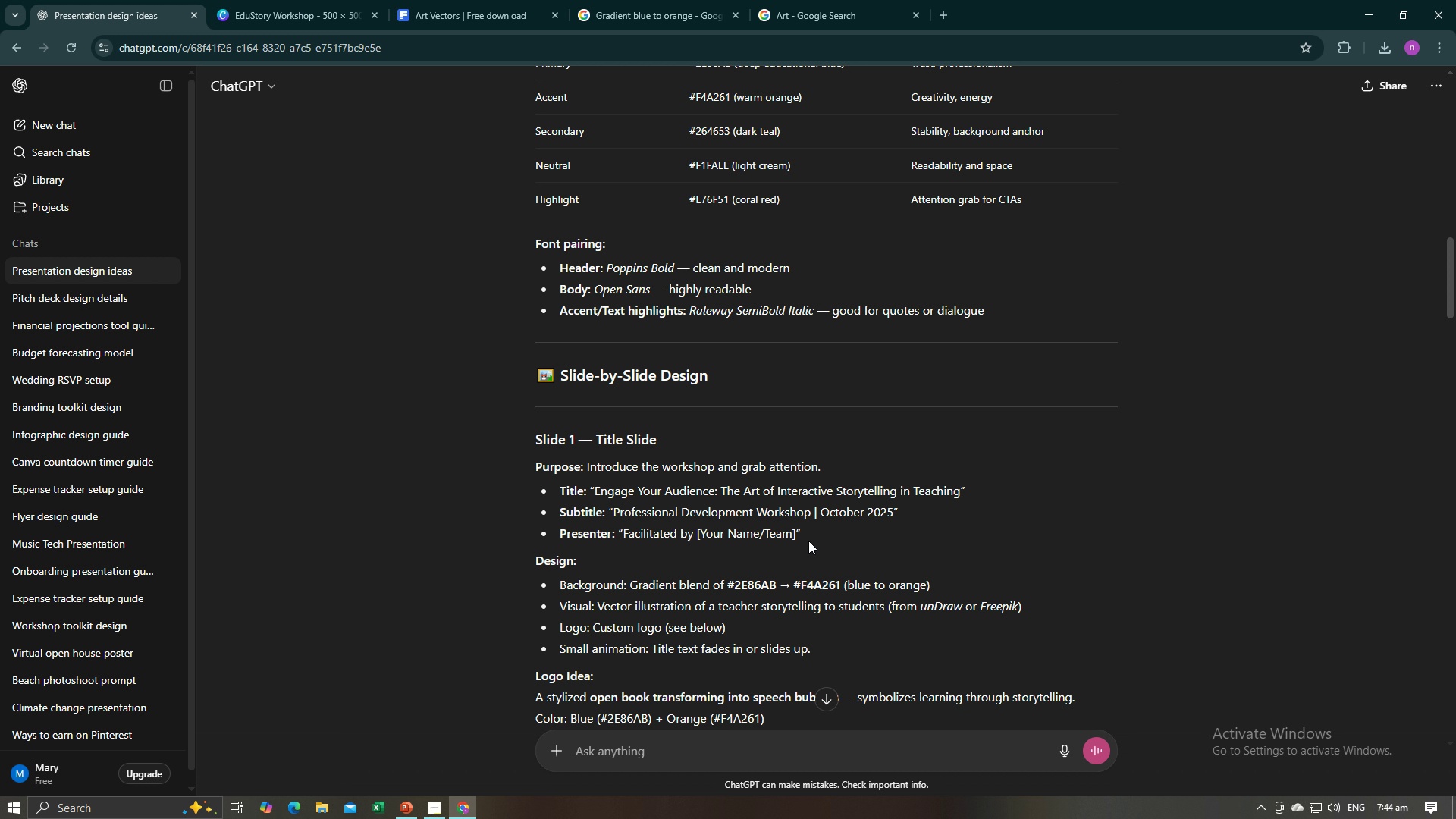 
wait(9.14)
 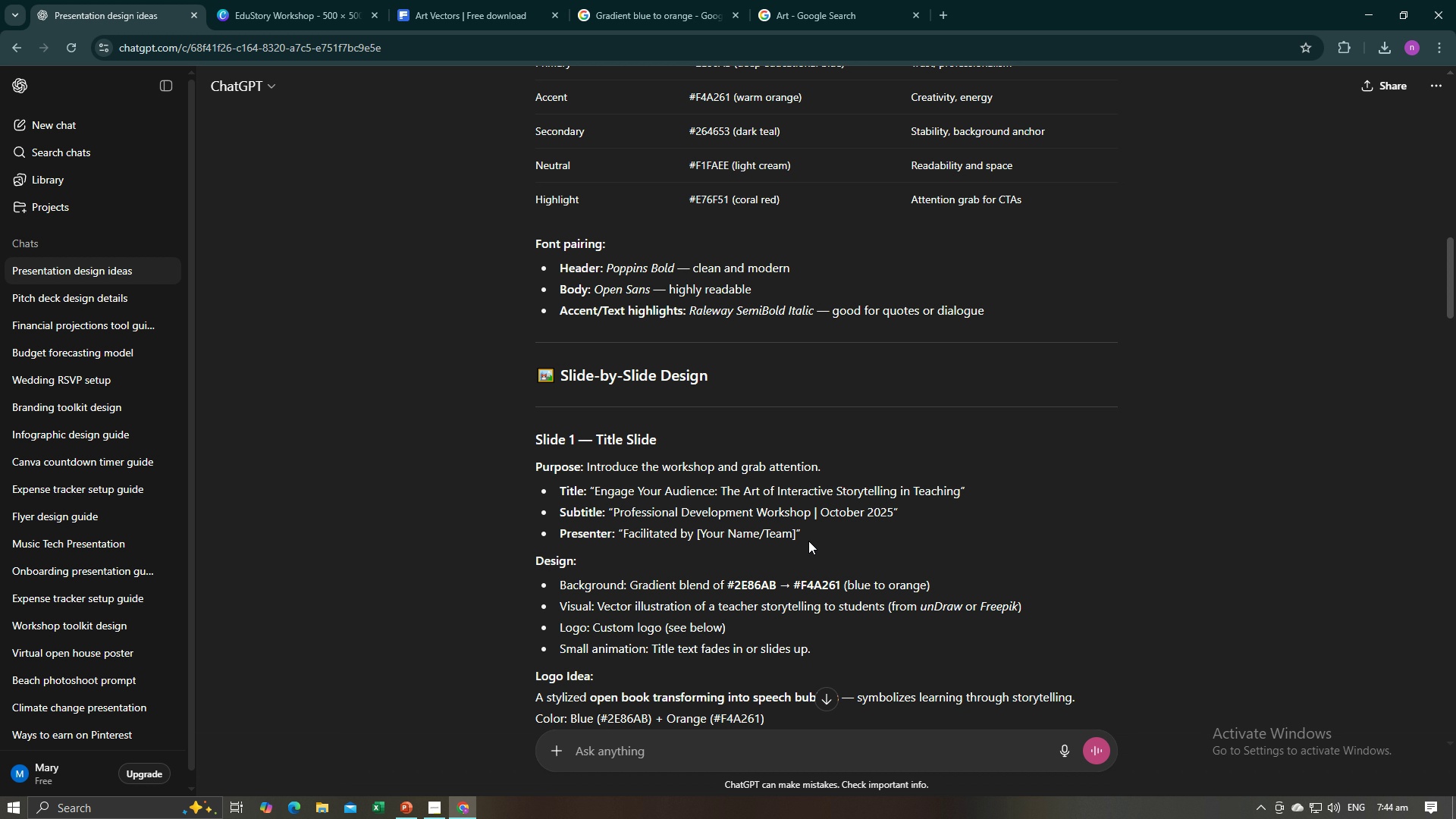 
left_click_drag(start_coordinate=[623, 532], to_coordinate=[795, 538])
 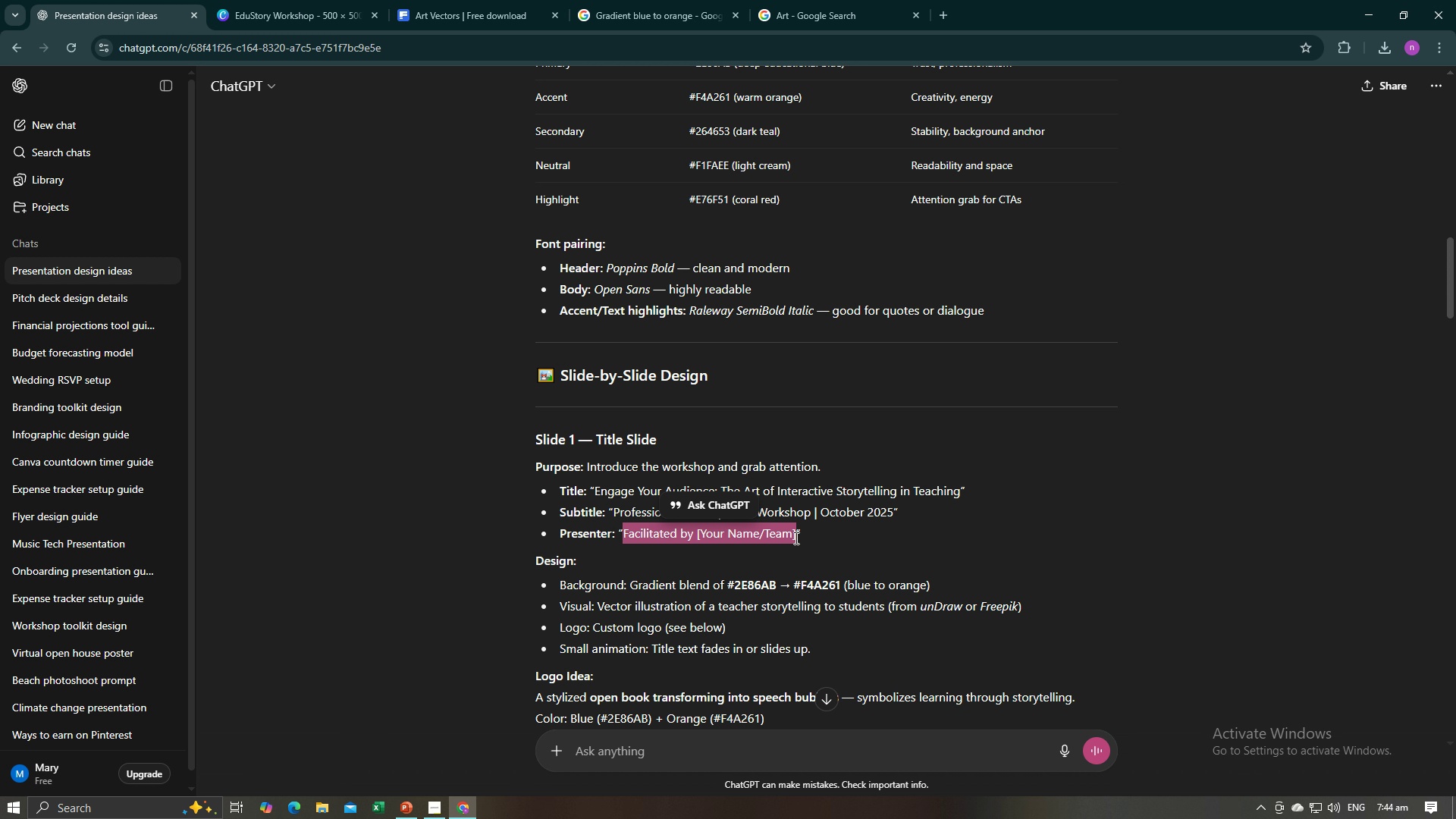 
key(Control+C)
 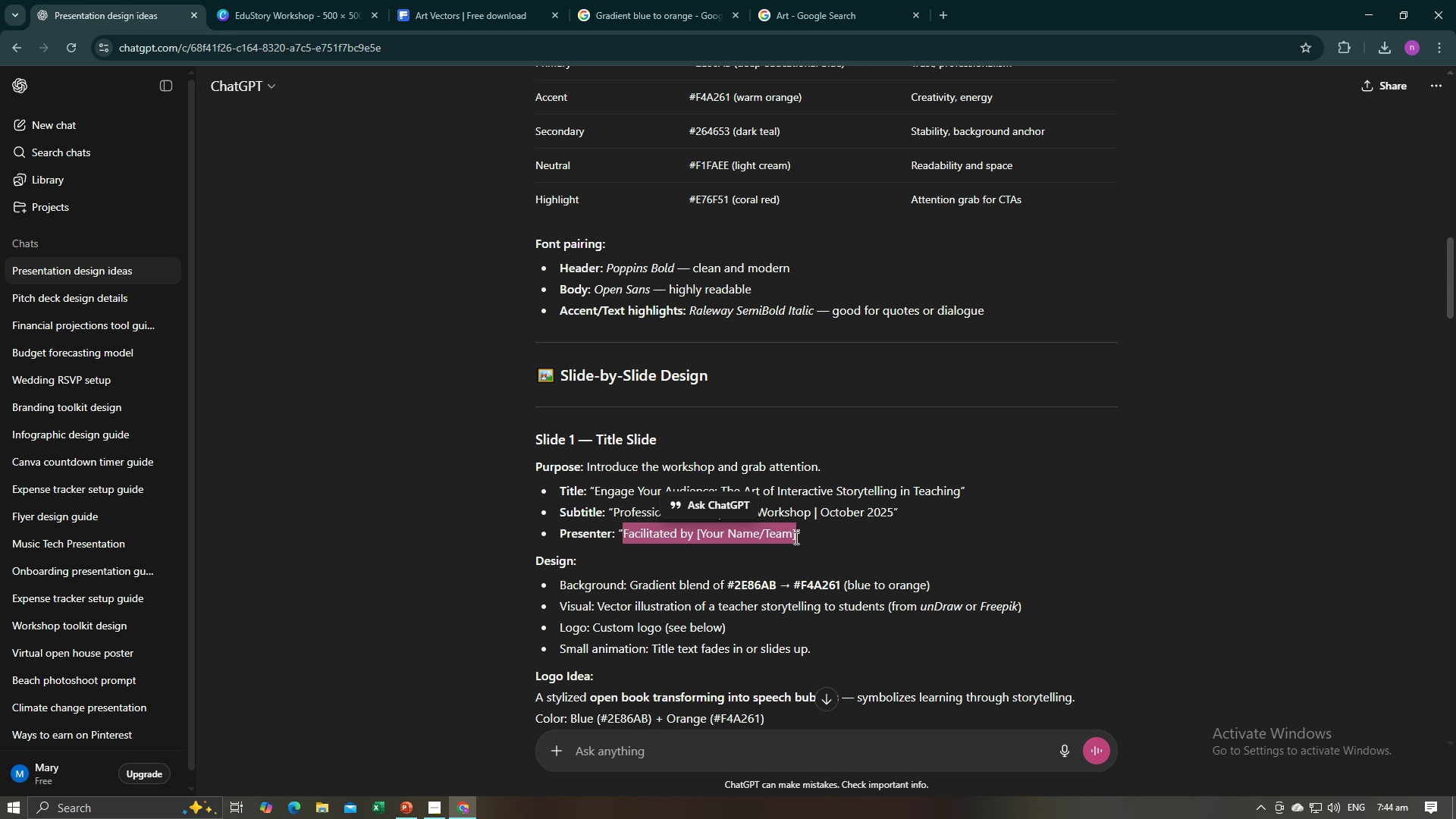 
key(Control+C)
 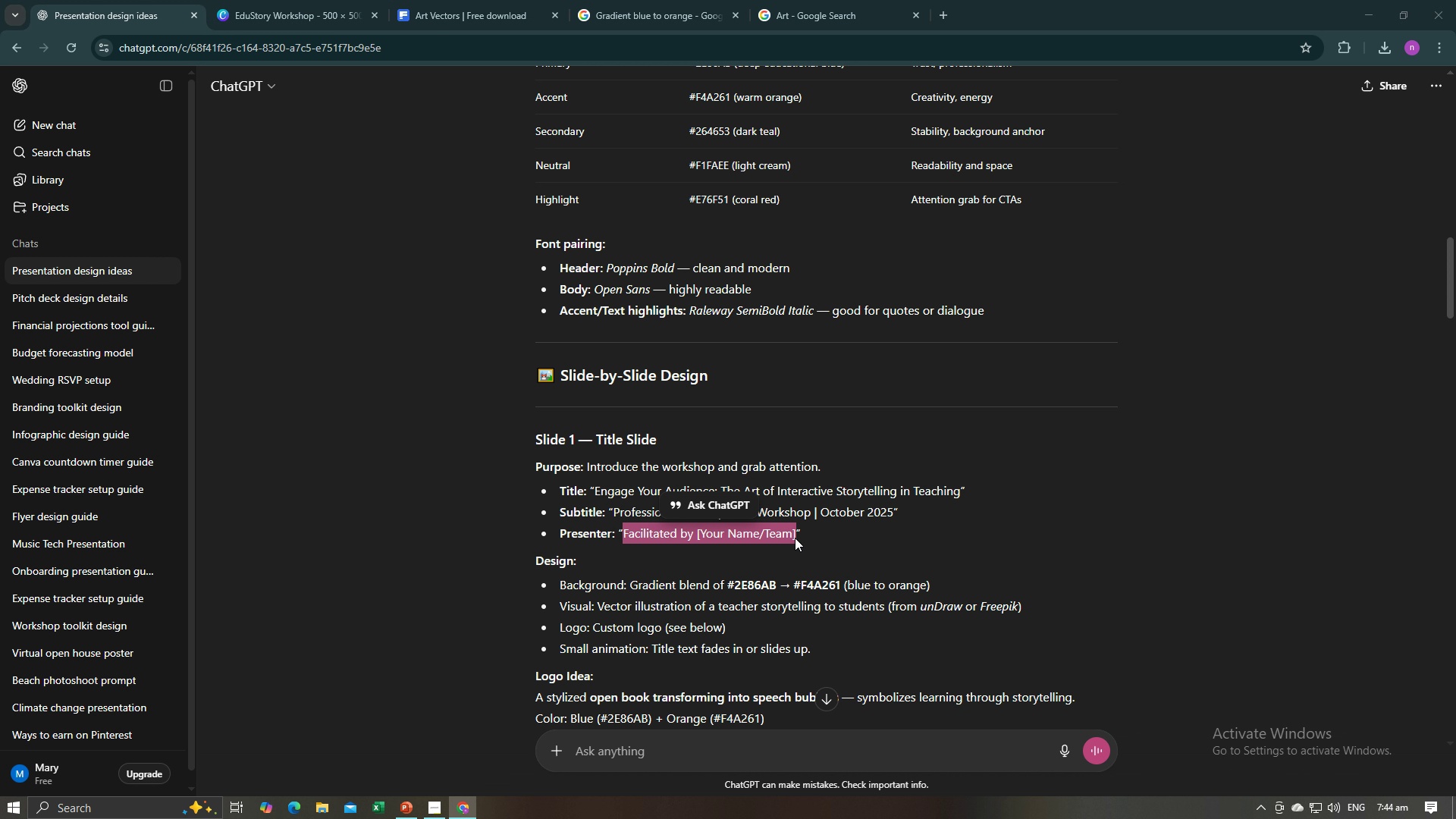 
key(Alt+AltLeft)
 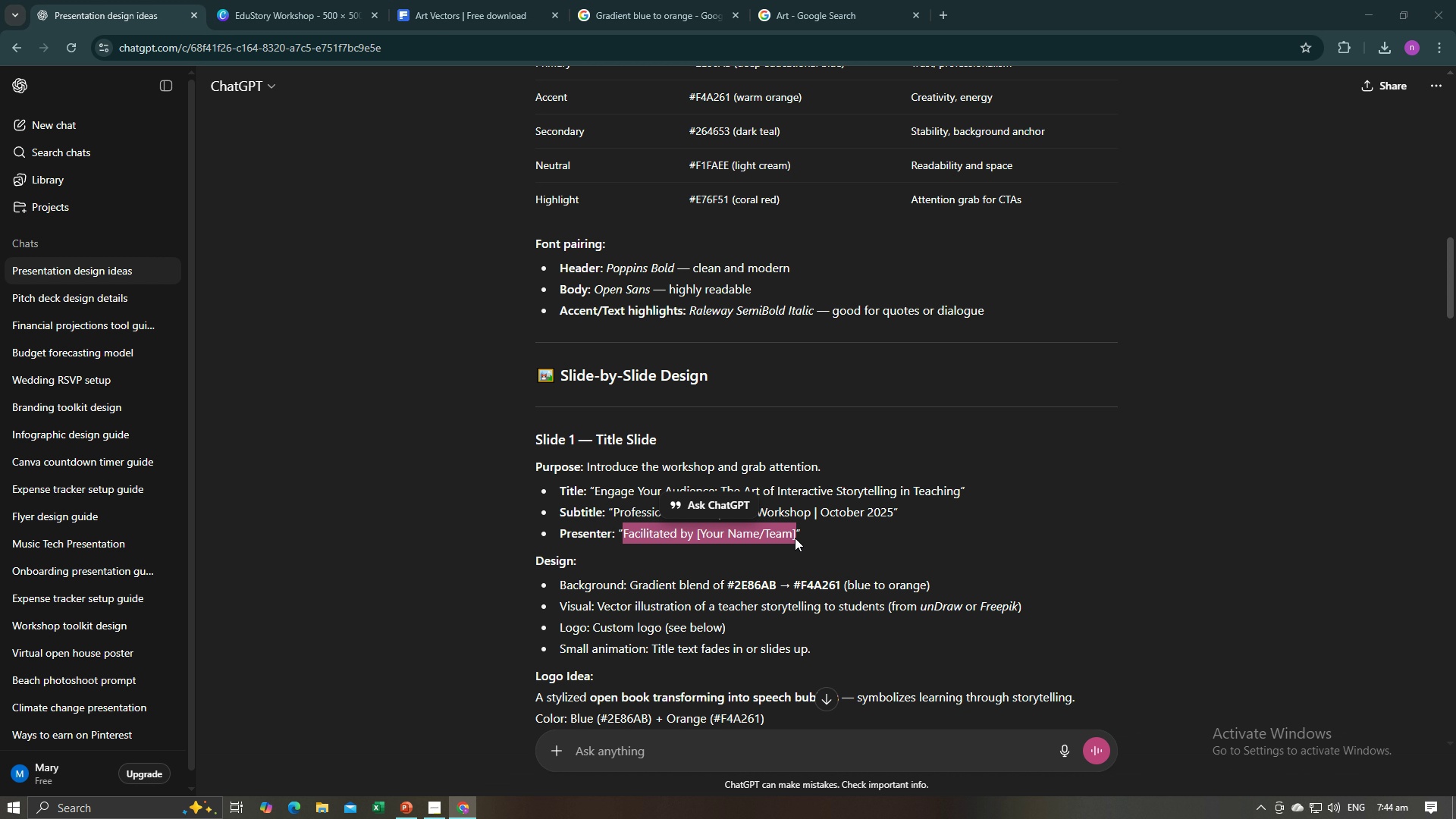 
key(Alt+Tab)
 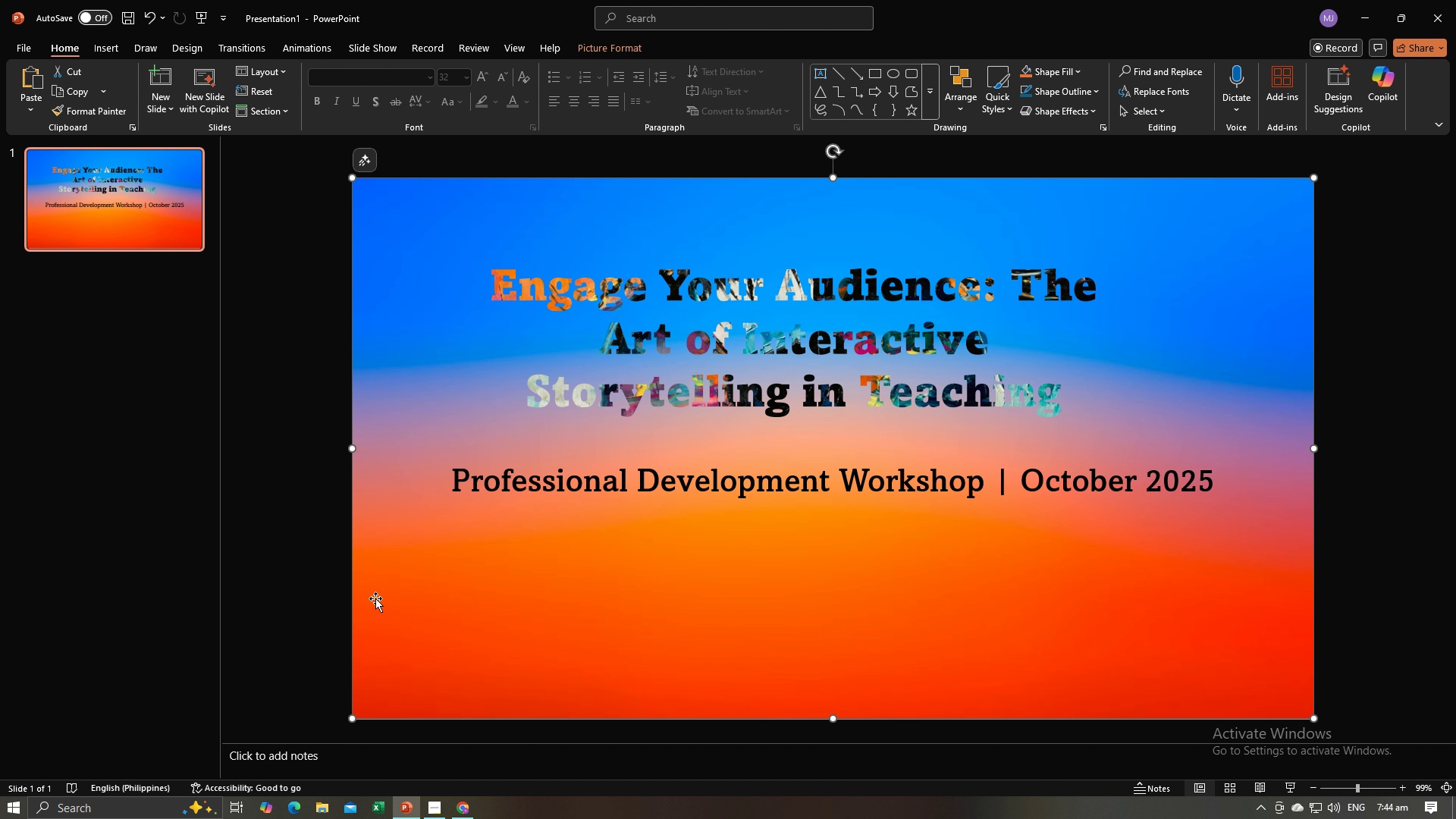 
left_click([318, 571])
 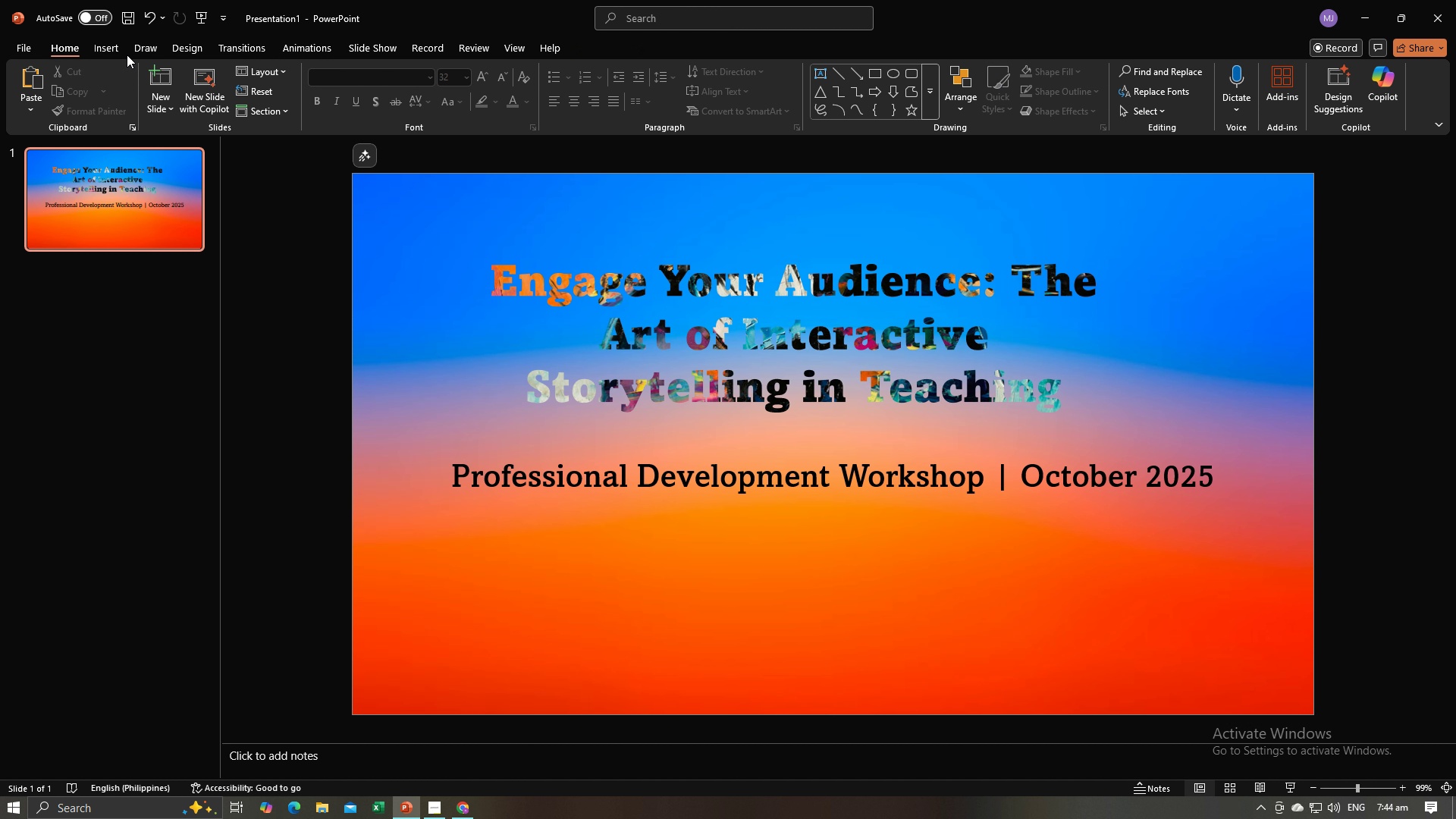 
key(Control+V)
 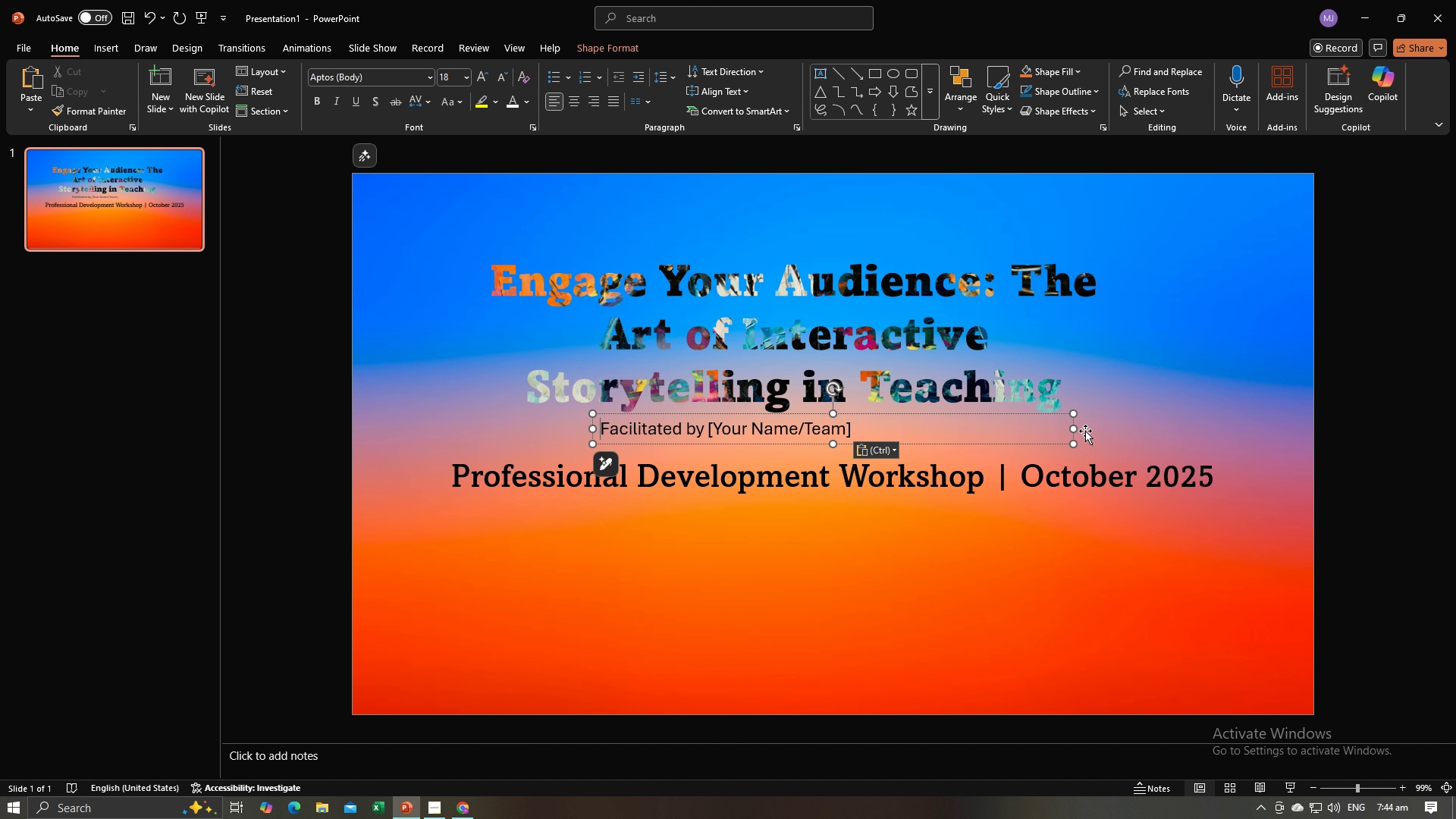 
left_click([1125, 428])
 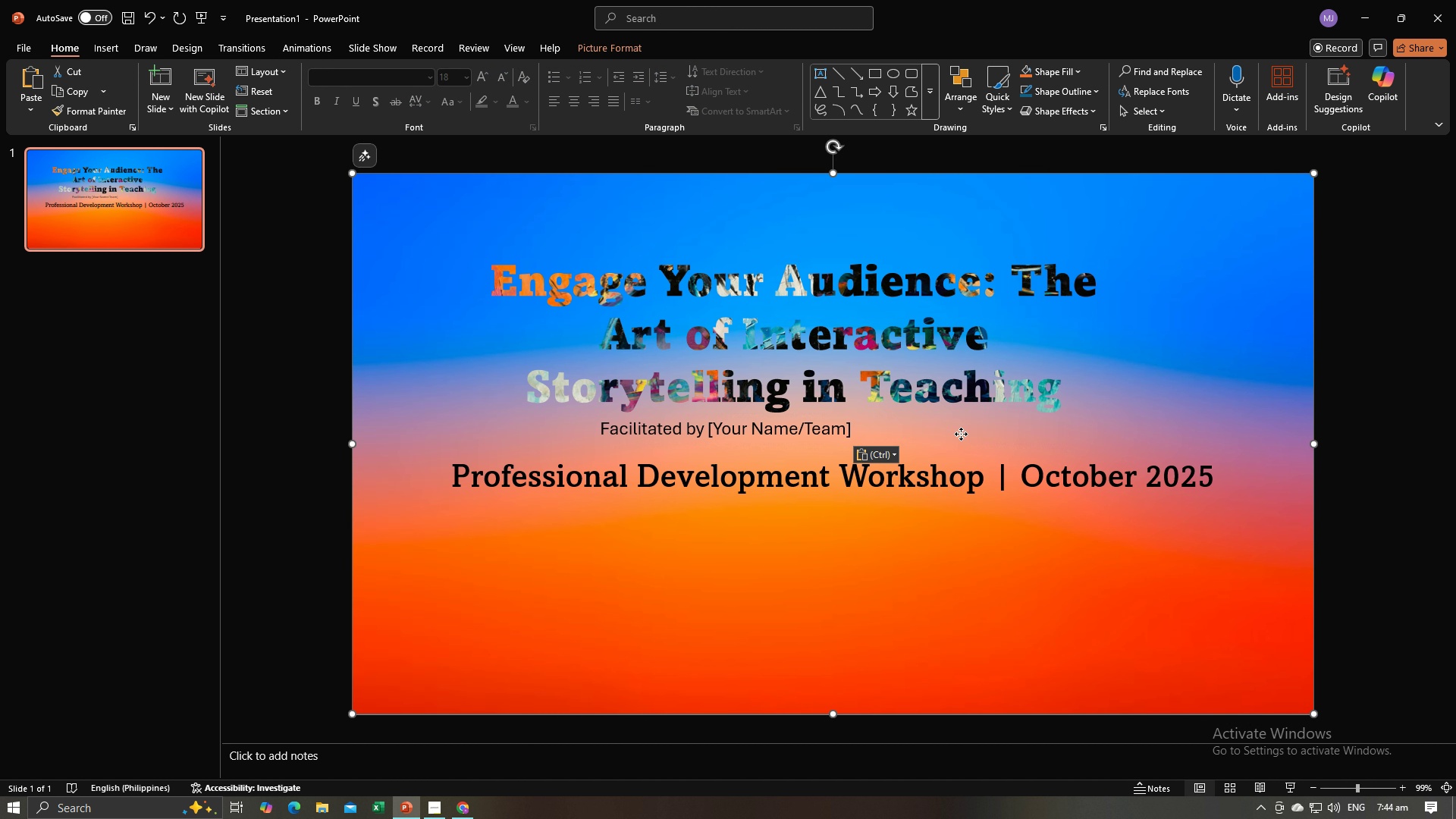 
left_click([961, 434])
 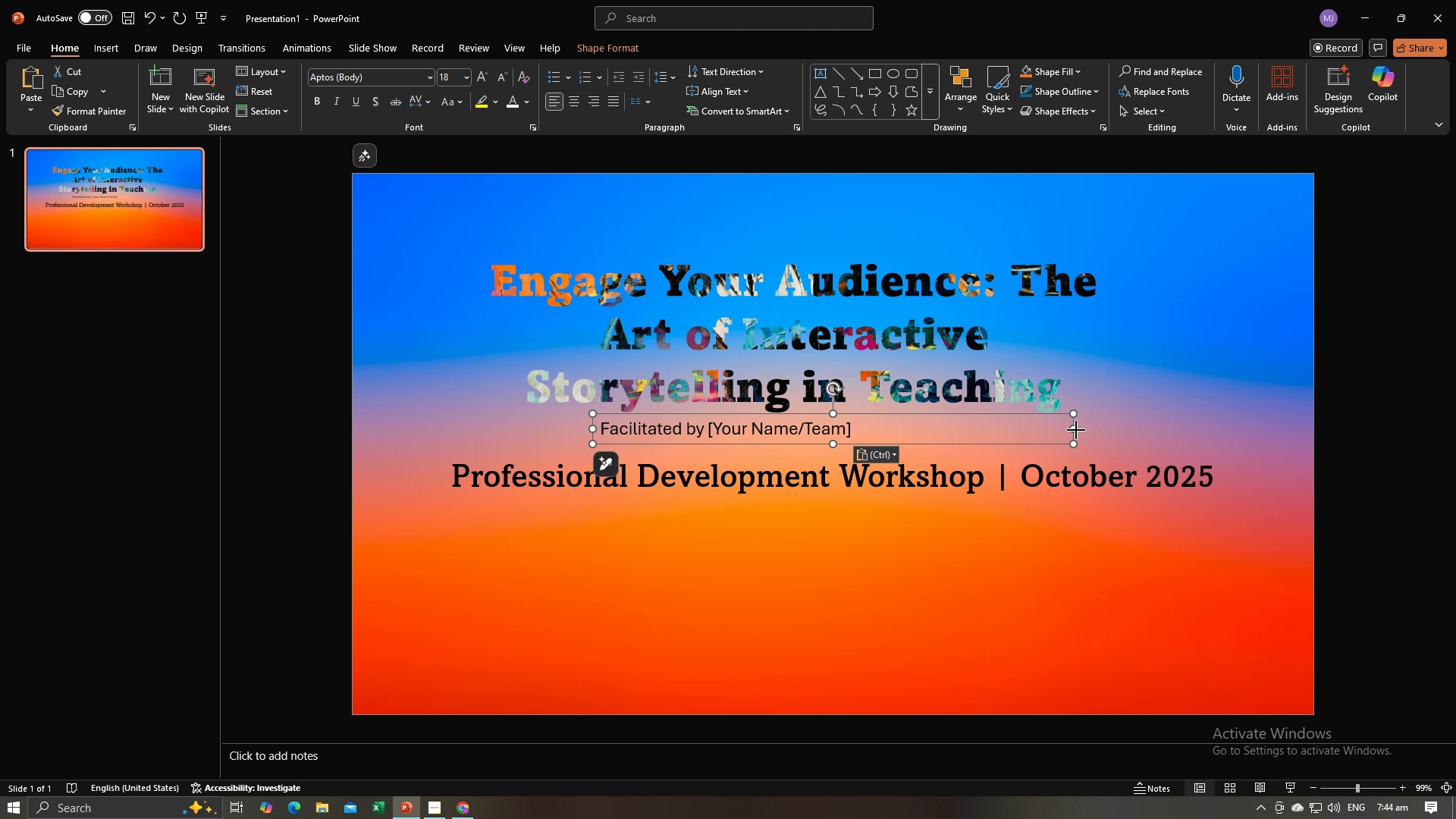 
left_click_drag(start_coordinate=[1076, 430], to_coordinate=[863, 430])
 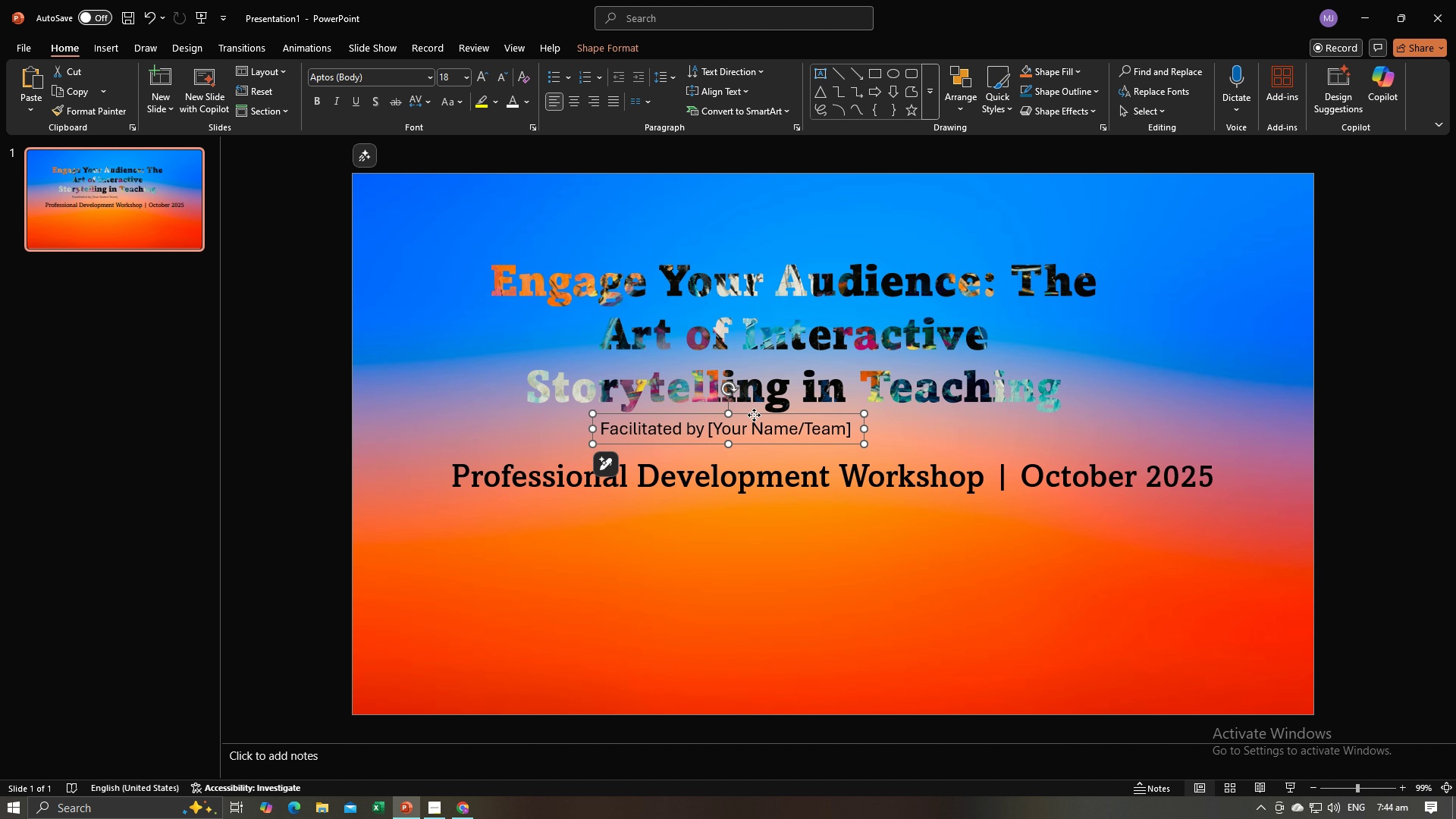 
left_click_drag(start_coordinate=[754, 415], to_coordinate=[812, 546])
 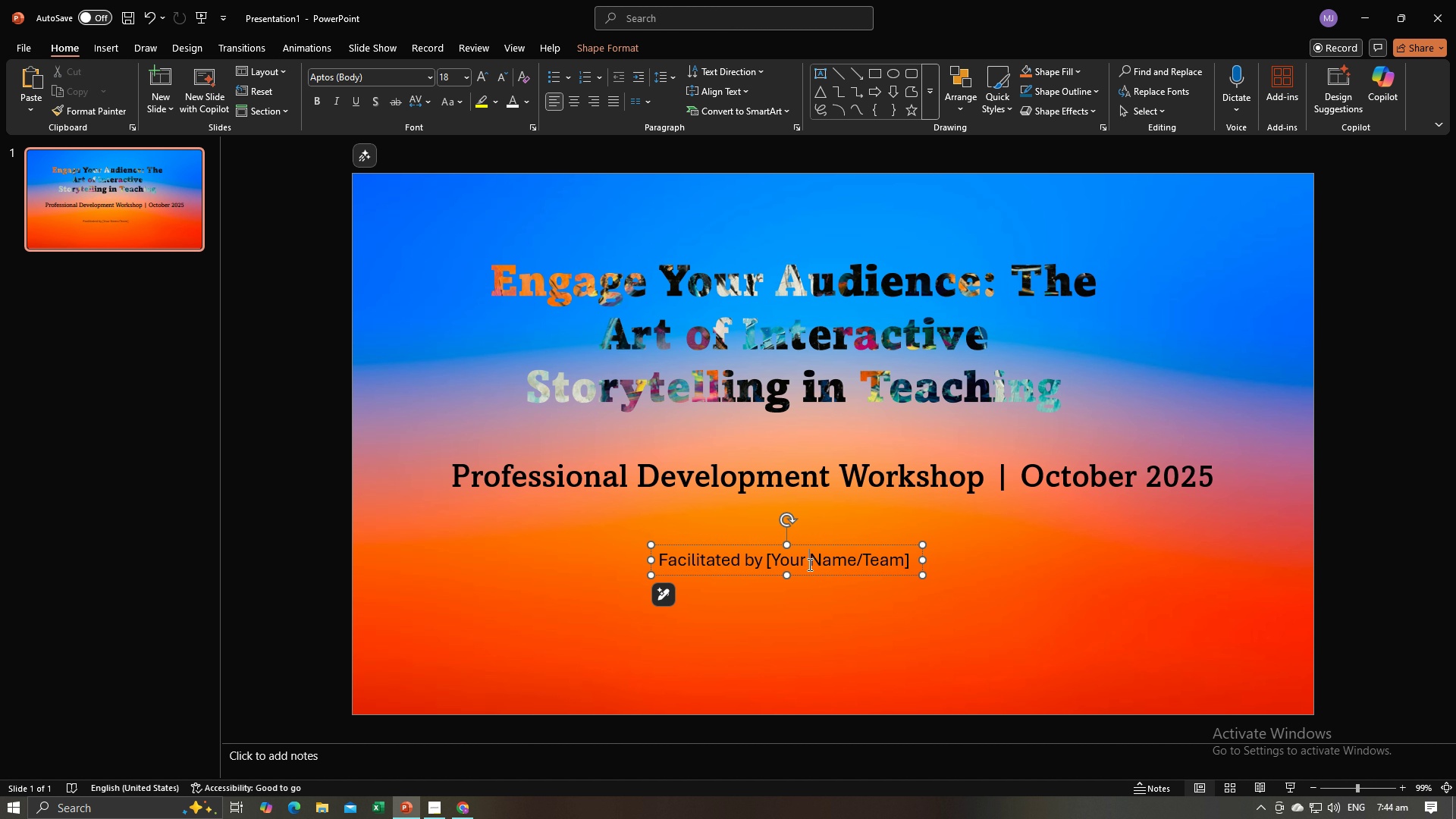 
left_click([808, 564])
 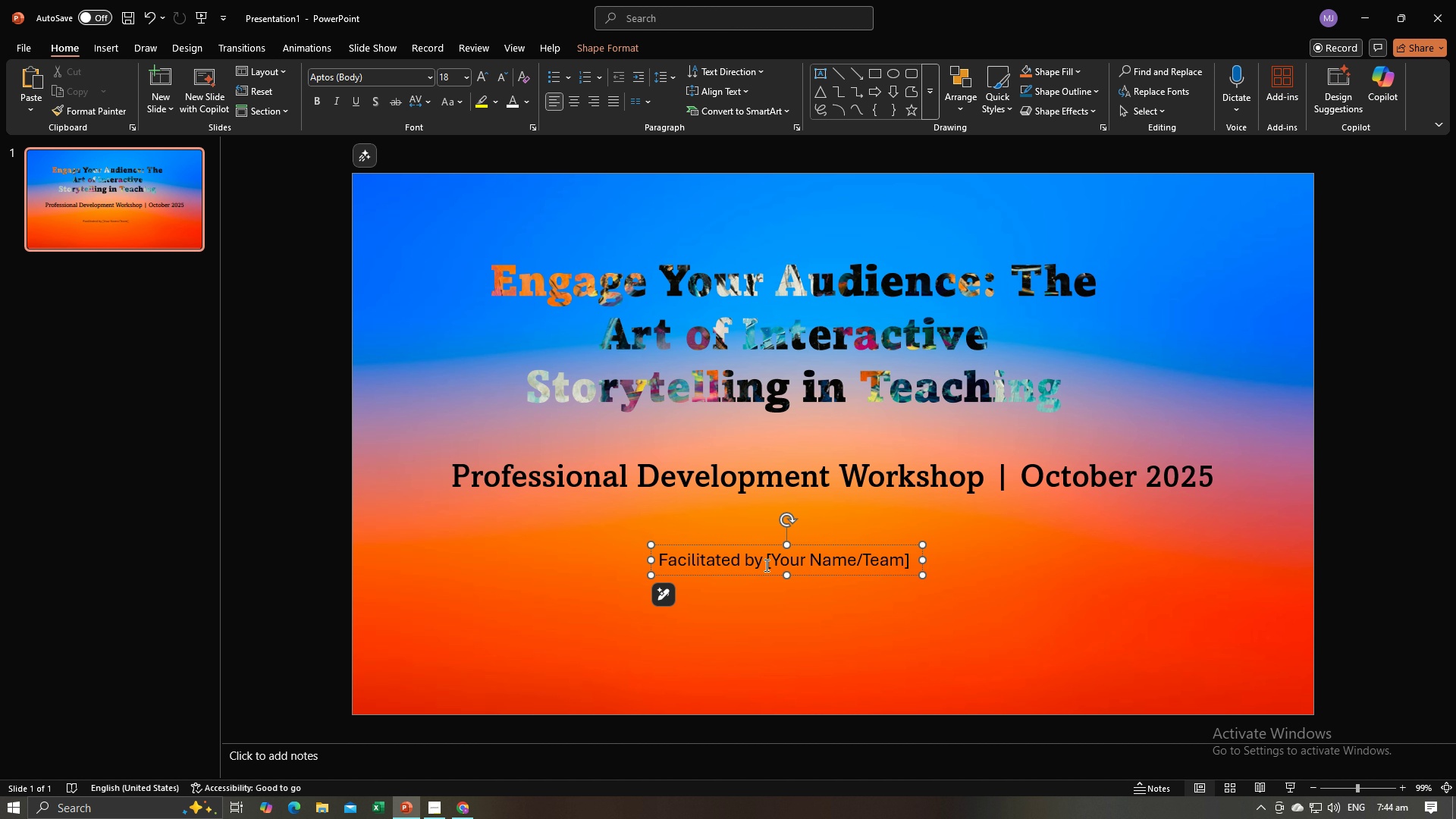 
left_click_drag(start_coordinate=[765, 565], to_coordinate=[908, 566])
 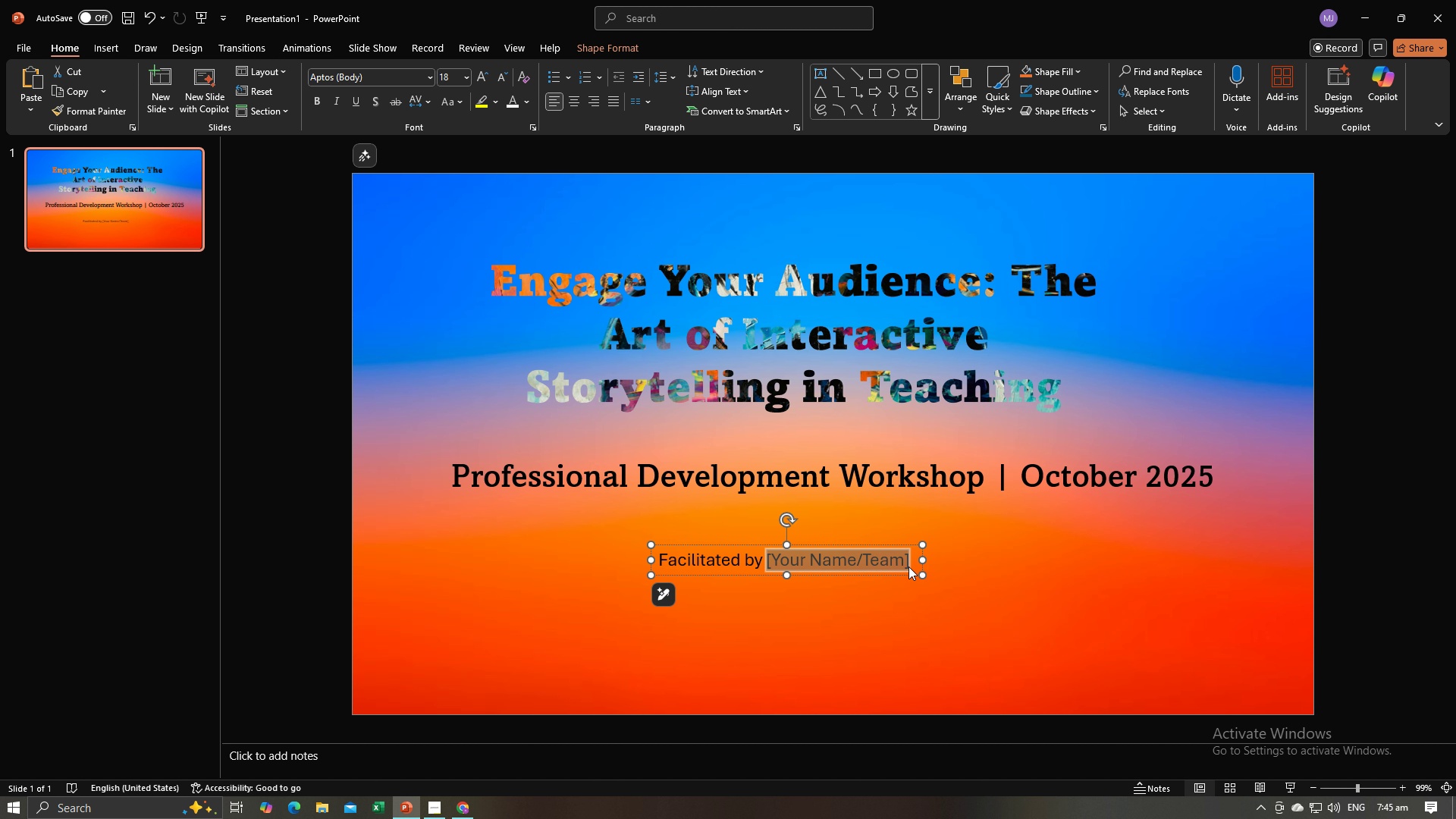 
type(Maria/)
 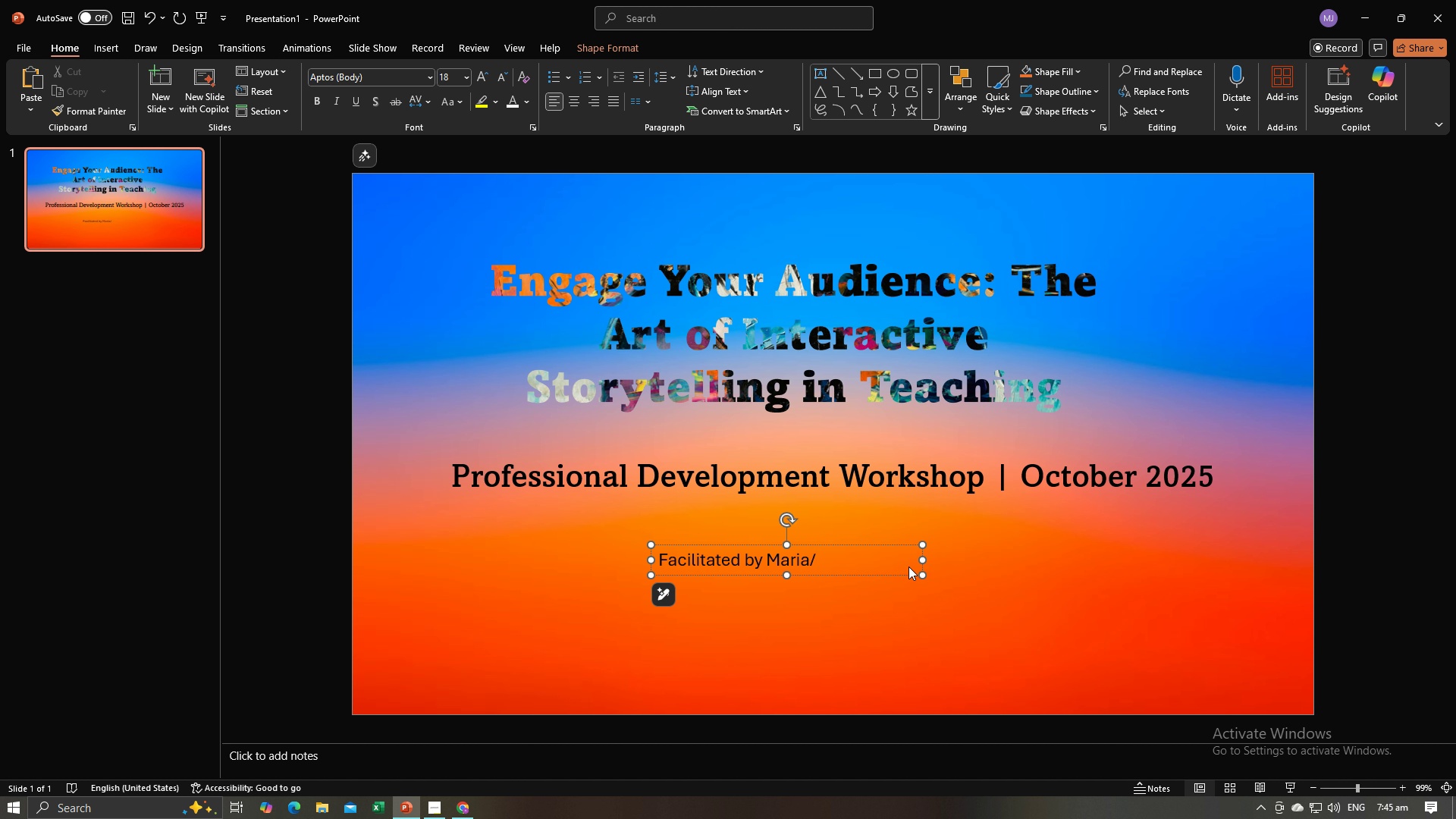 
type( )
key(Backspace)
key(Backspace)
key(Backspace)
key(Backspace)
type(ia)
 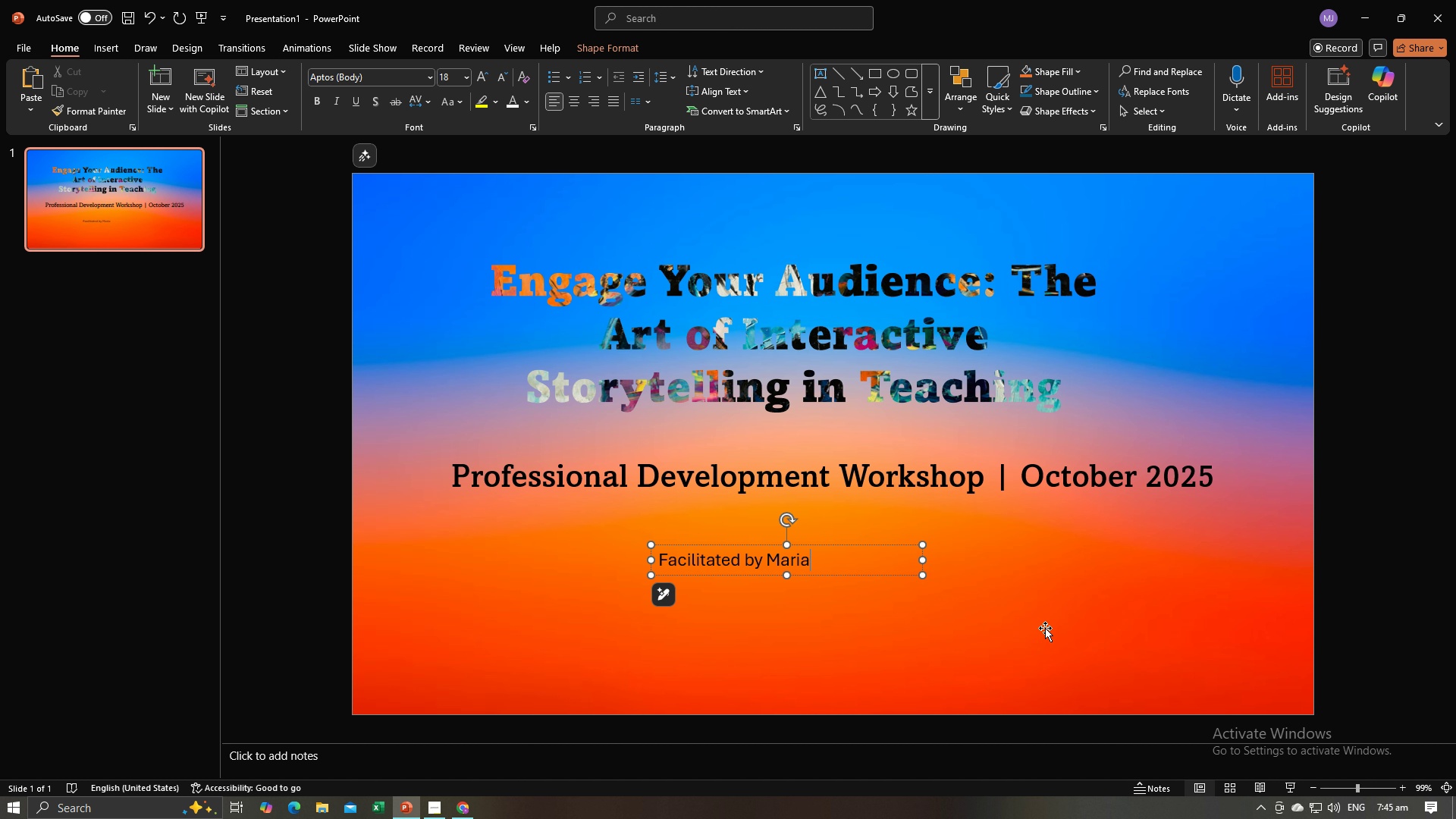 
left_click([1045, 628])
 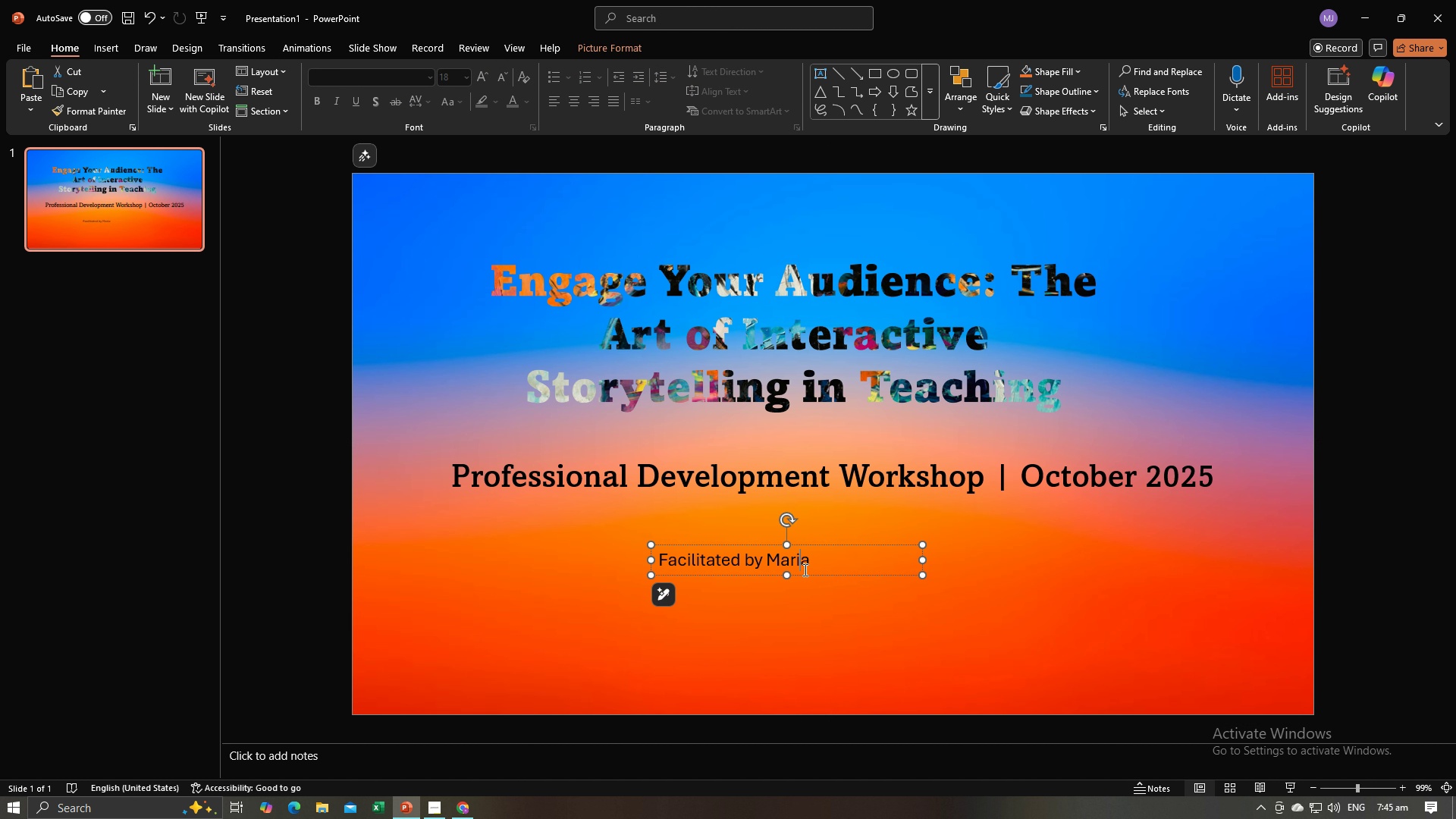 
left_click([804, 570])
 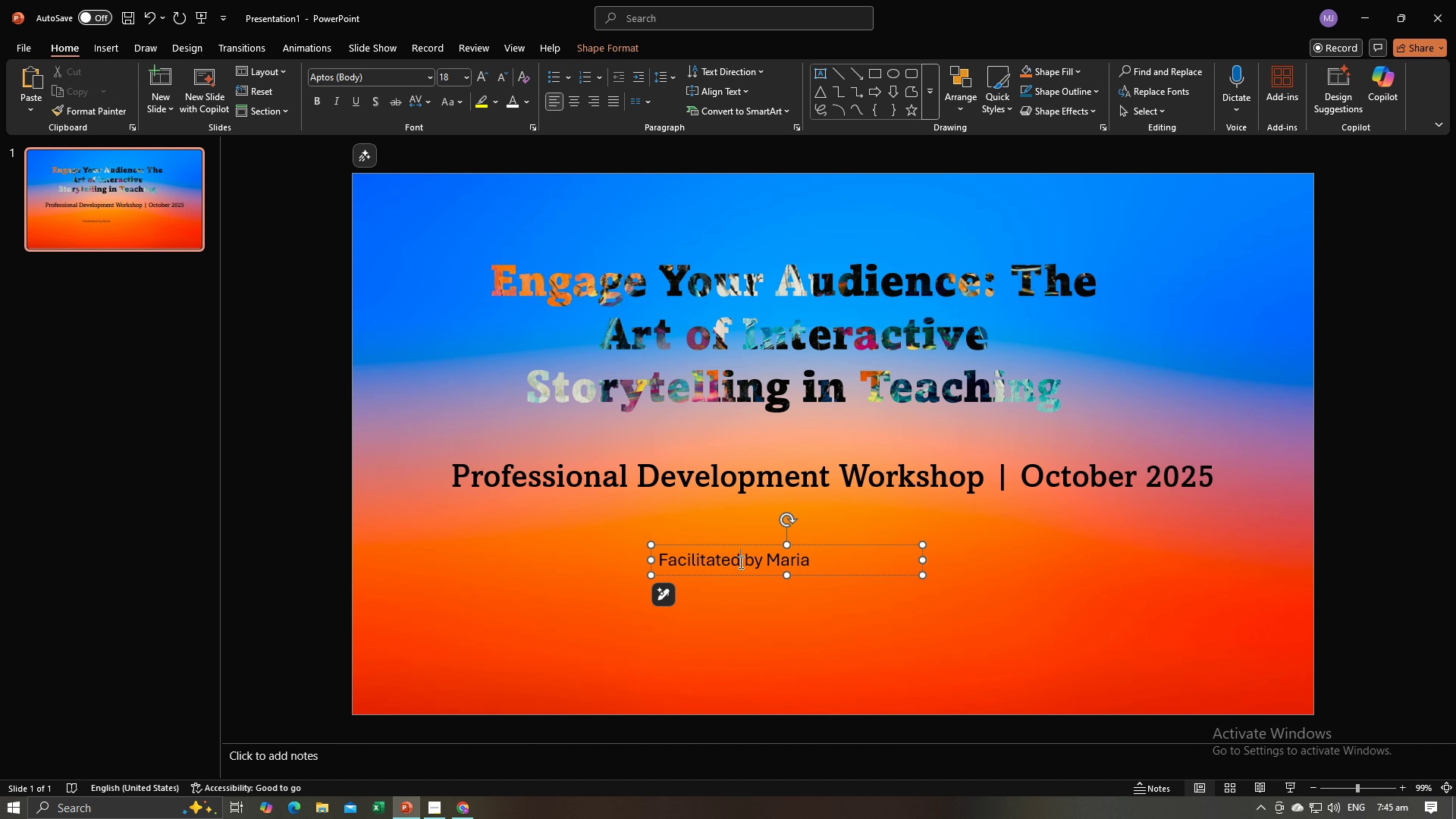 
left_click([739, 562])
 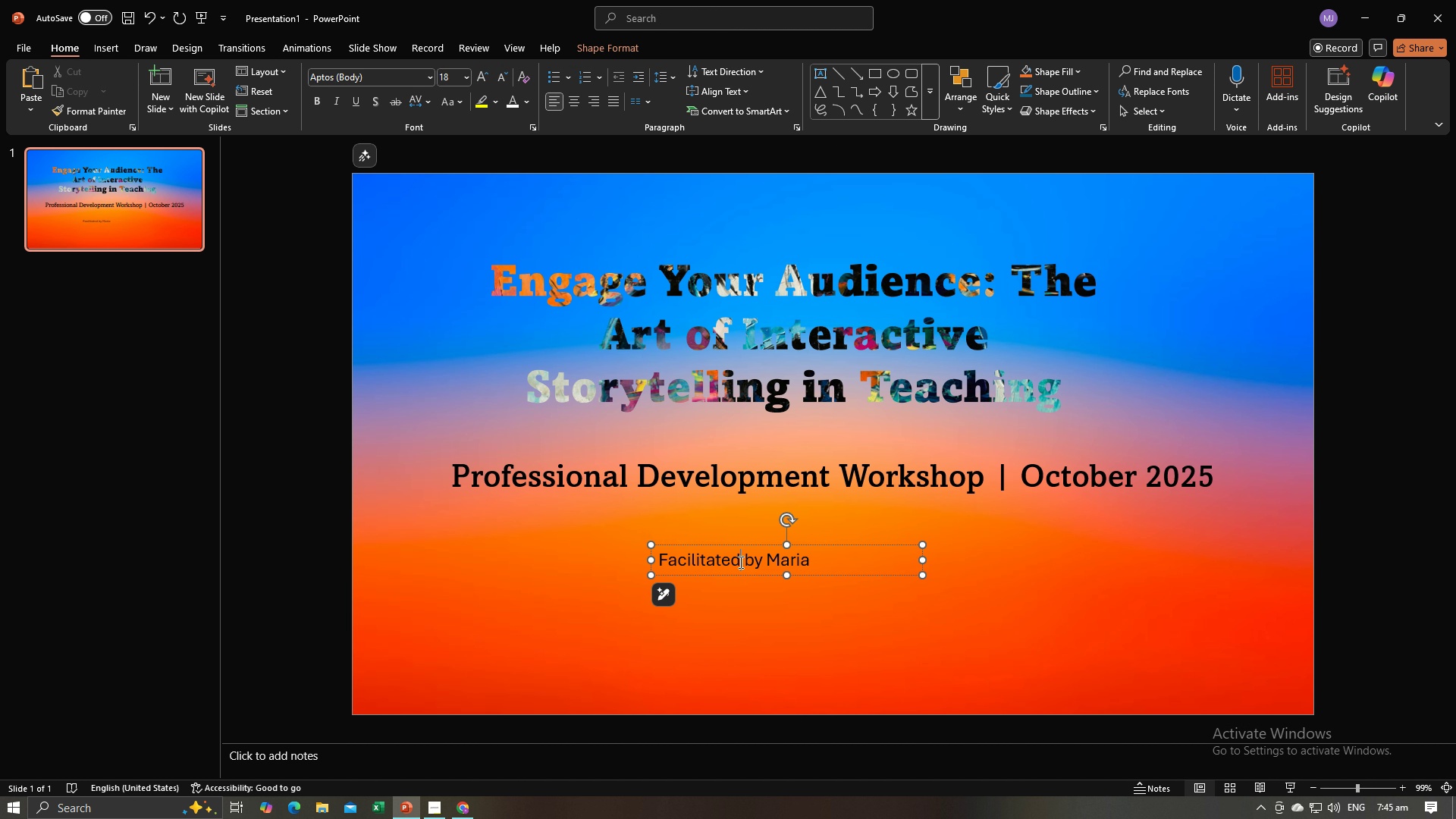 
key(Shift+Semicolon)
 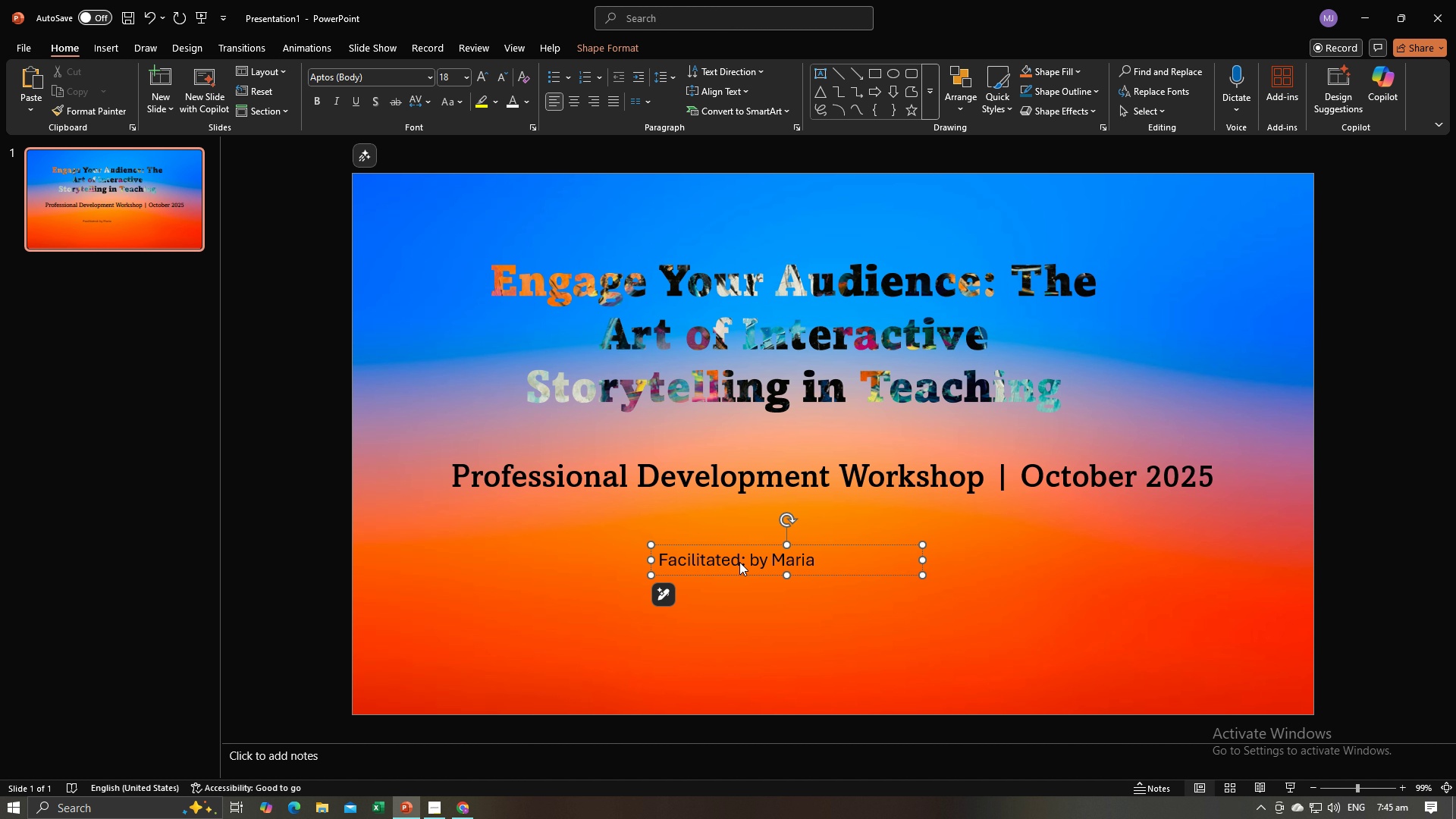 
key(Control+A)
 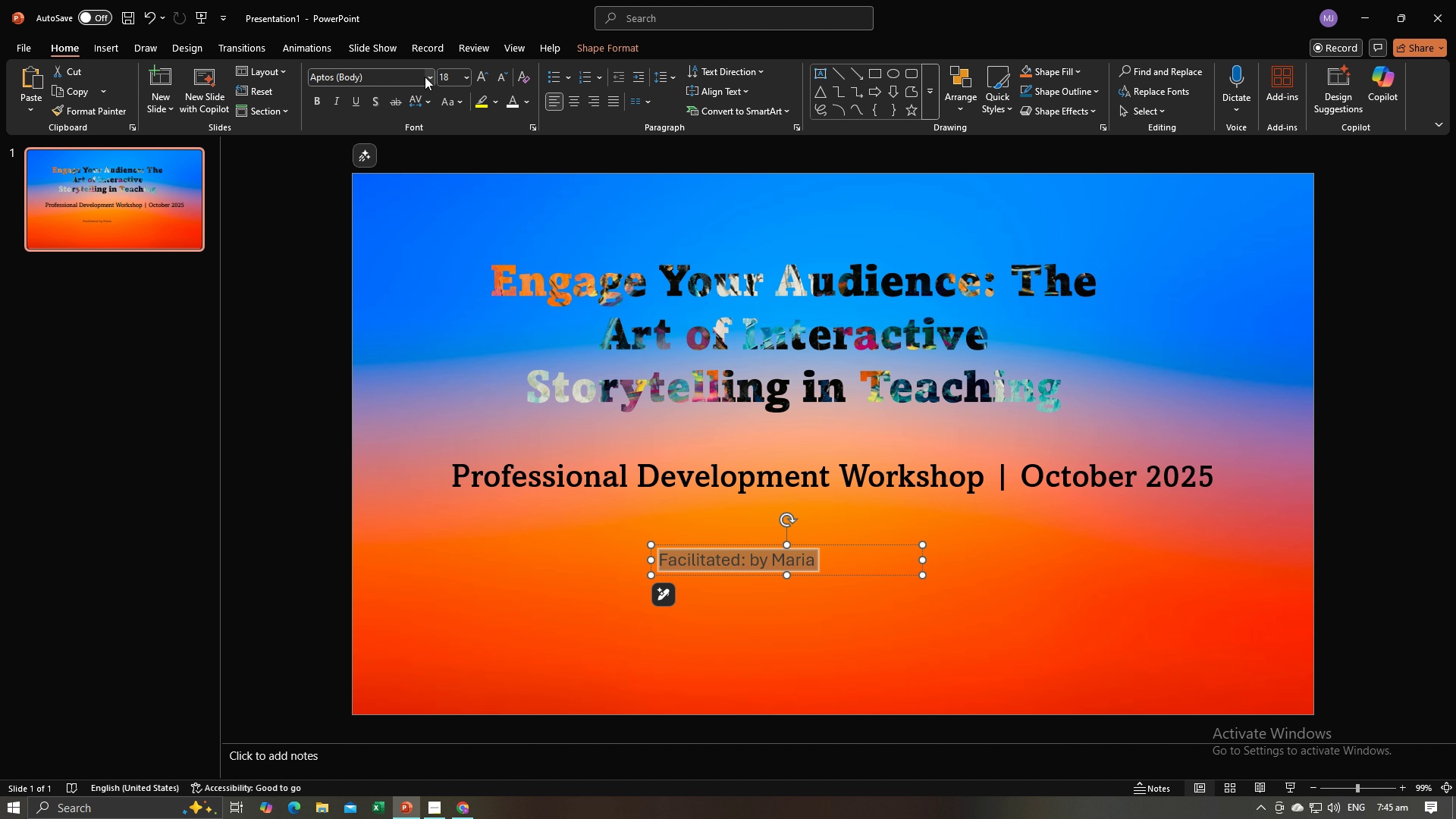 
left_click([428, 77])
 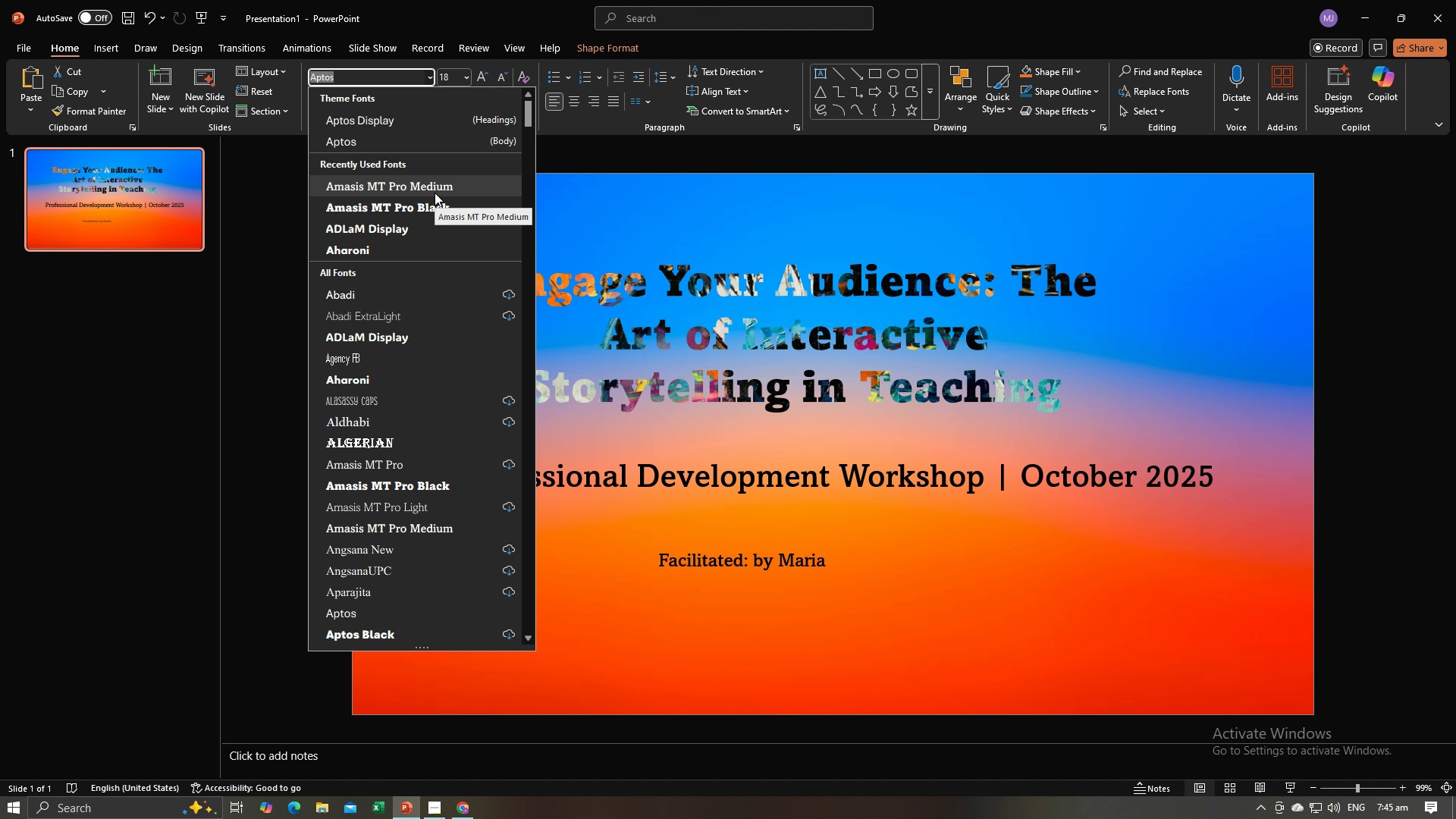 
left_click([435, 193])
 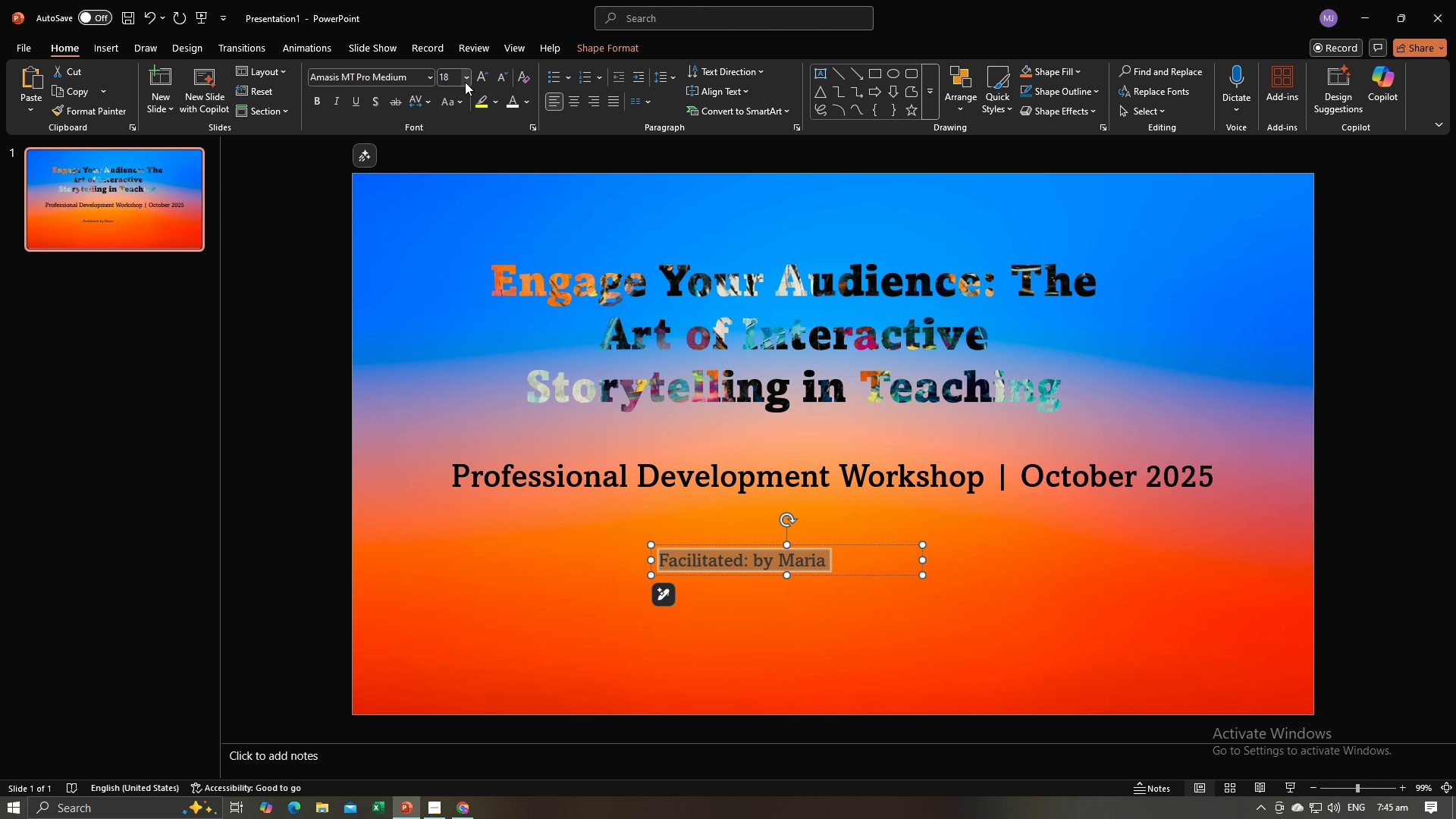 
left_click([465, 82])
 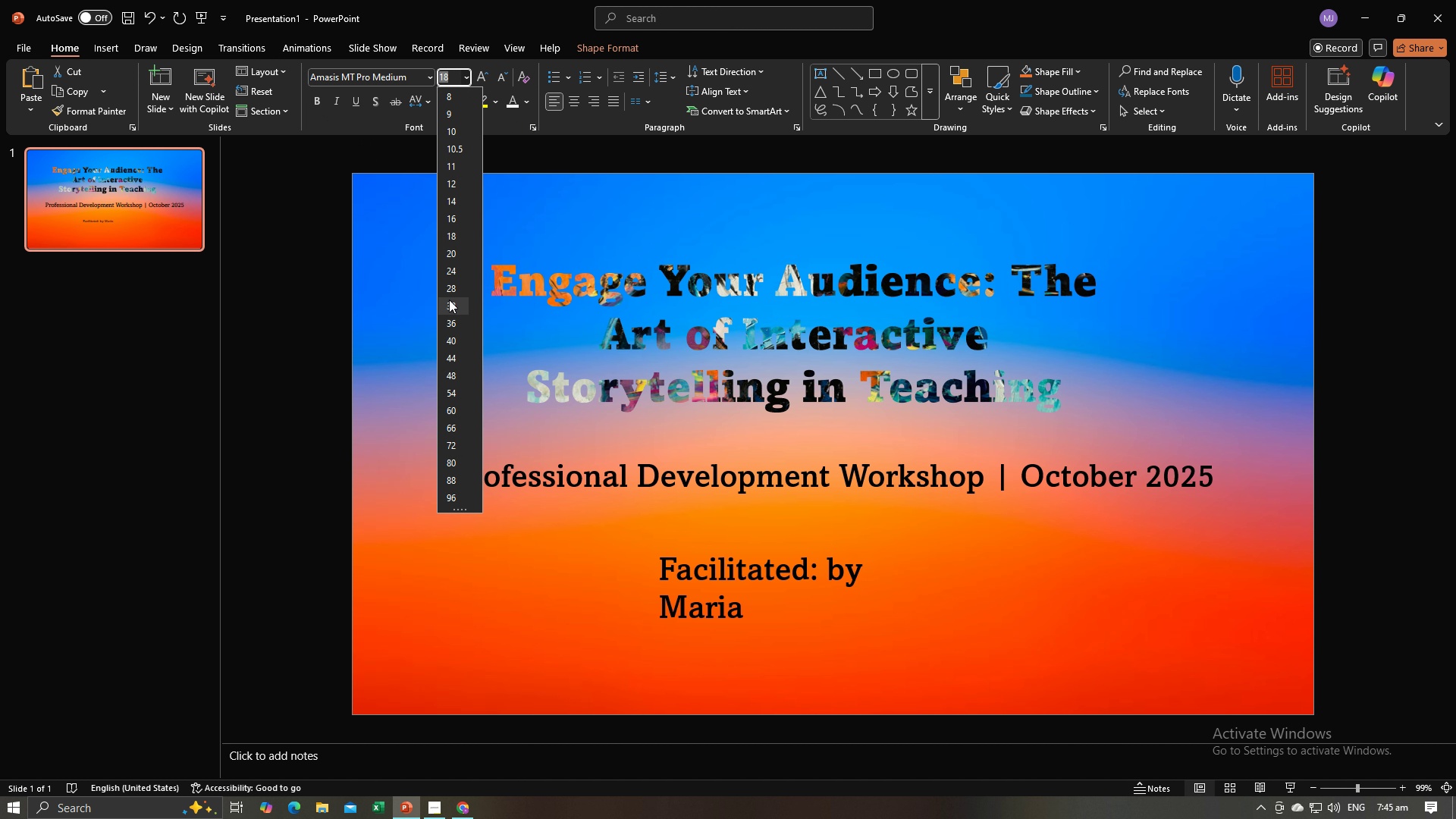 
left_click([449, 300])
 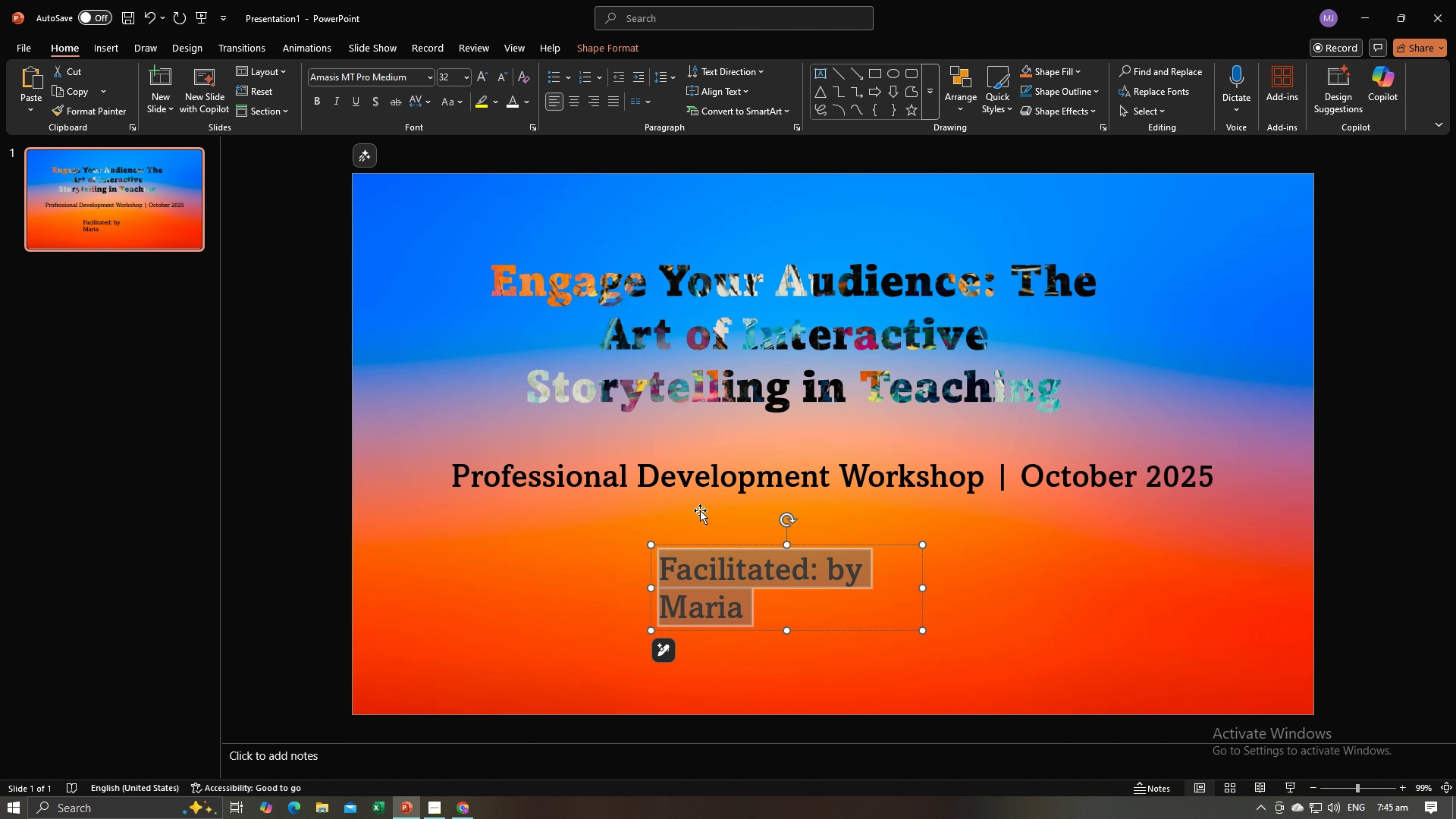 
left_click_drag(start_coordinate=[924, 585], to_coordinate=[1034, 573])
 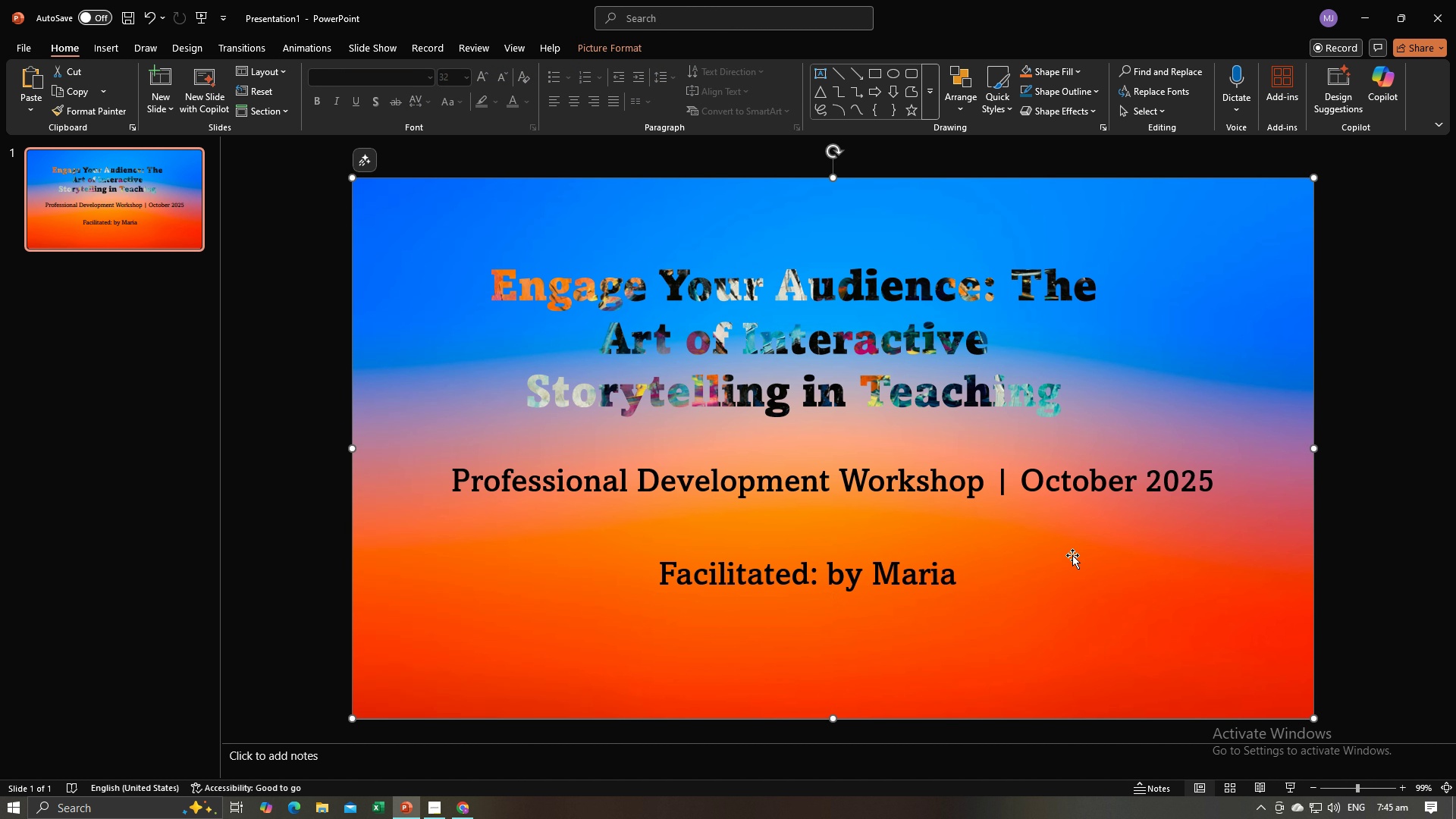 
left_click([1072, 555])
 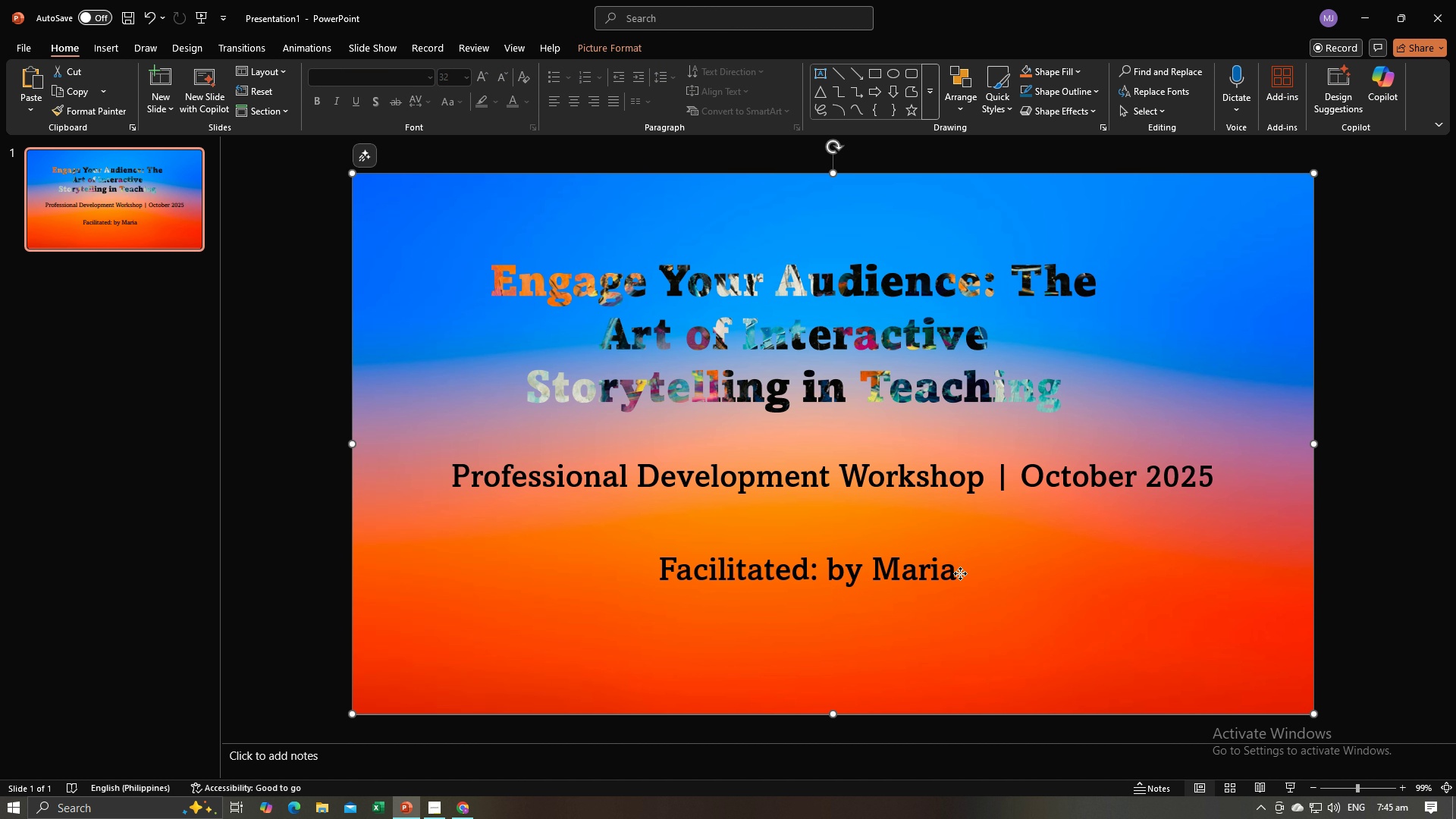 
left_click([960, 573])
 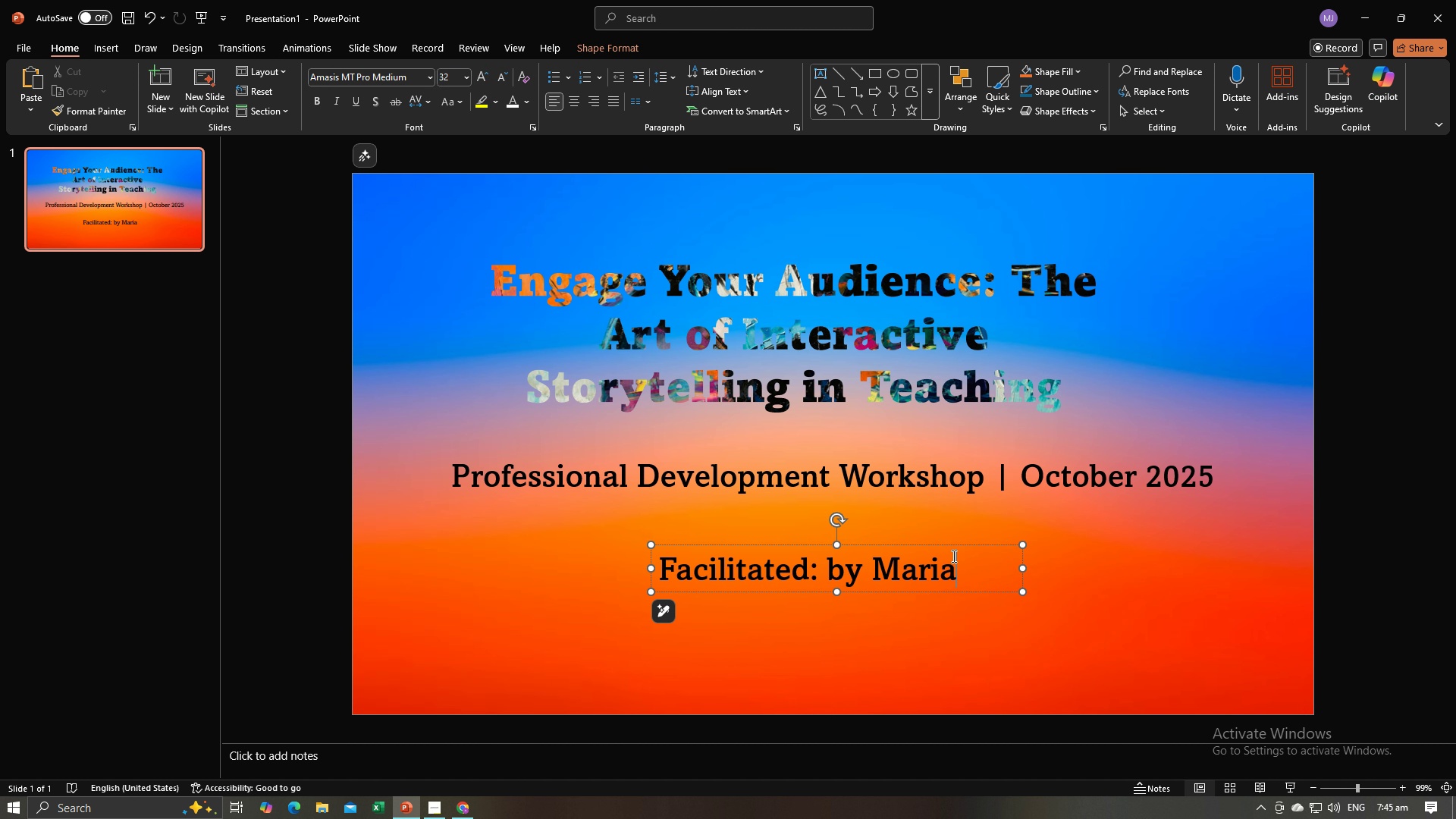 
left_click_drag(start_coordinate=[952, 556], to_coordinate=[962, 563])
 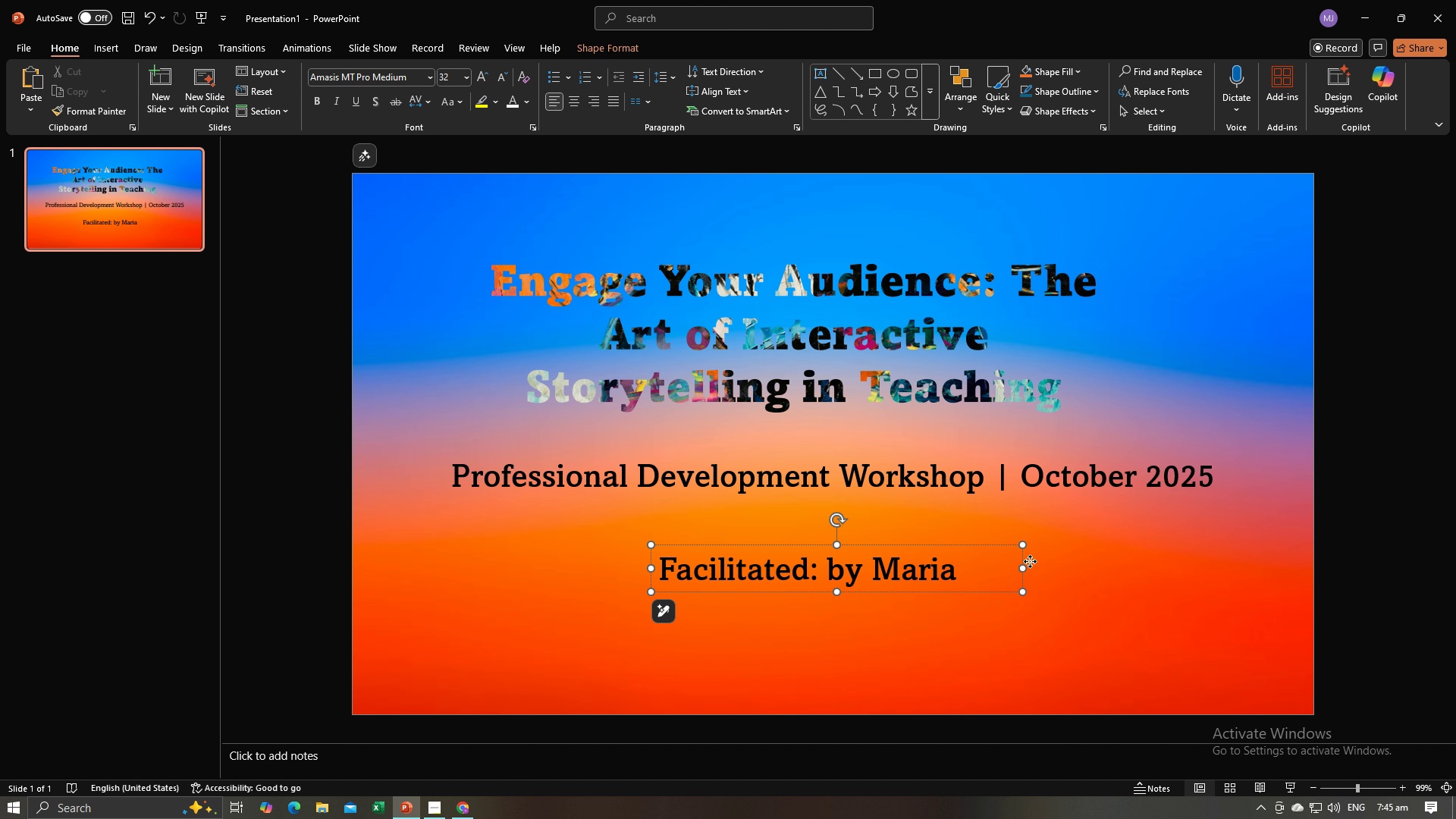 
left_click([1030, 561])
 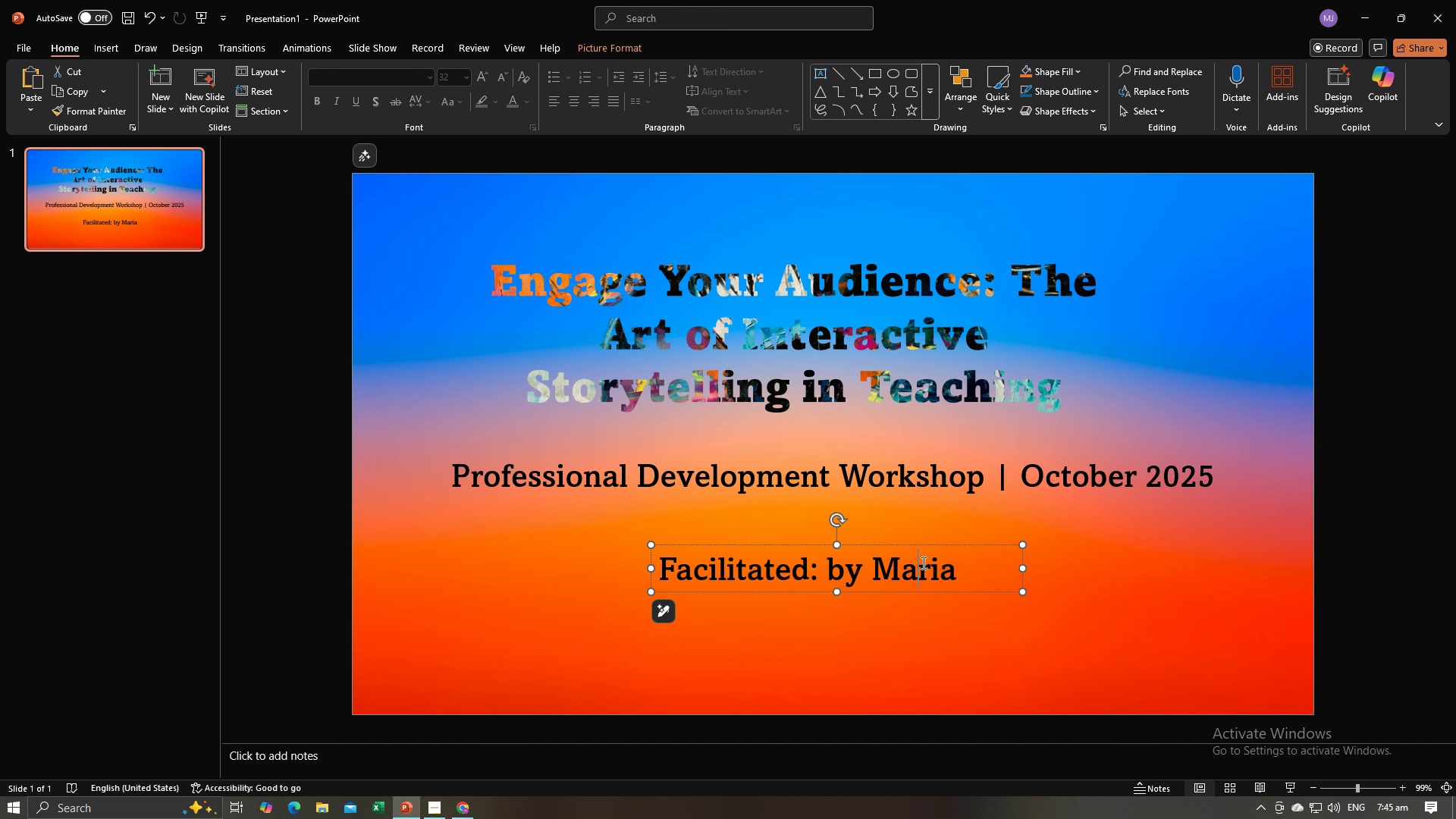 
left_click([922, 563])
 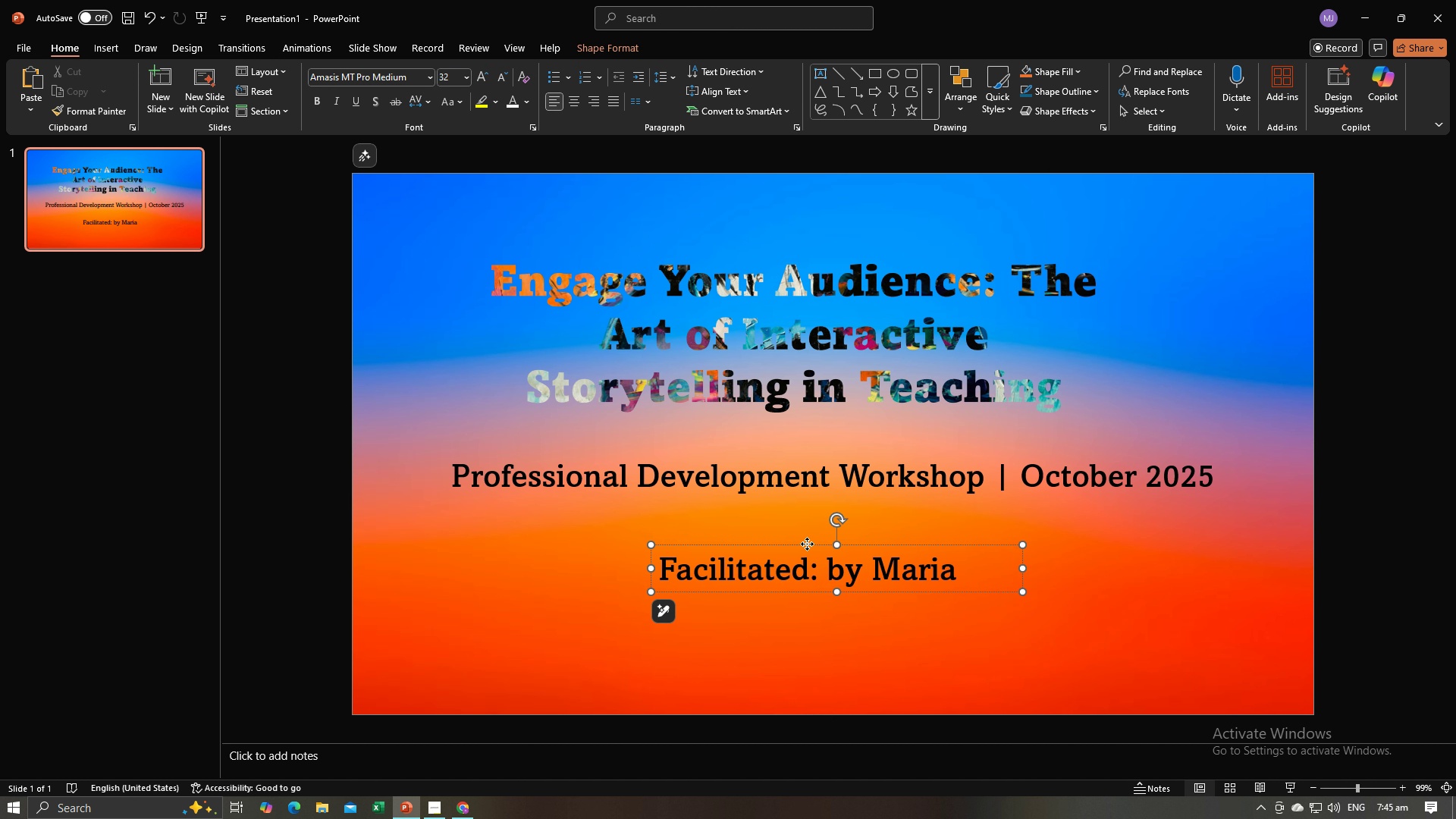 
left_click_drag(start_coordinate=[807, 544], to_coordinate=[807, 535])
 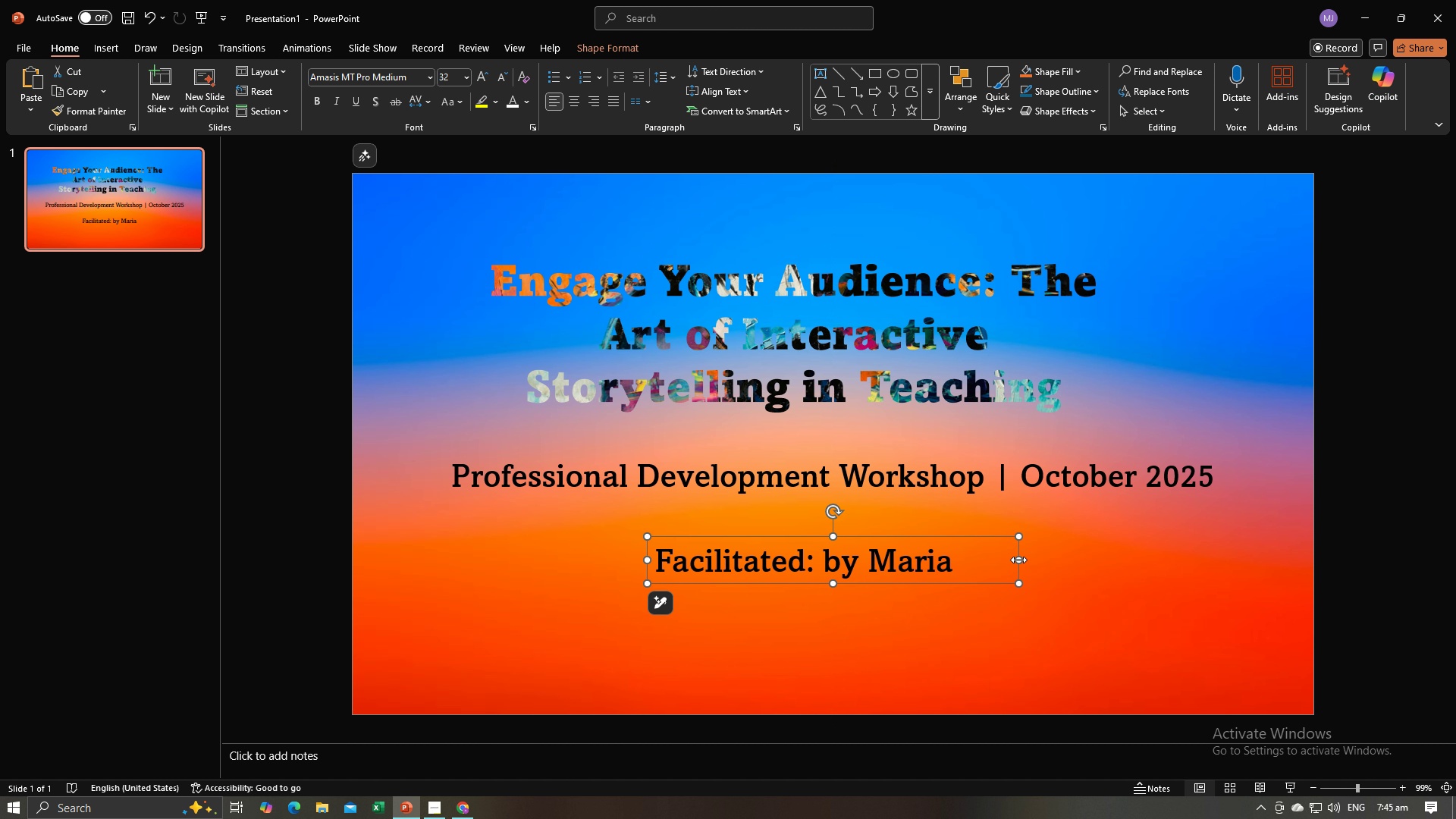 
left_click_drag(start_coordinate=[1018, 560], to_coordinate=[965, 560])
 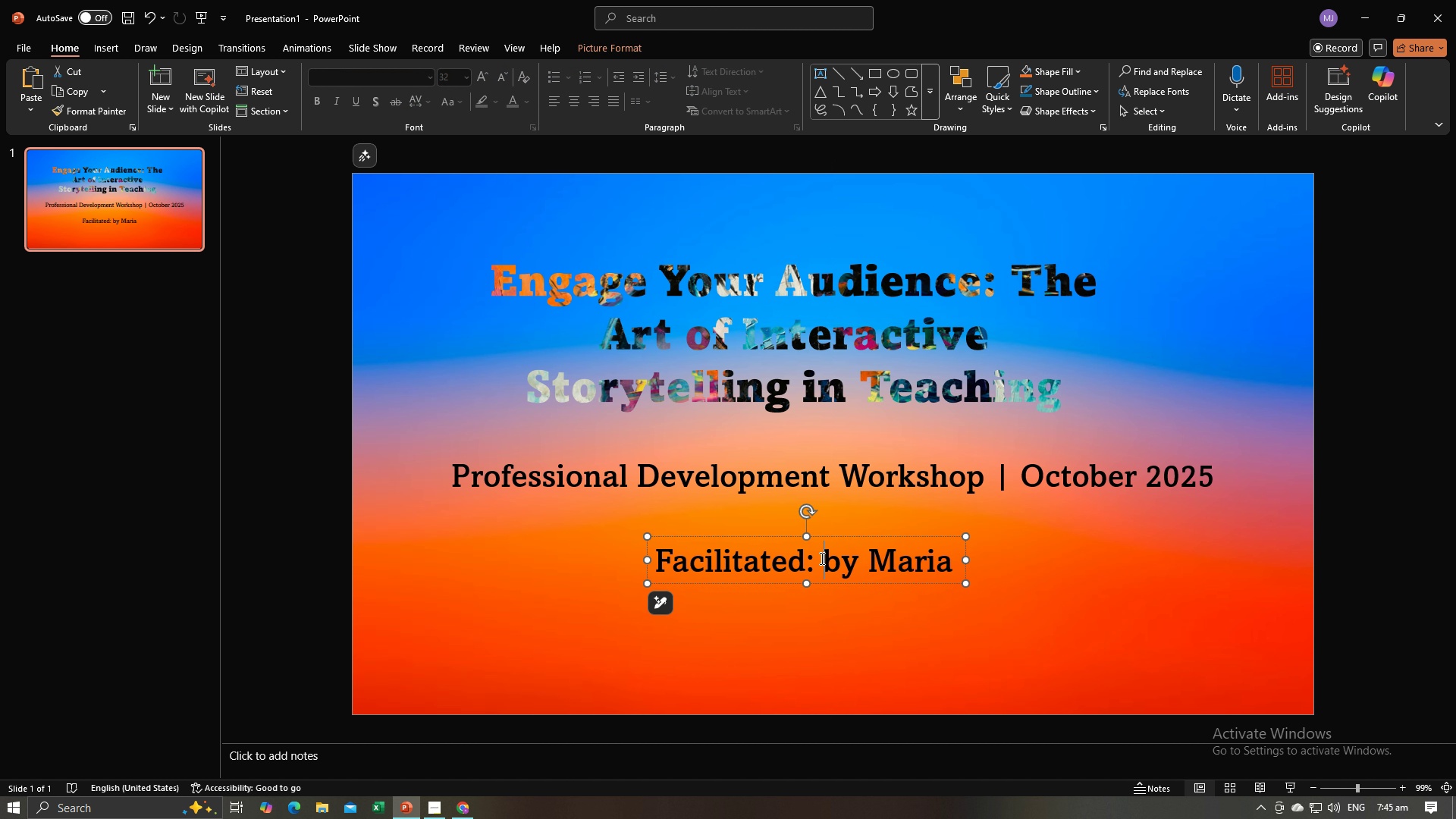 
double_click([821, 558])
 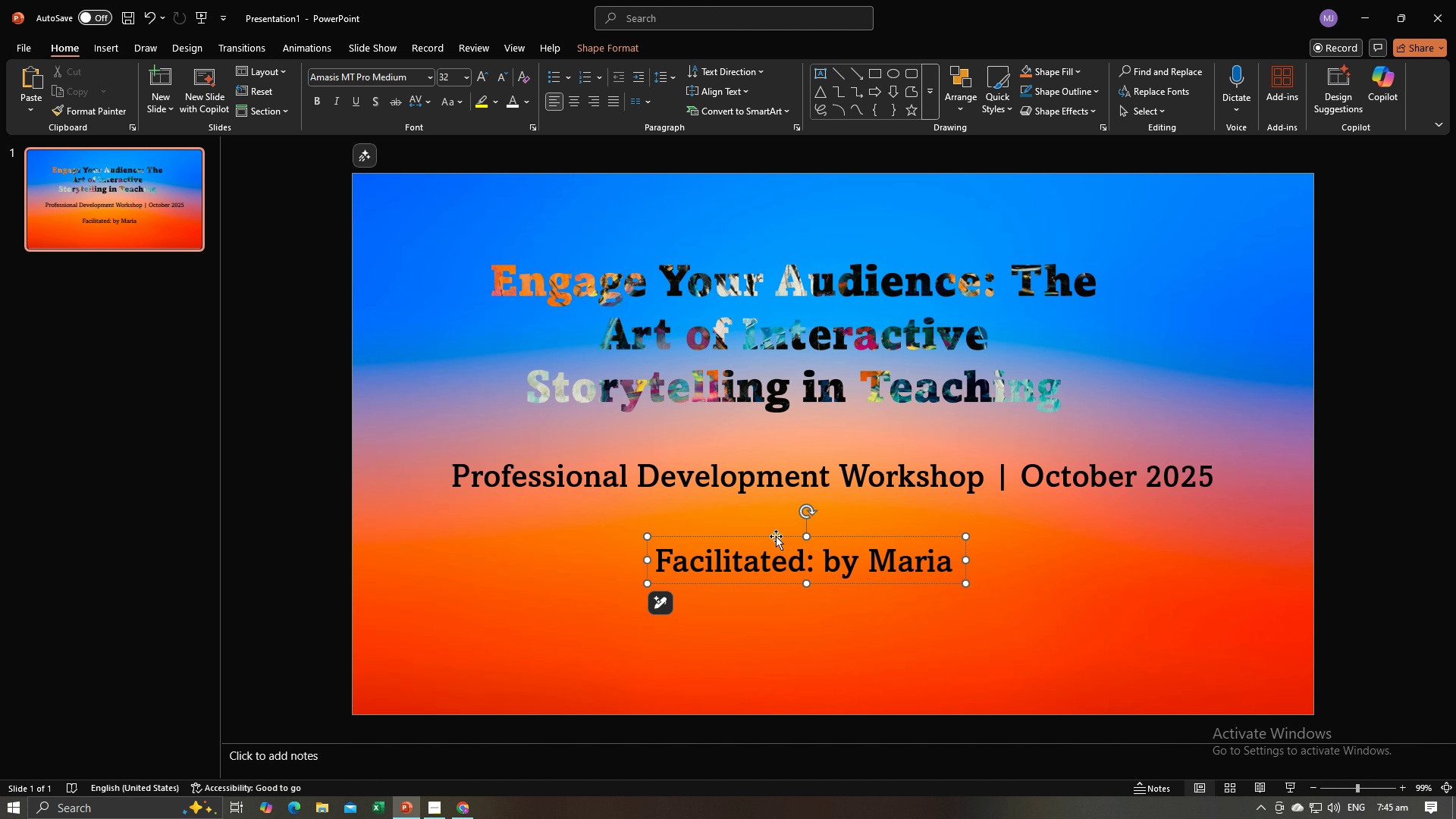 
left_click_drag(start_coordinate=[776, 536], to_coordinate=[803, 541])
 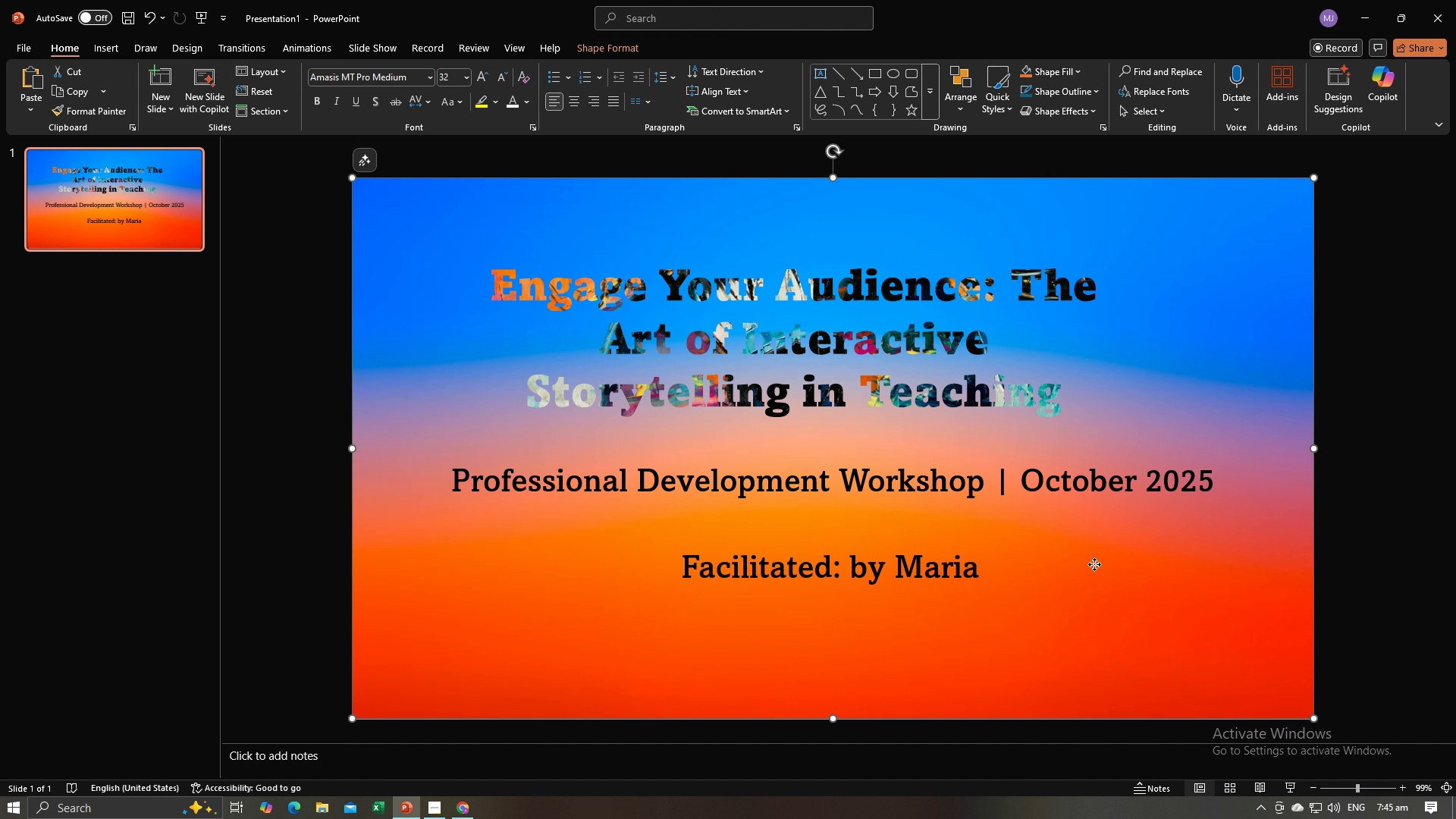 
left_click([1094, 564])
 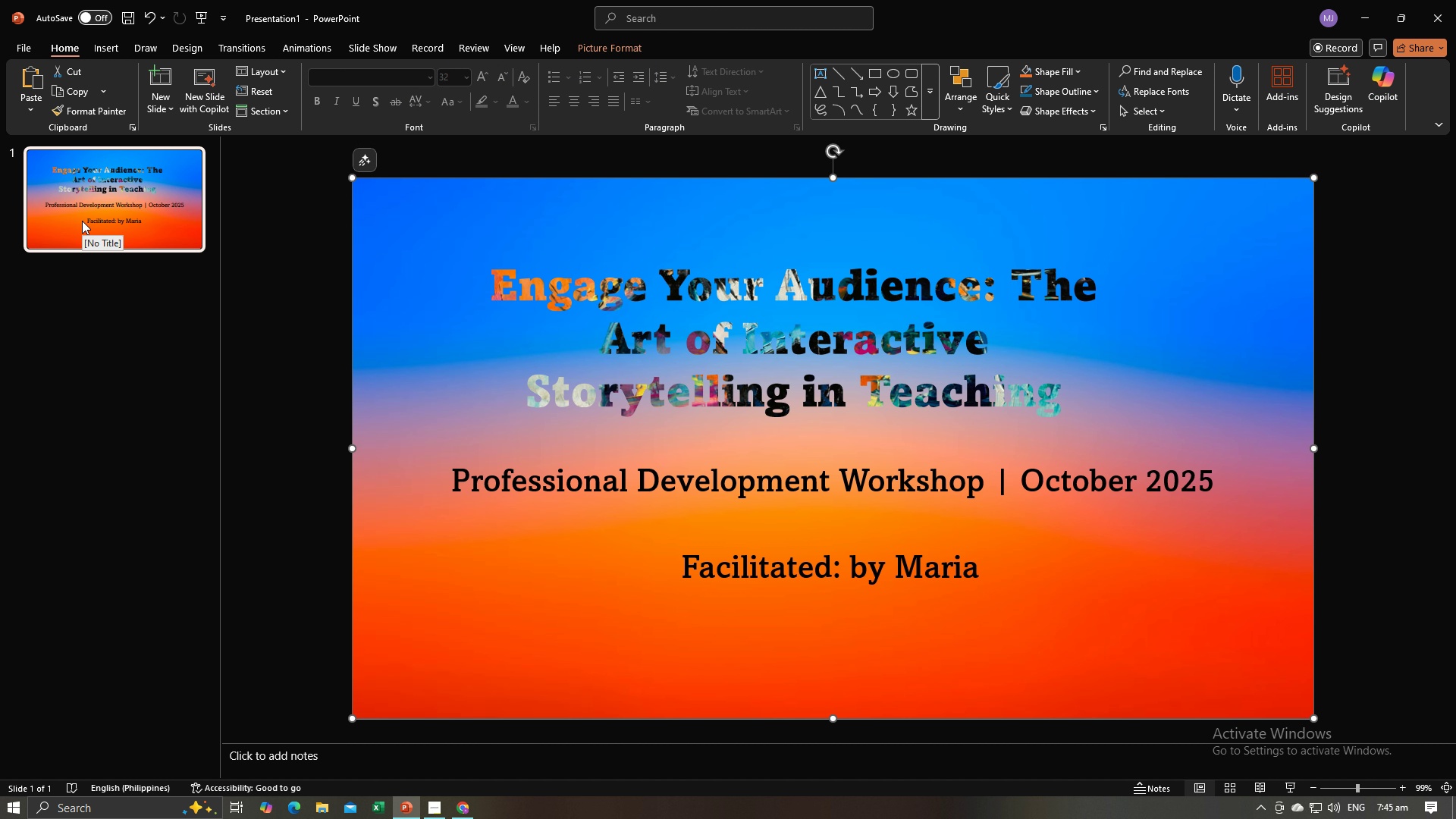 
left_click([82, 221])
 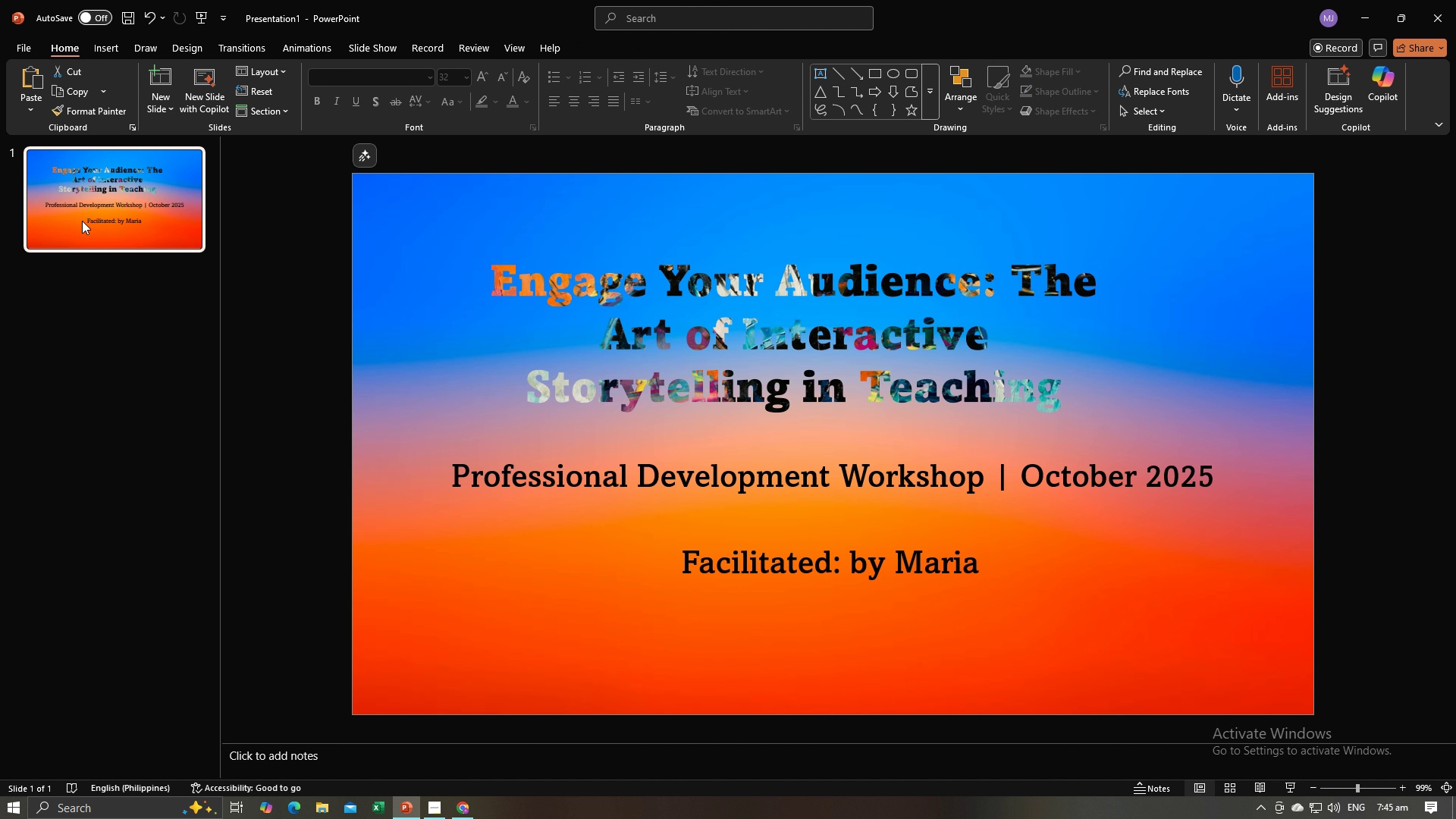 
key(Control+C)
 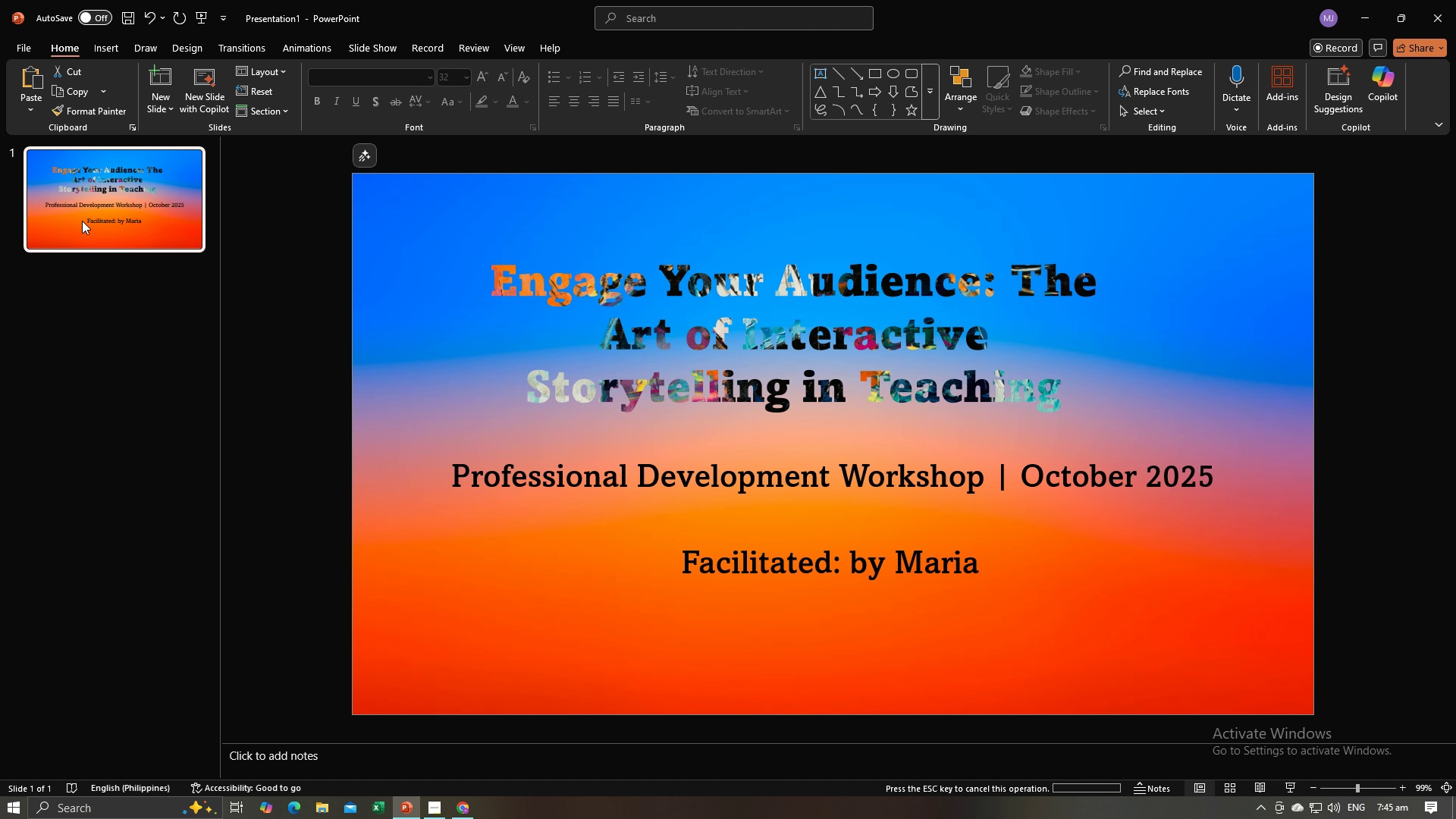 
key(Control+V)
 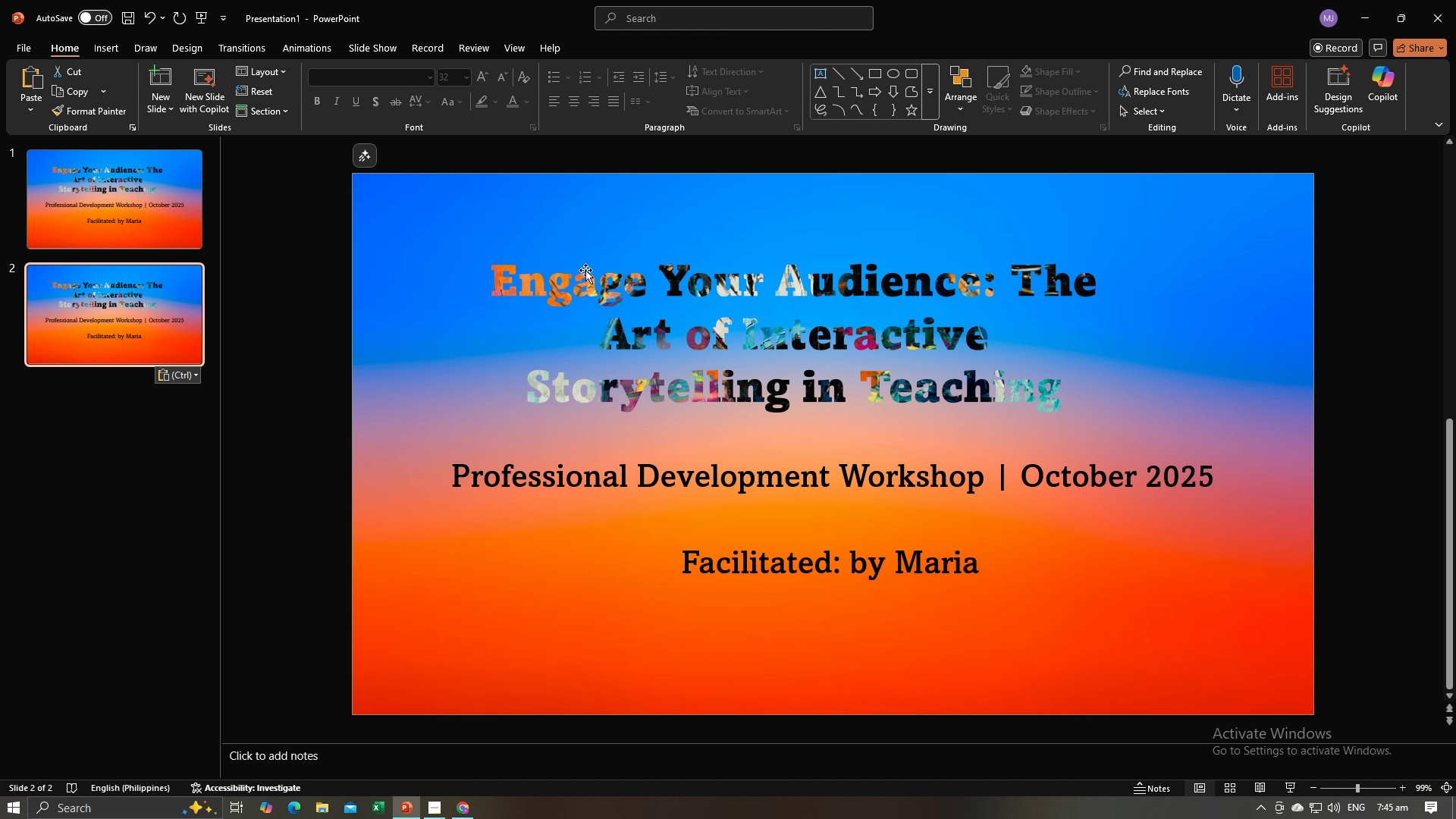 
left_click([469, 281])
 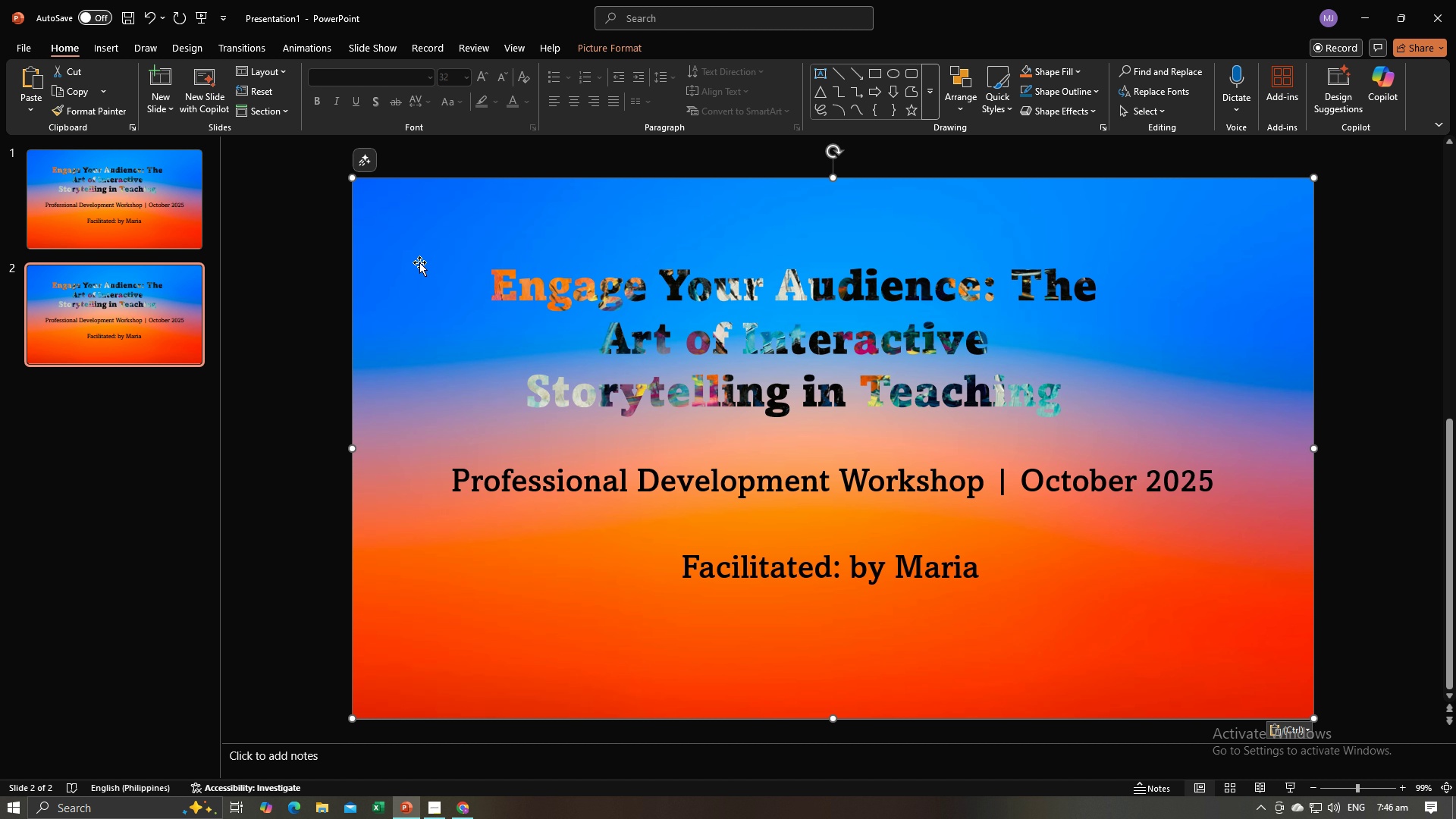 
wait(22.69)
 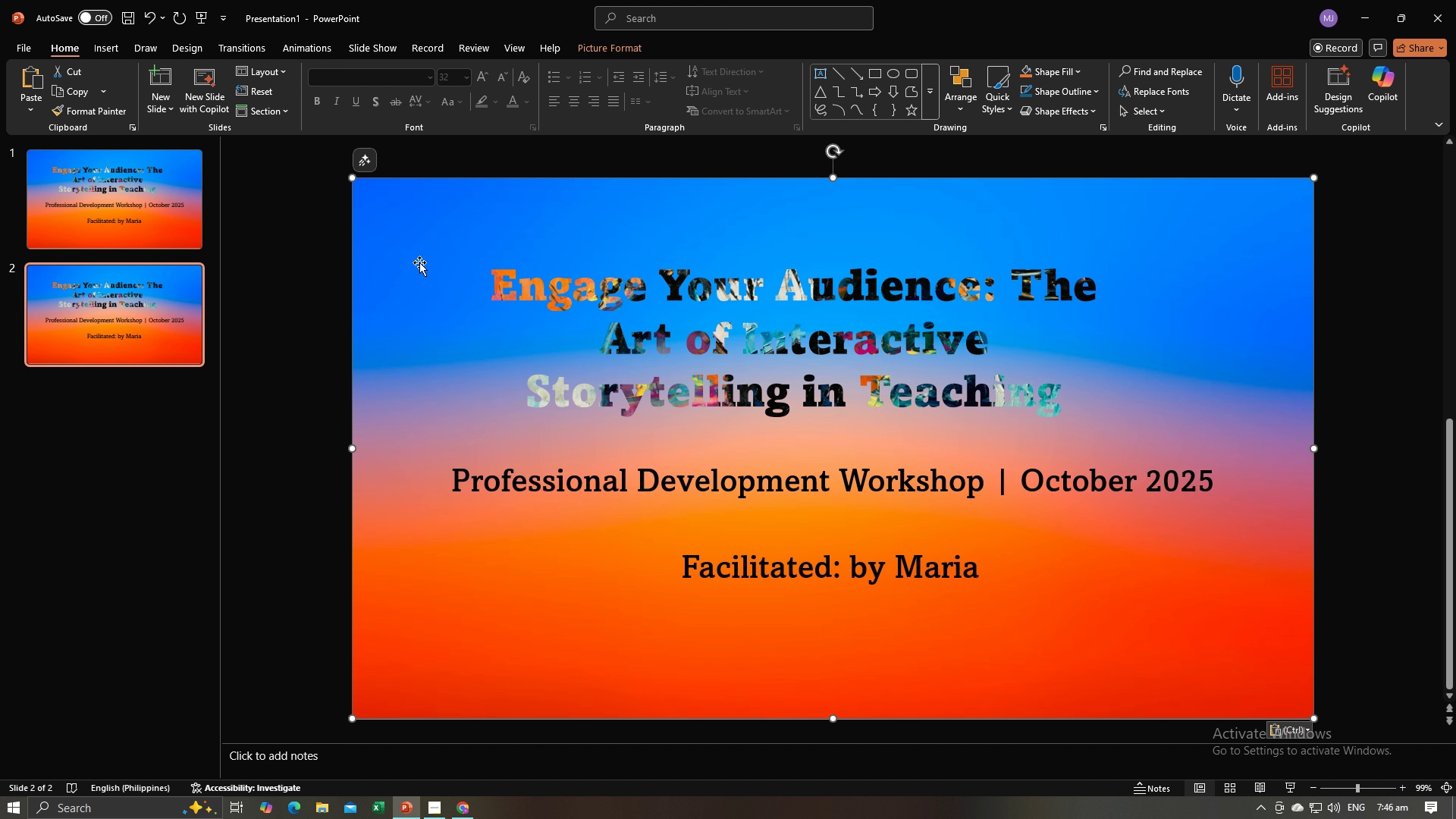 
left_click([423, 293])
 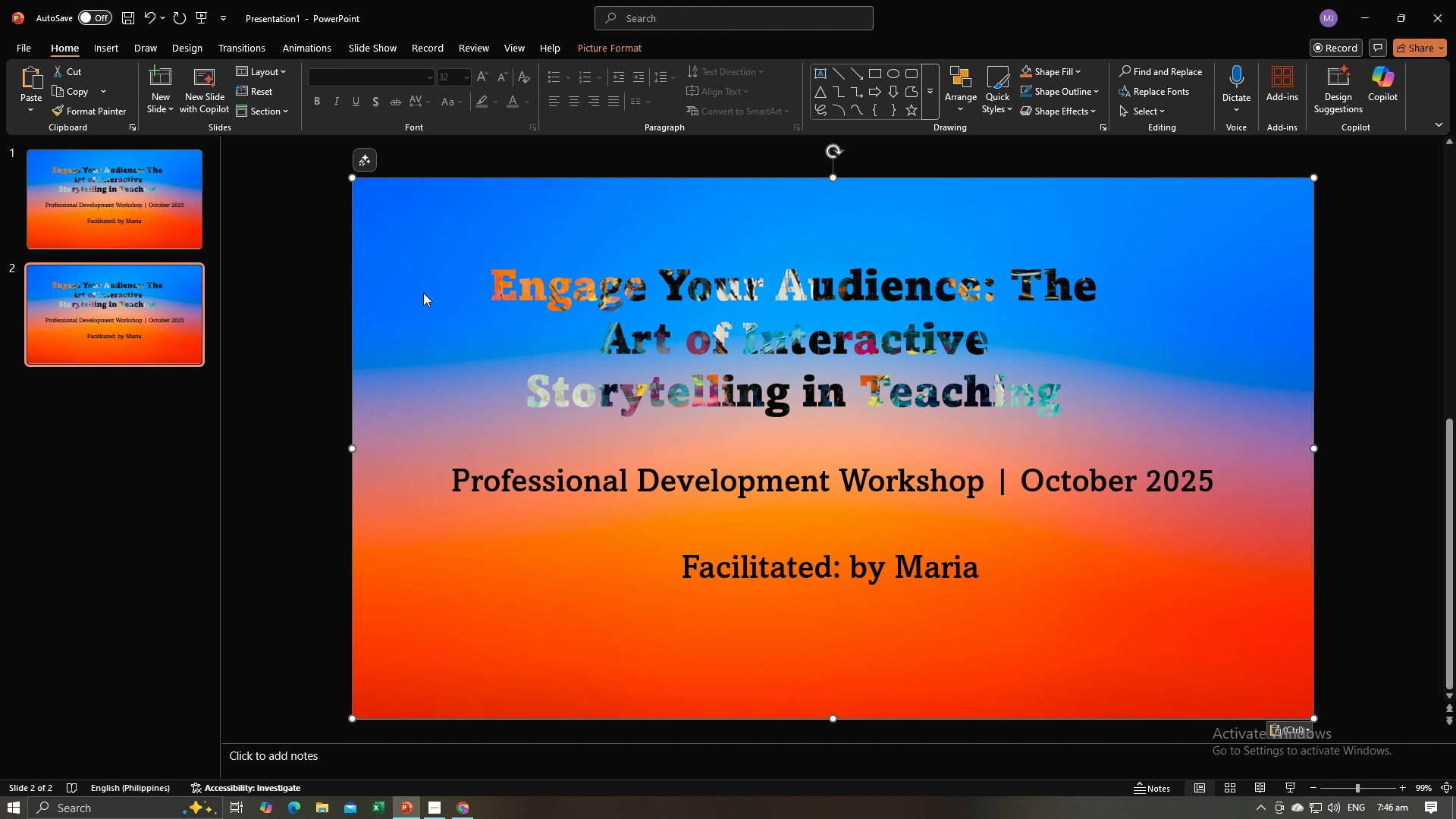 
key(Alt+AltLeft)
 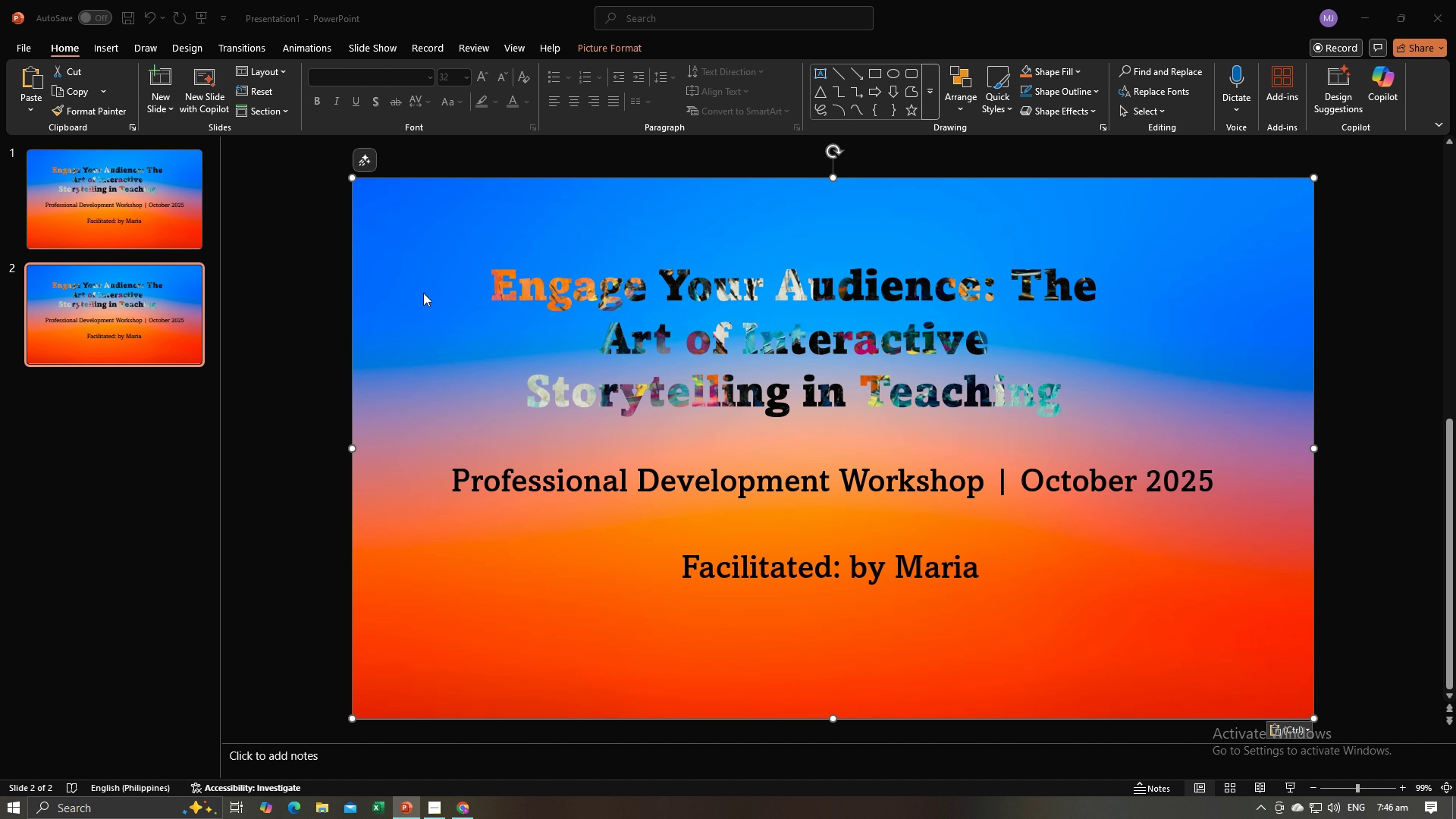 
key(Alt+Tab)
 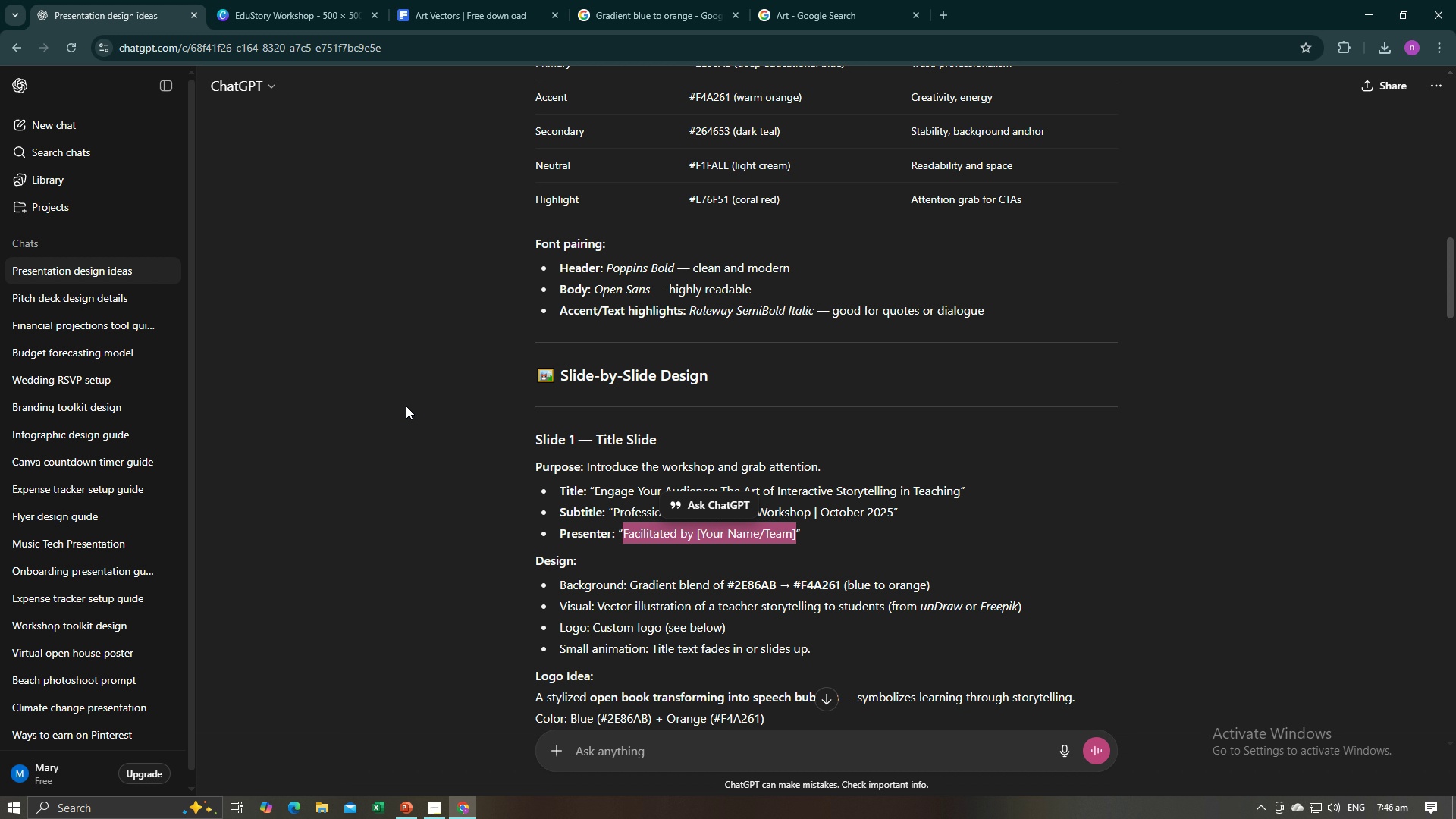 
wait(5.77)
 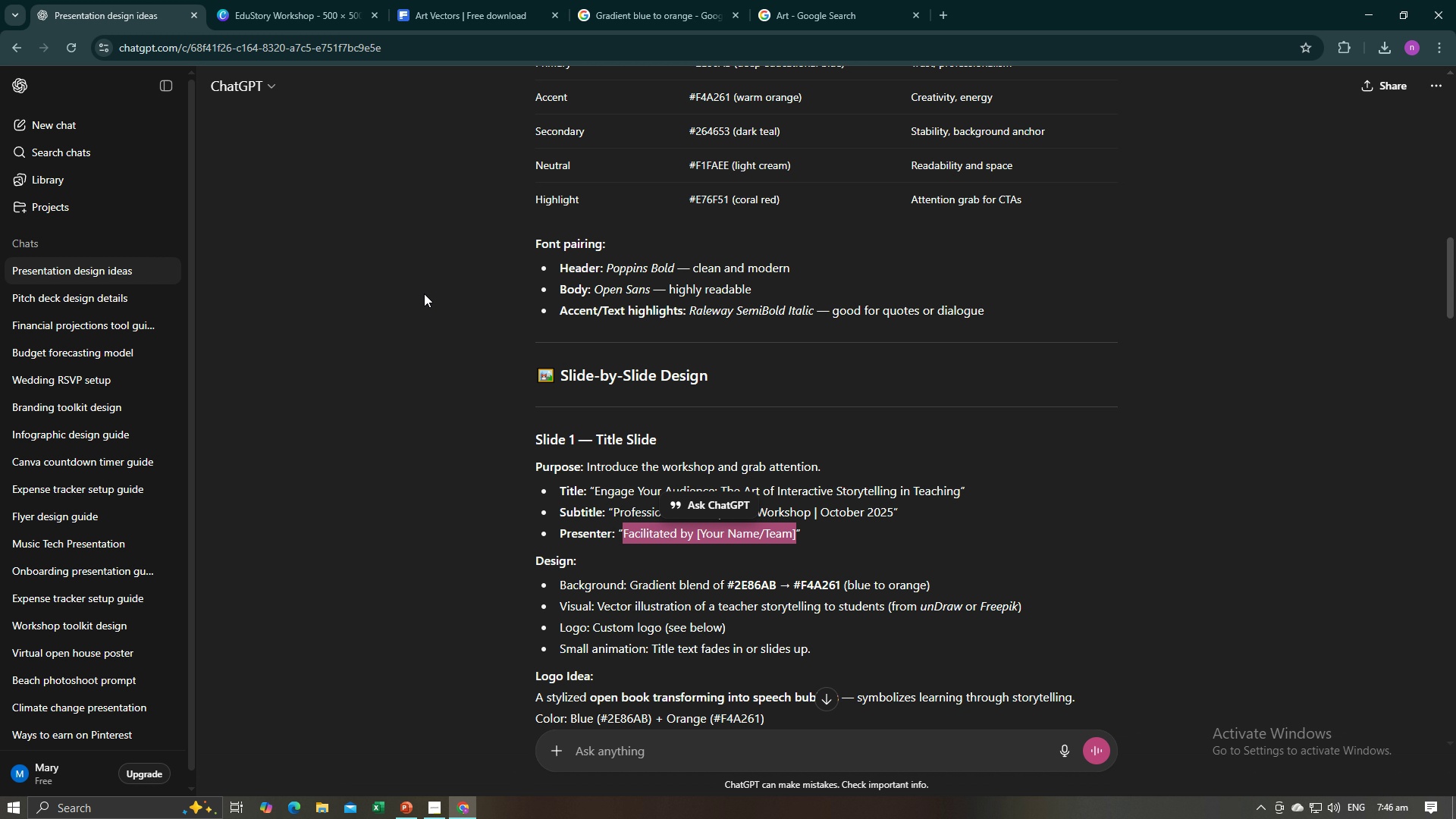 
scroll: coordinate [510, 398], scroll_direction: down, amount: 3.0
 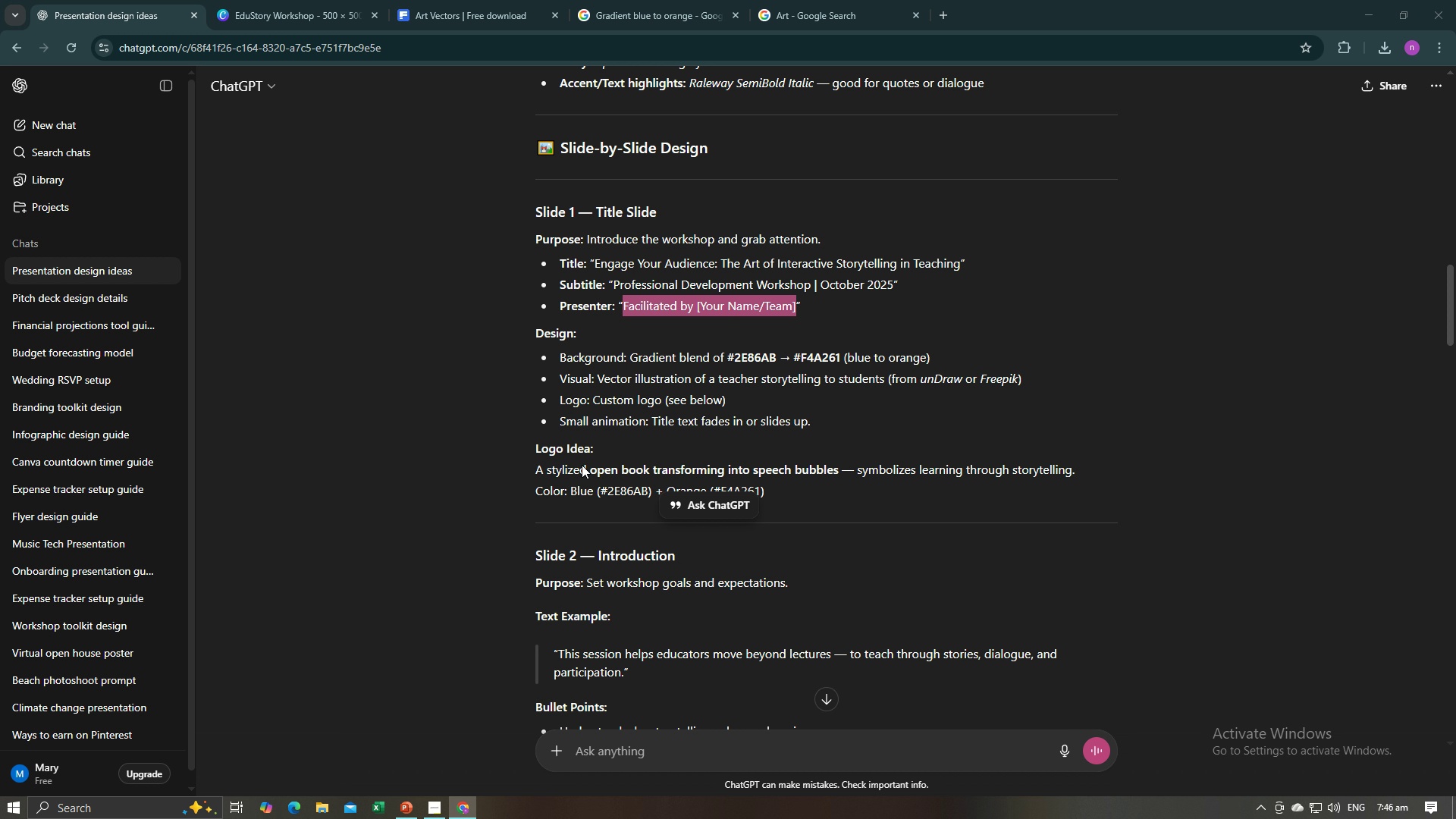 
wait(14.78)
 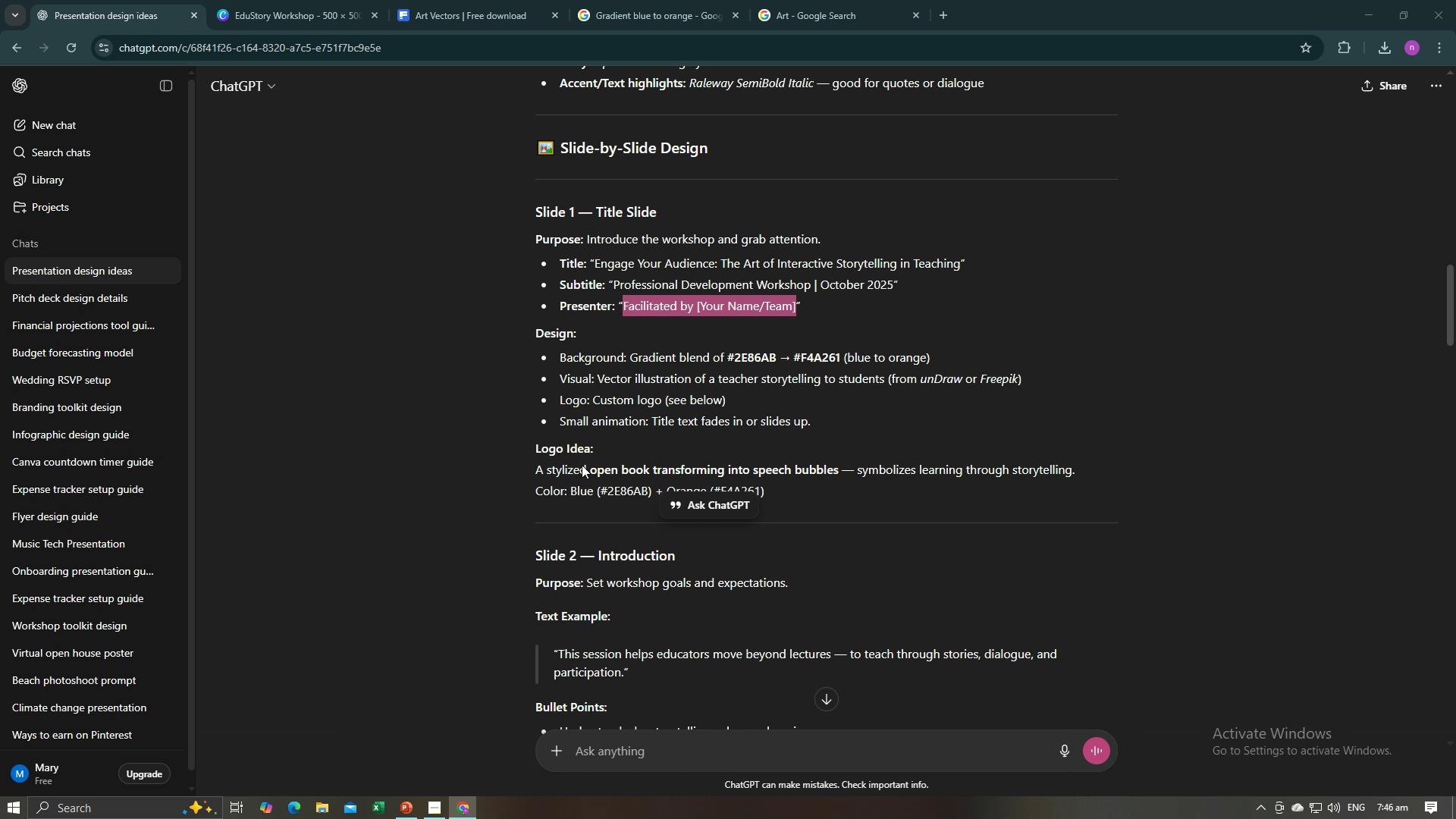 
key(Alt+AltLeft)
 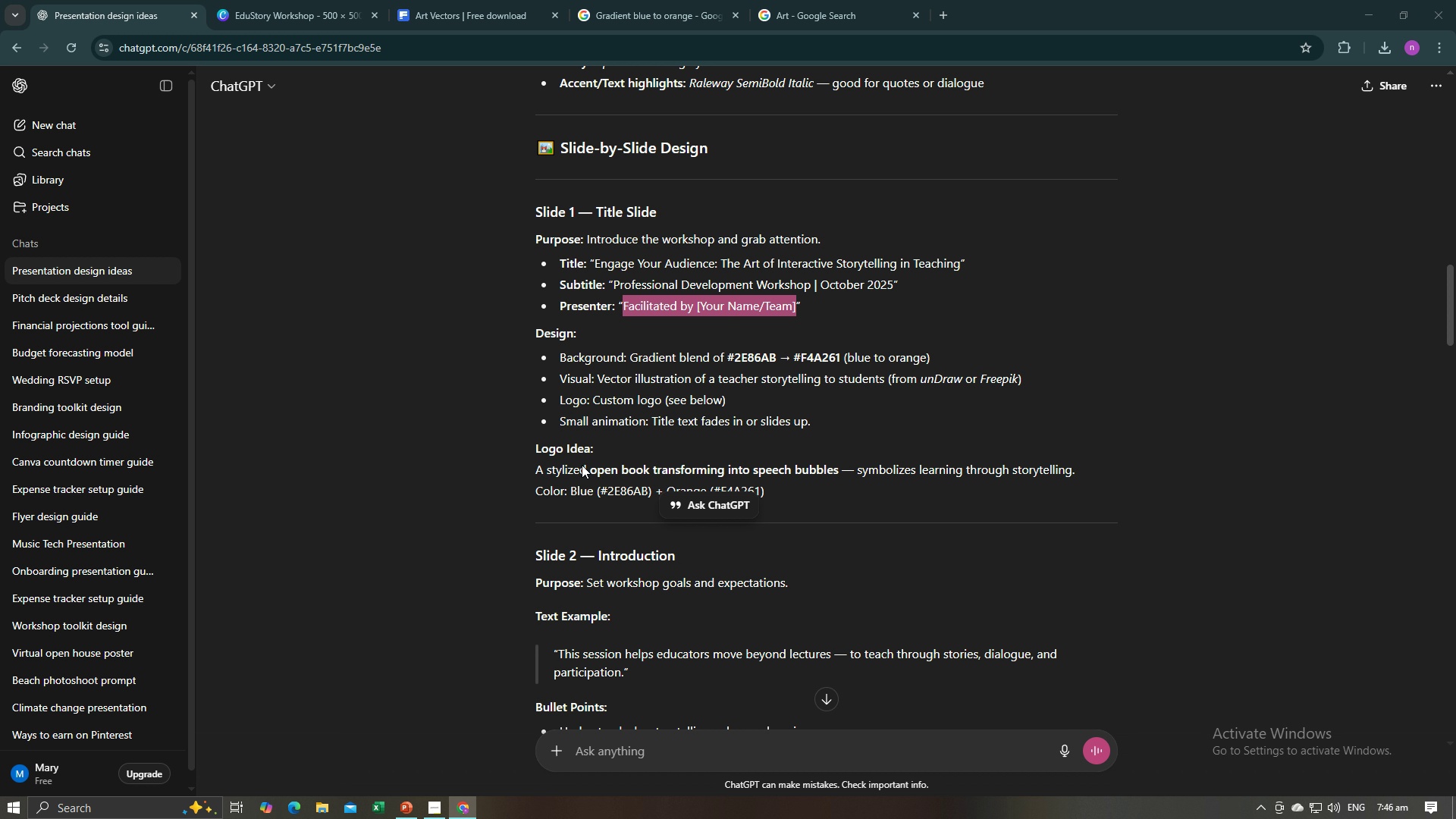 
key(Alt+Tab)
 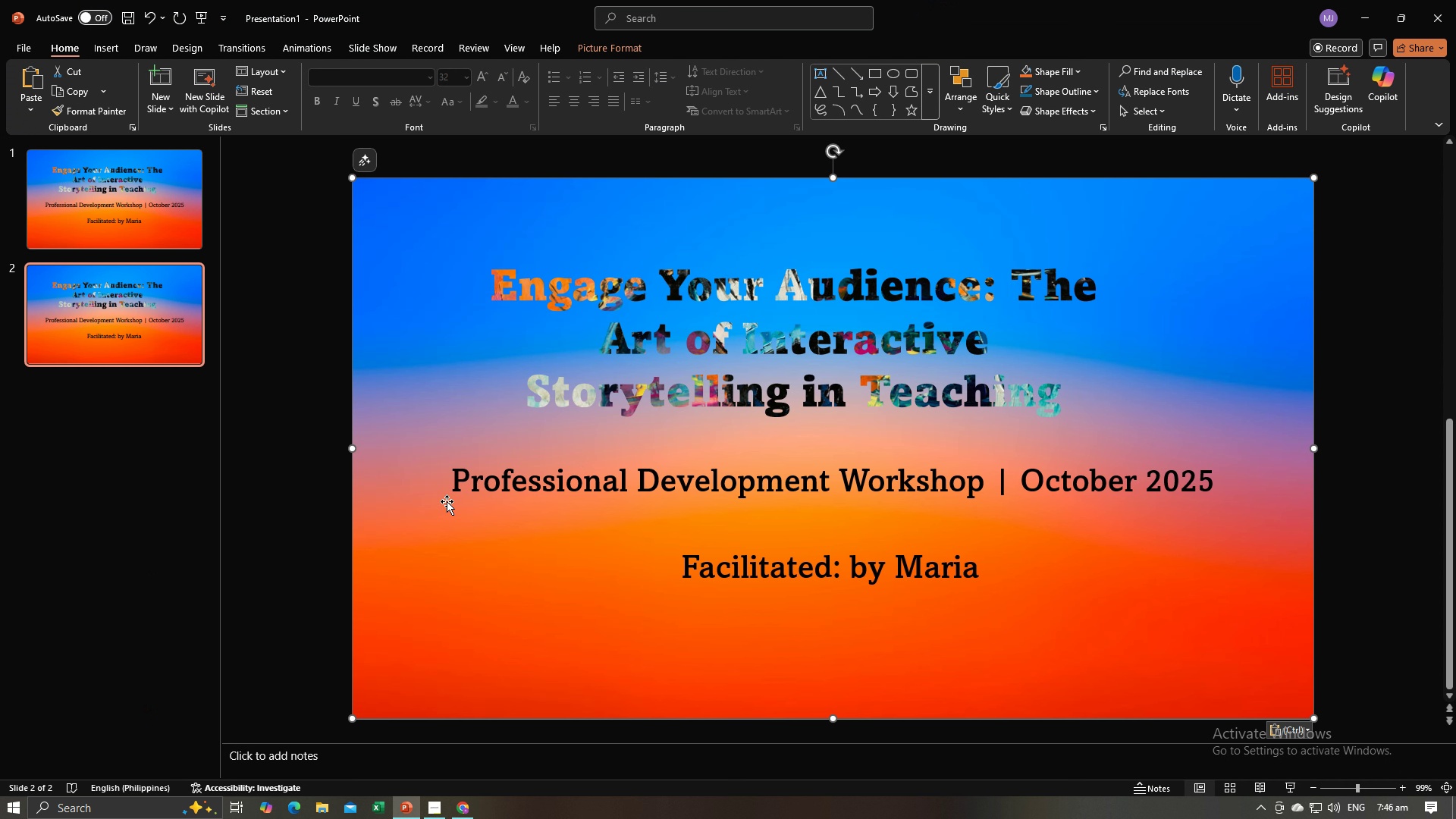 
key(Alt+AltLeft)
 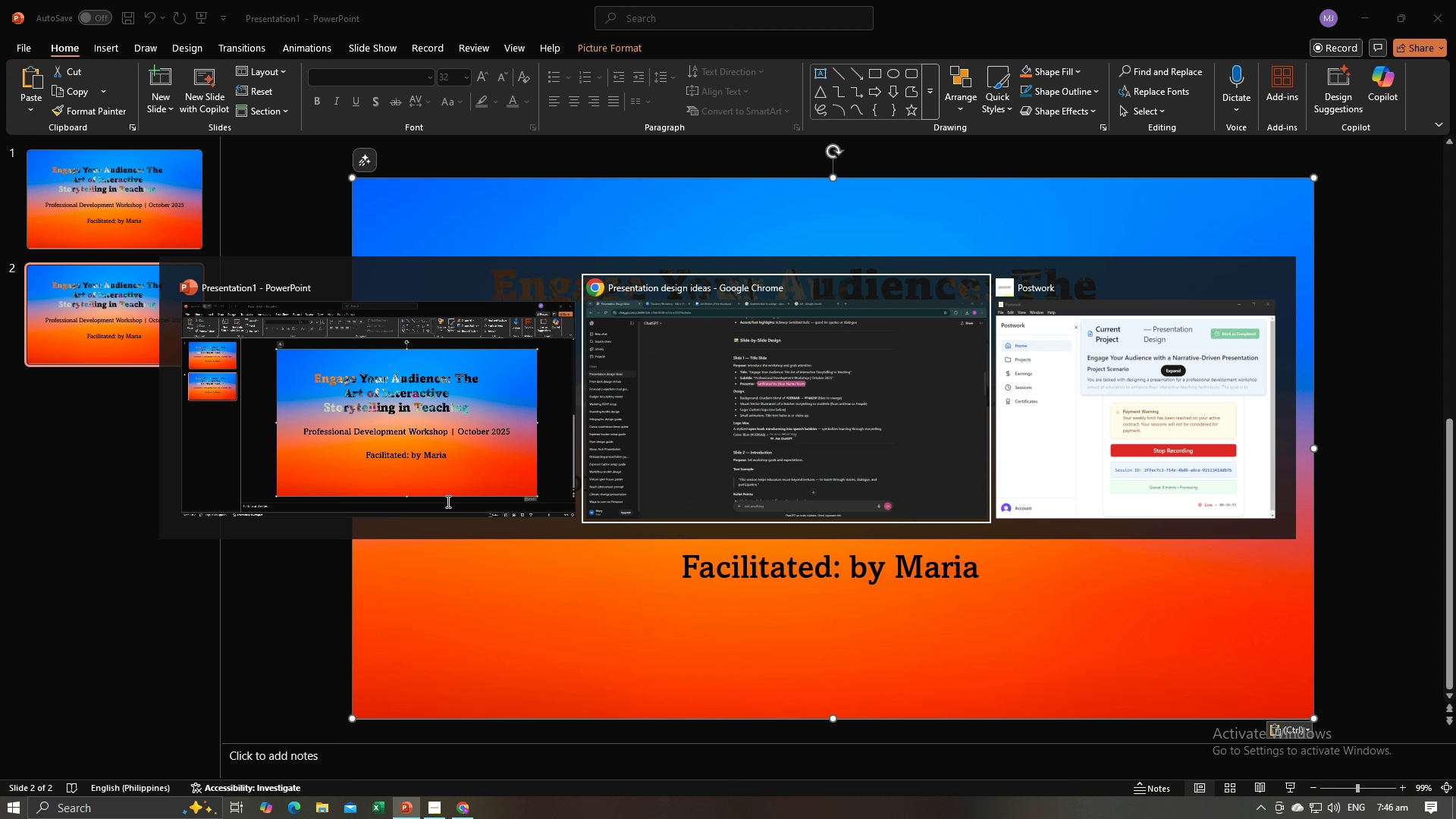 
key(Alt+Tab)
 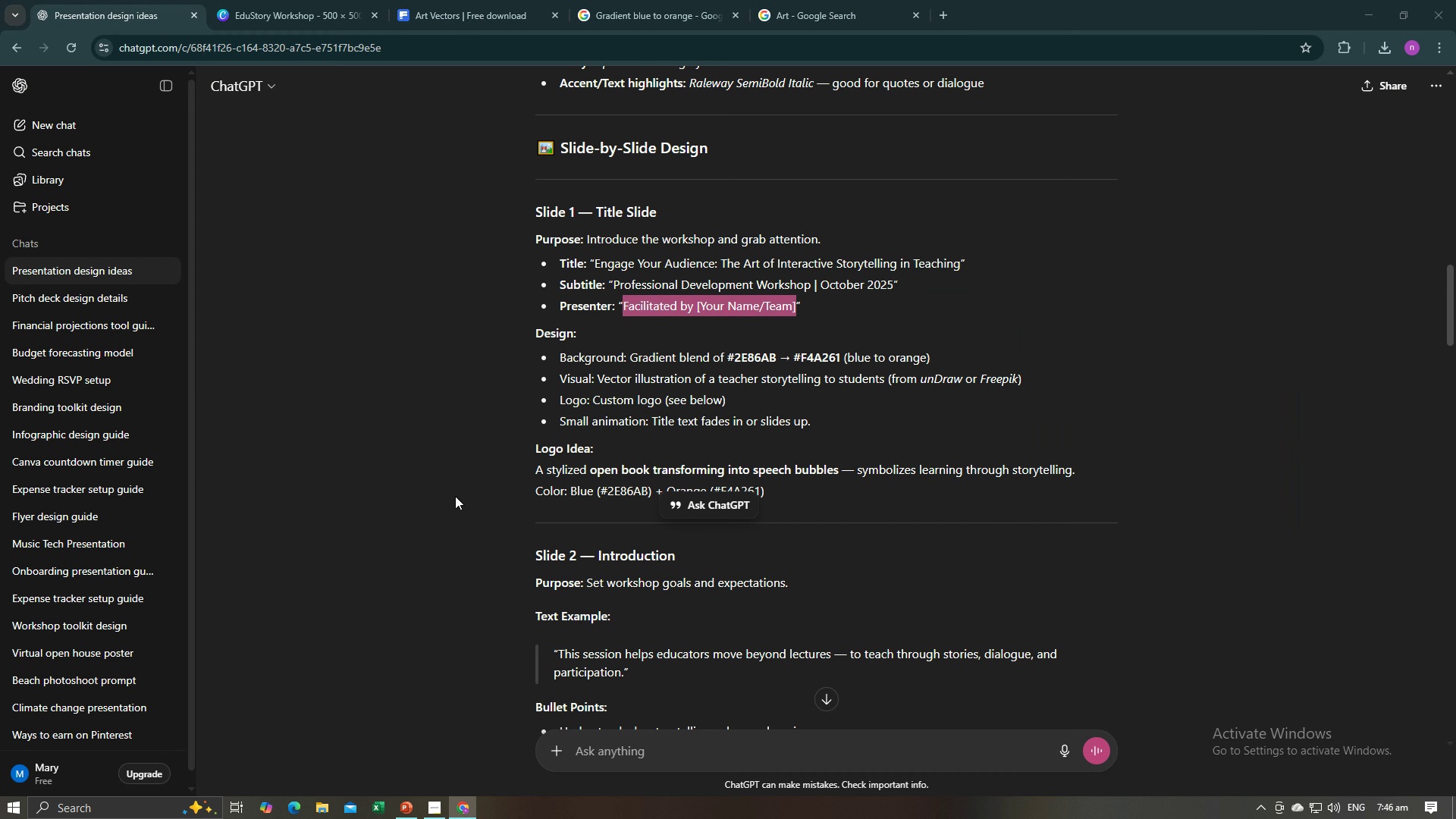 
key(Alt+AltLeft)
 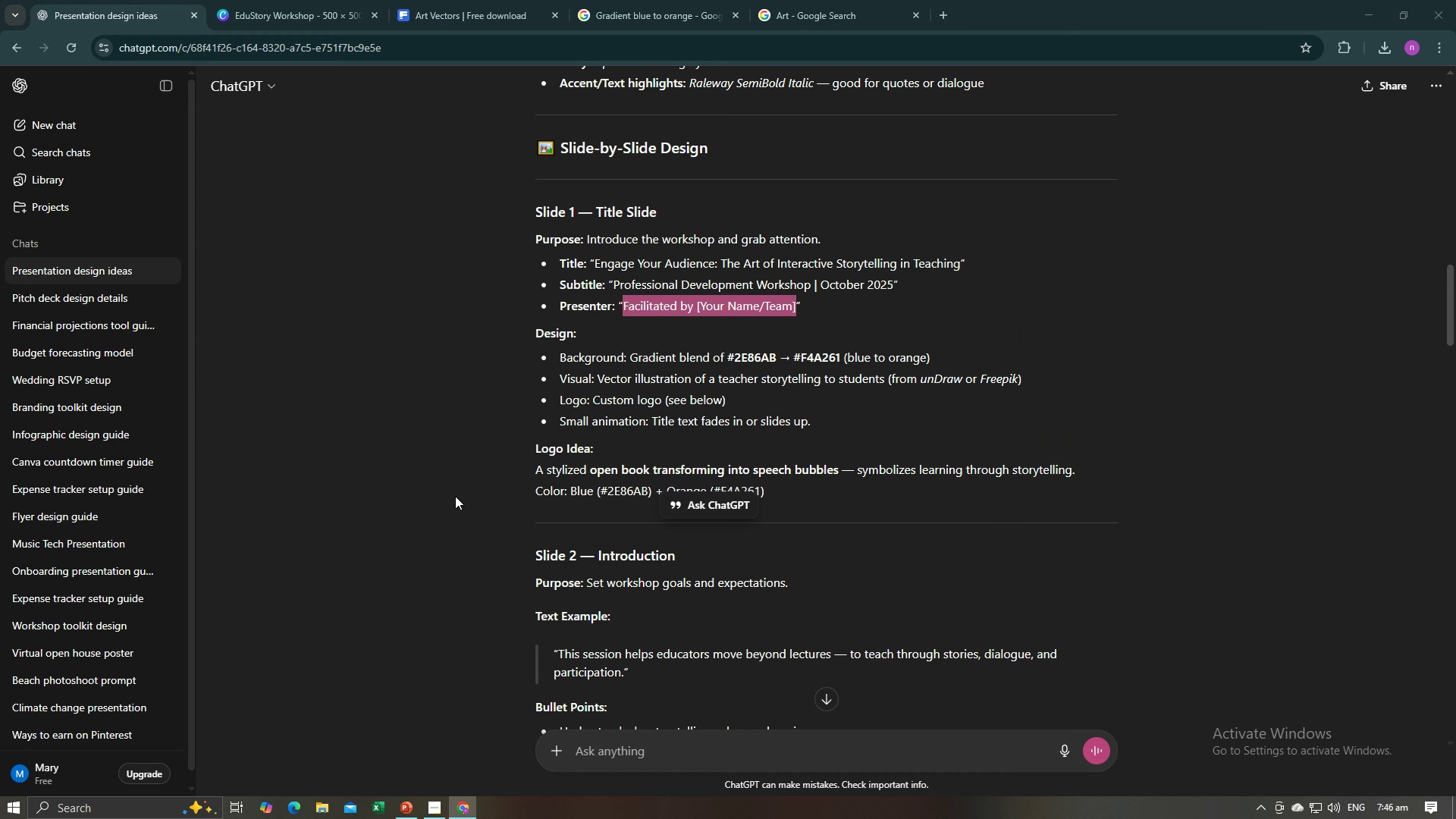 
key(Alt+Tab)
 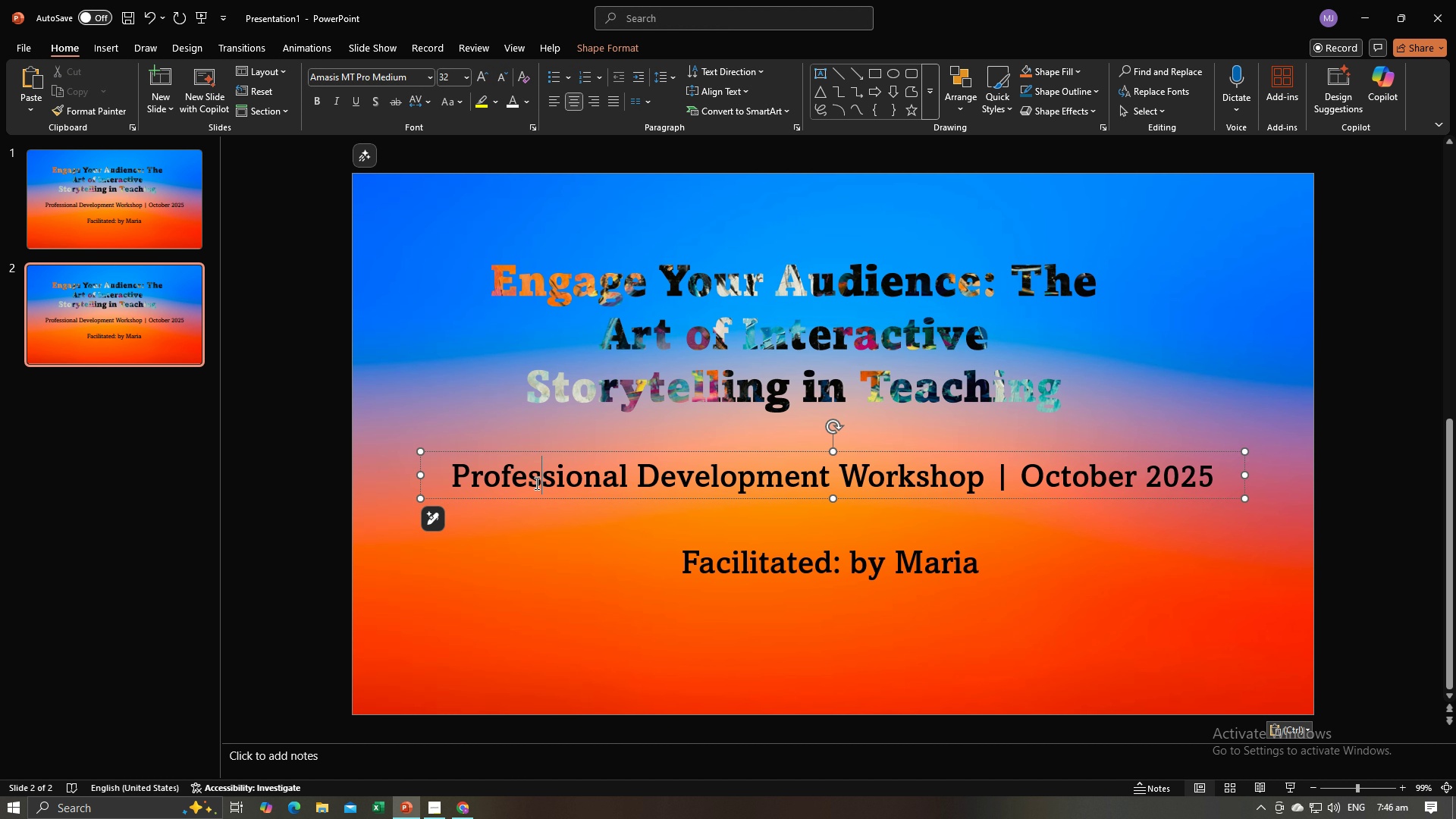 
left_click([535, 483])
 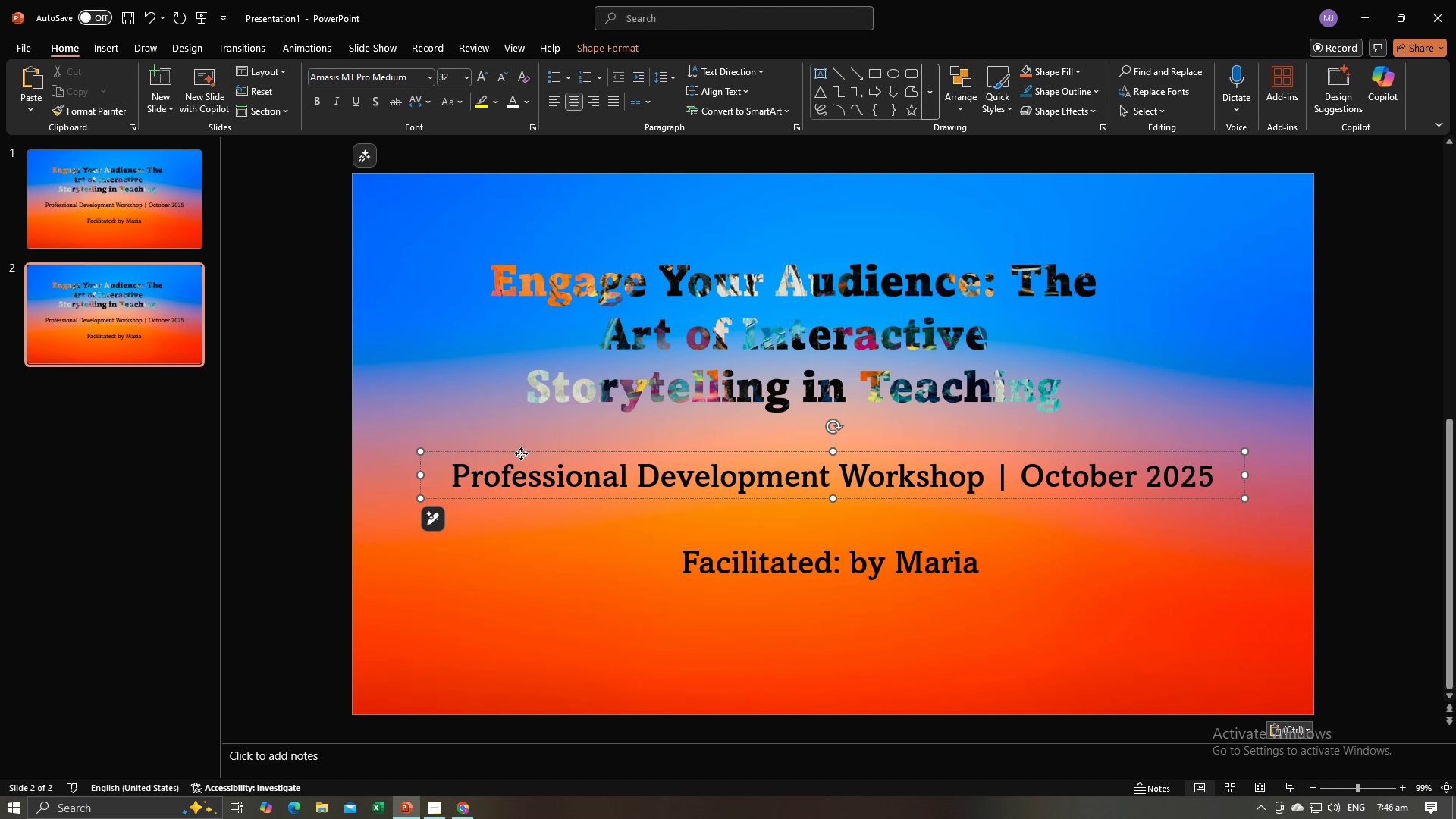 
left_click([521, 453])
 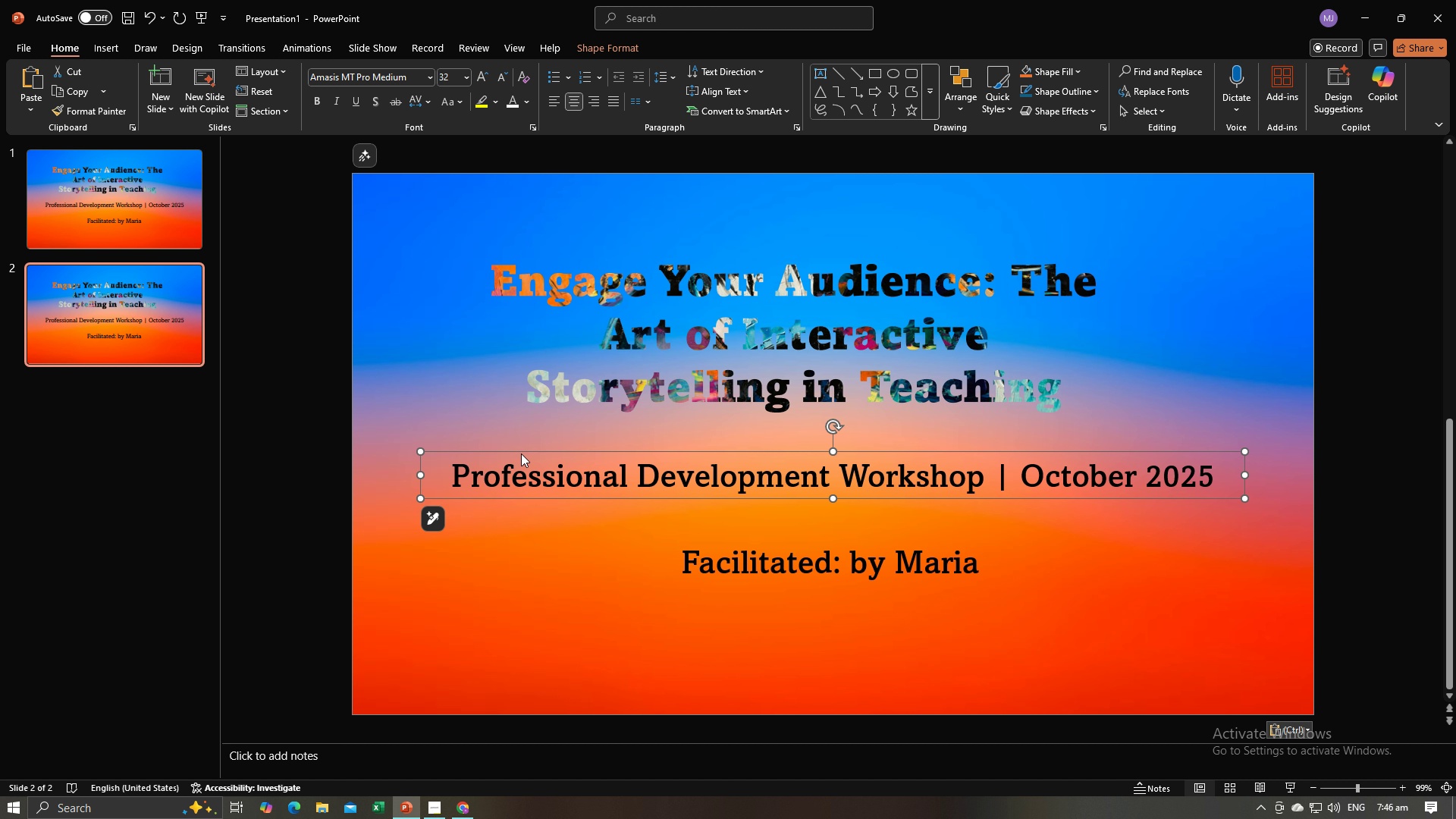 
key(Alt+AltLeft)
 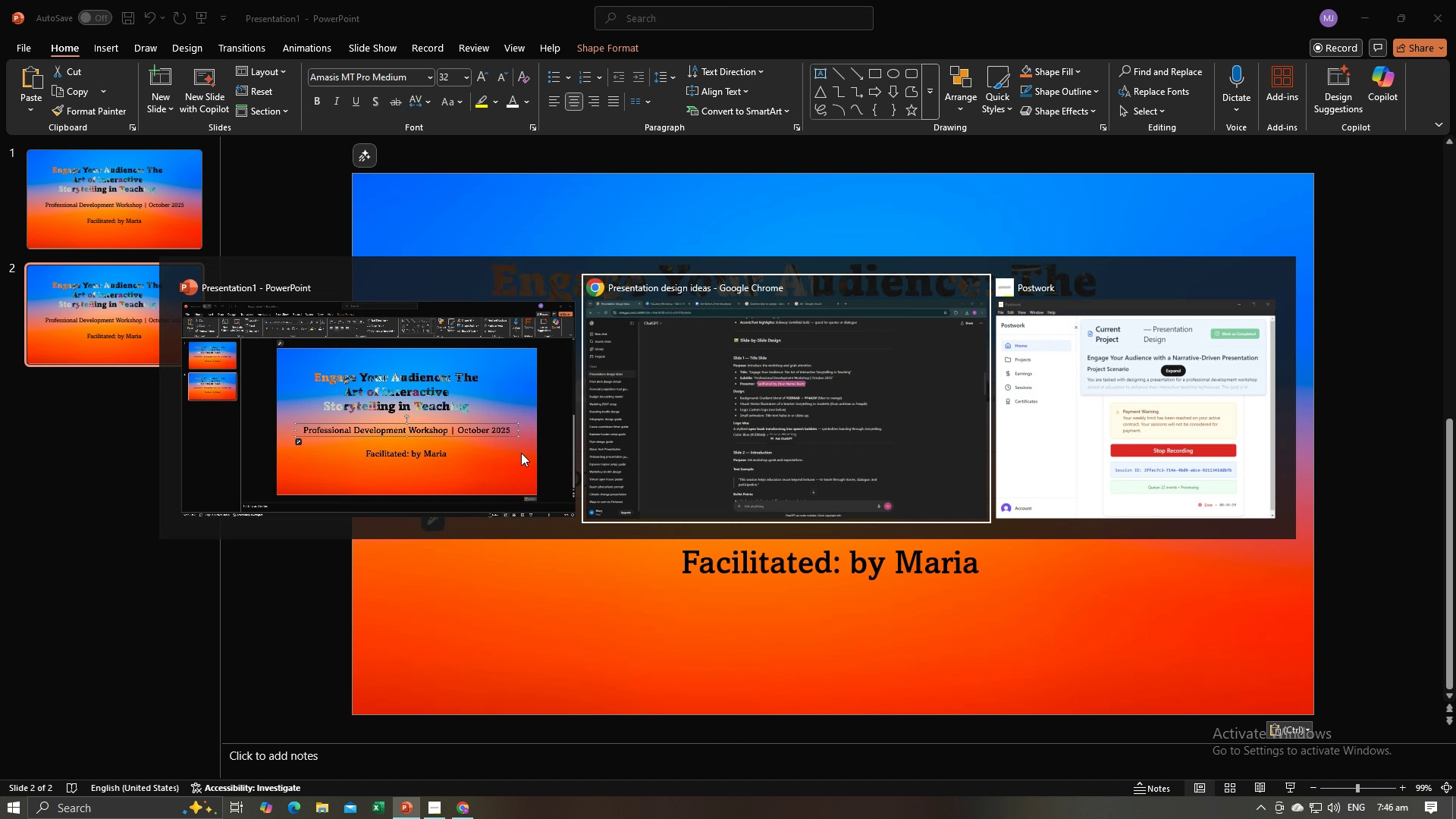 
key(Alt+Tab)
 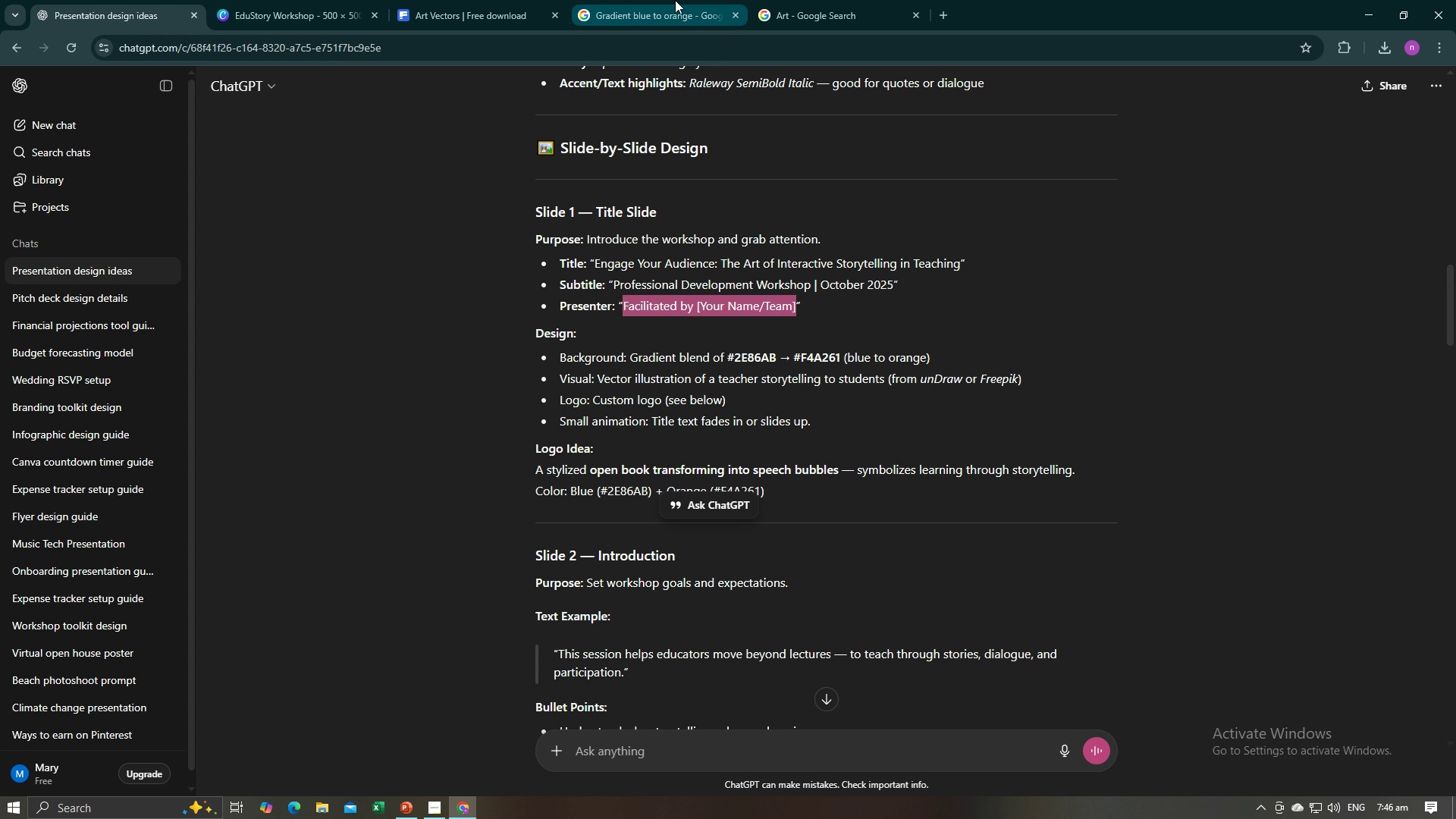 
left_click([646, 2])
 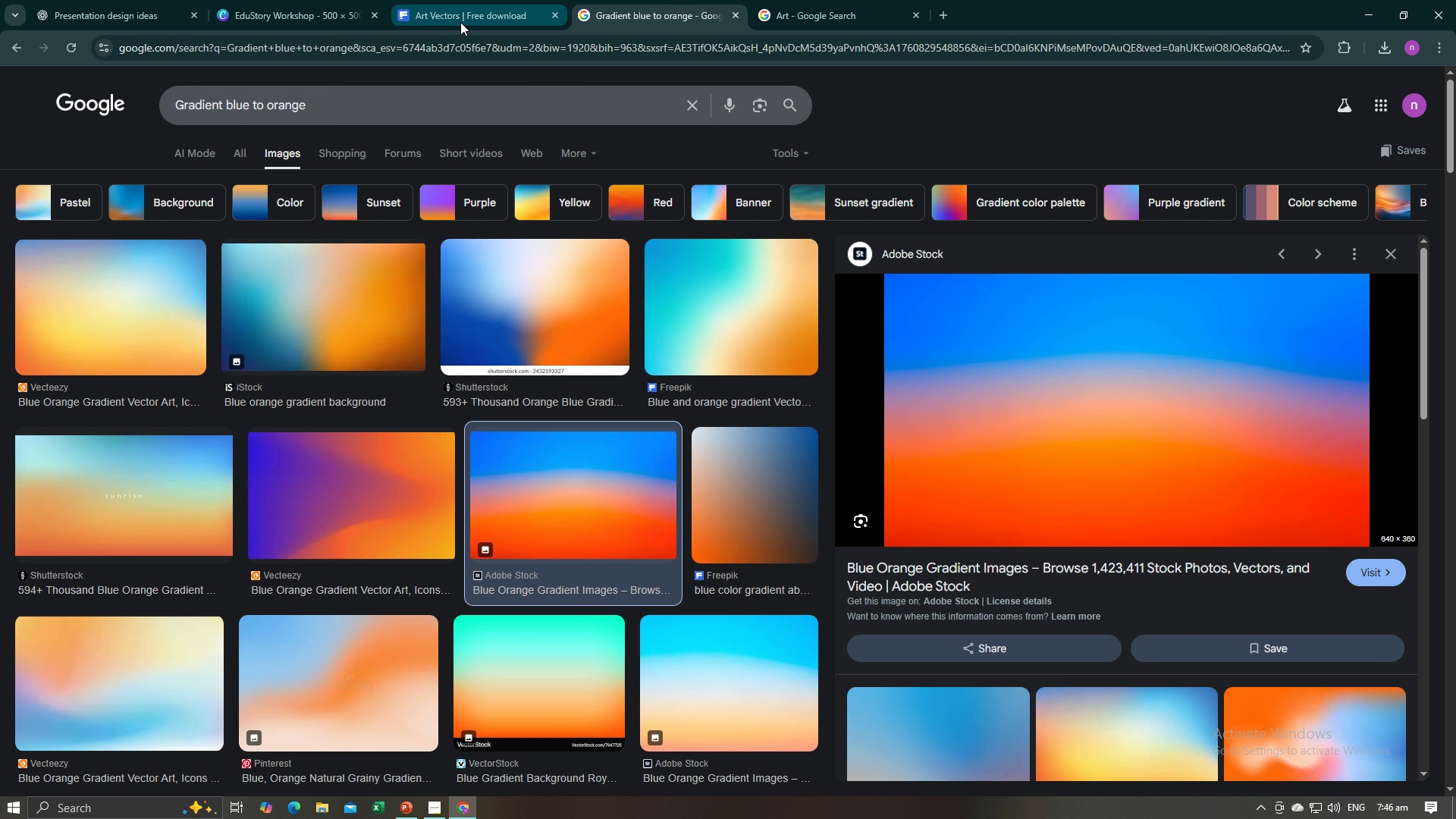 
left_click([455, 17])
 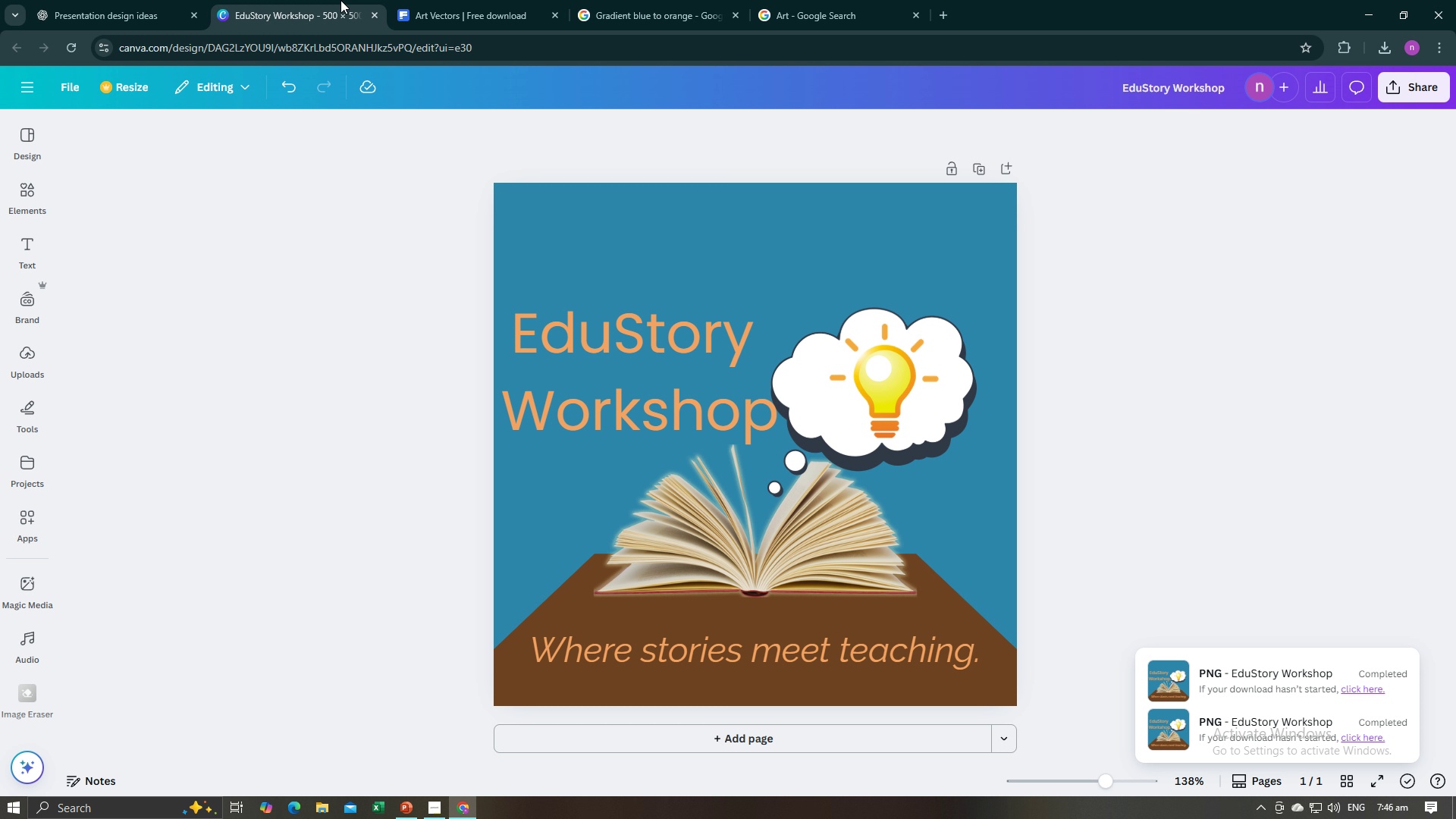 
left_click([340, 0])
 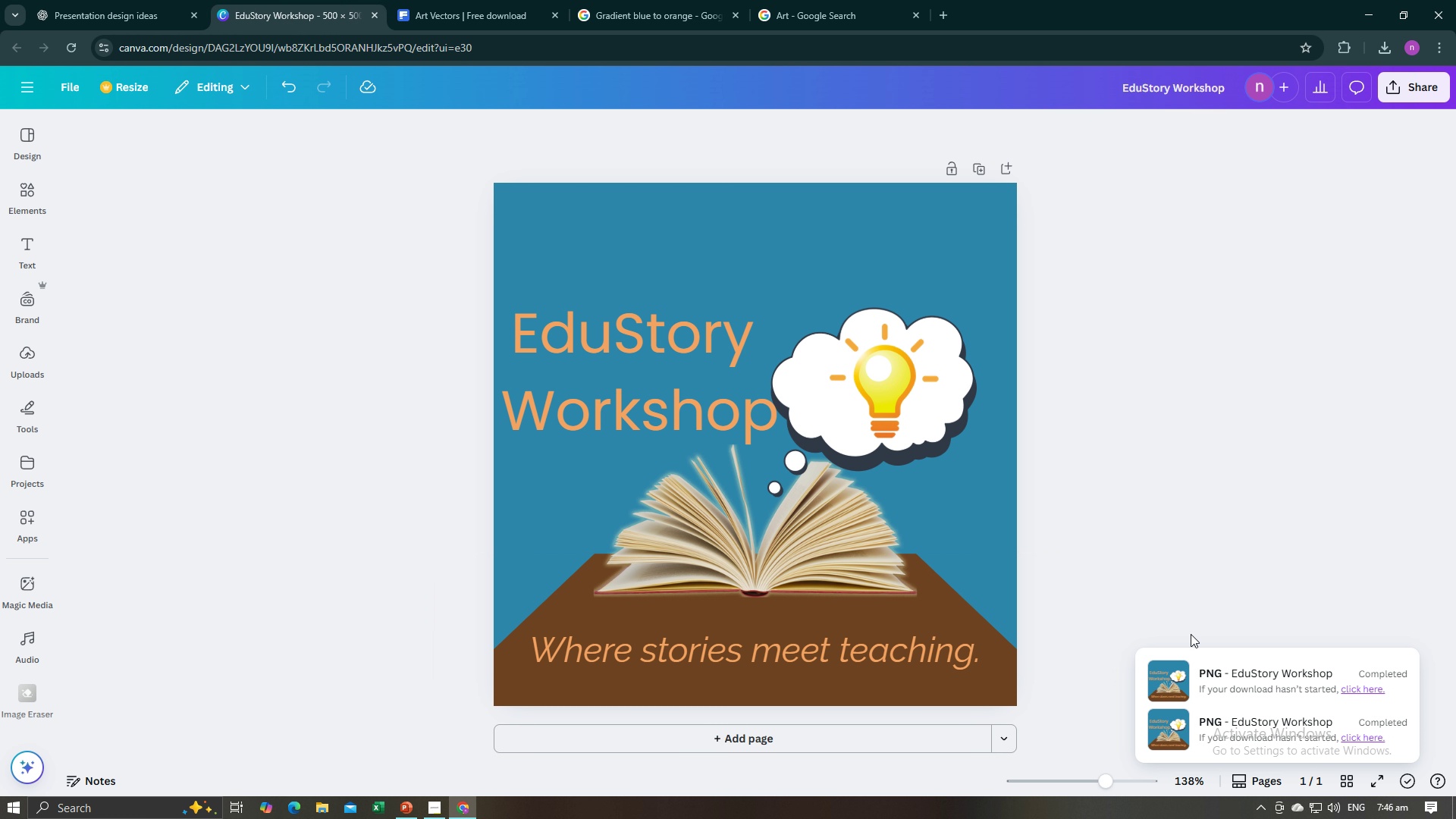 
left_click([1251, 561])
 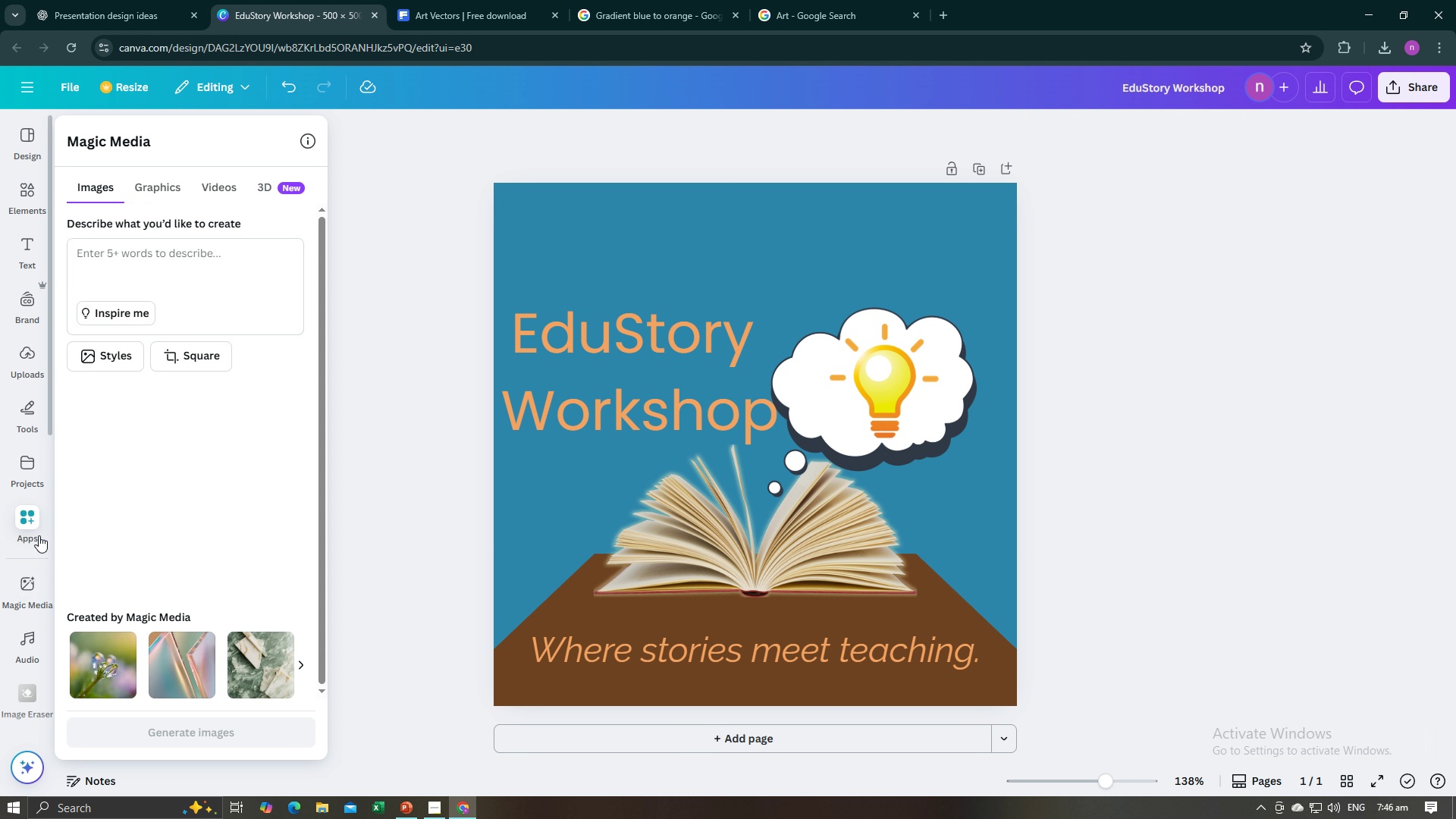 
wait(5.35)
 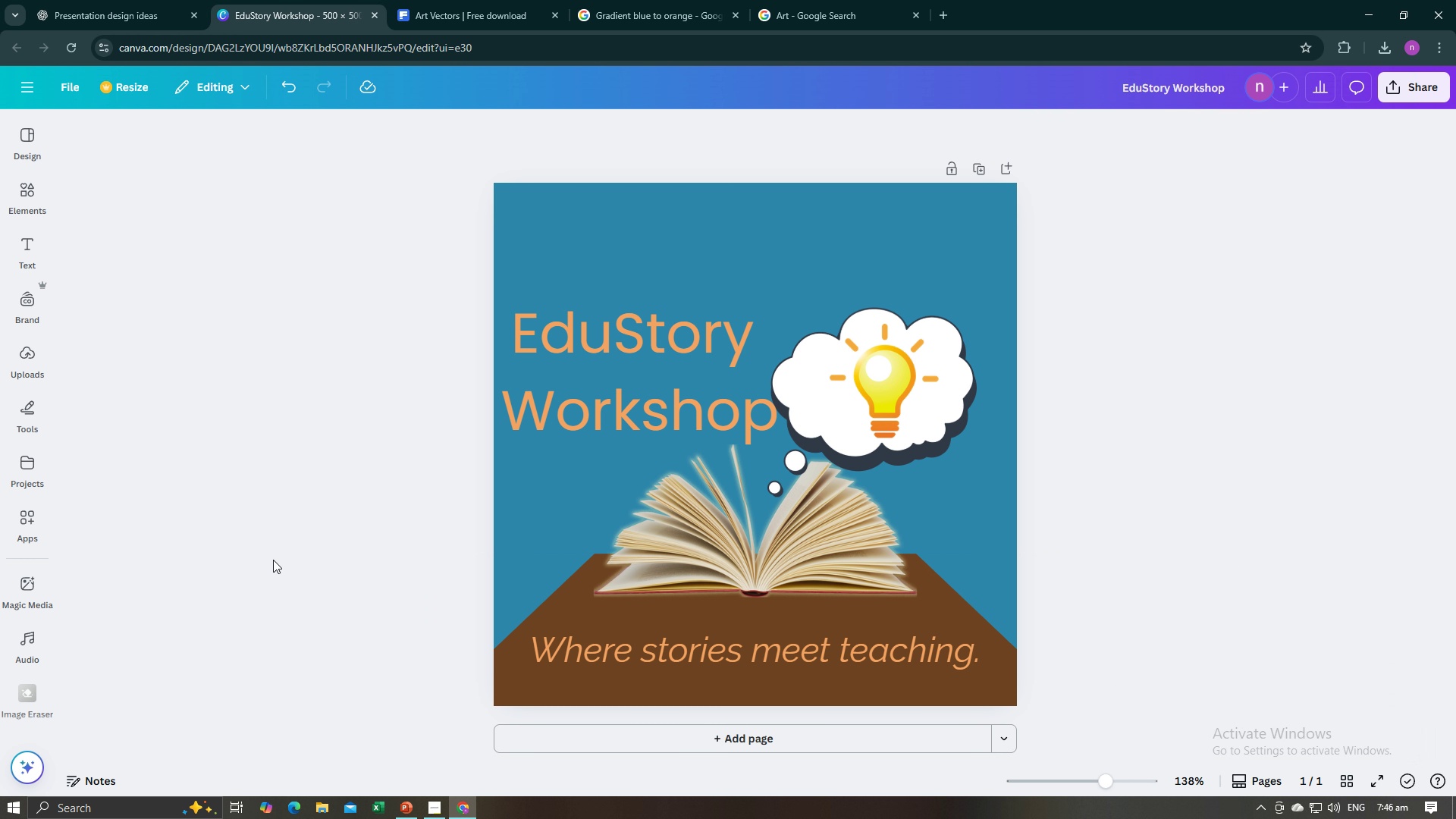 
scroll: coordinate [36, 201], scroll_direction: up, amount: 2.0
 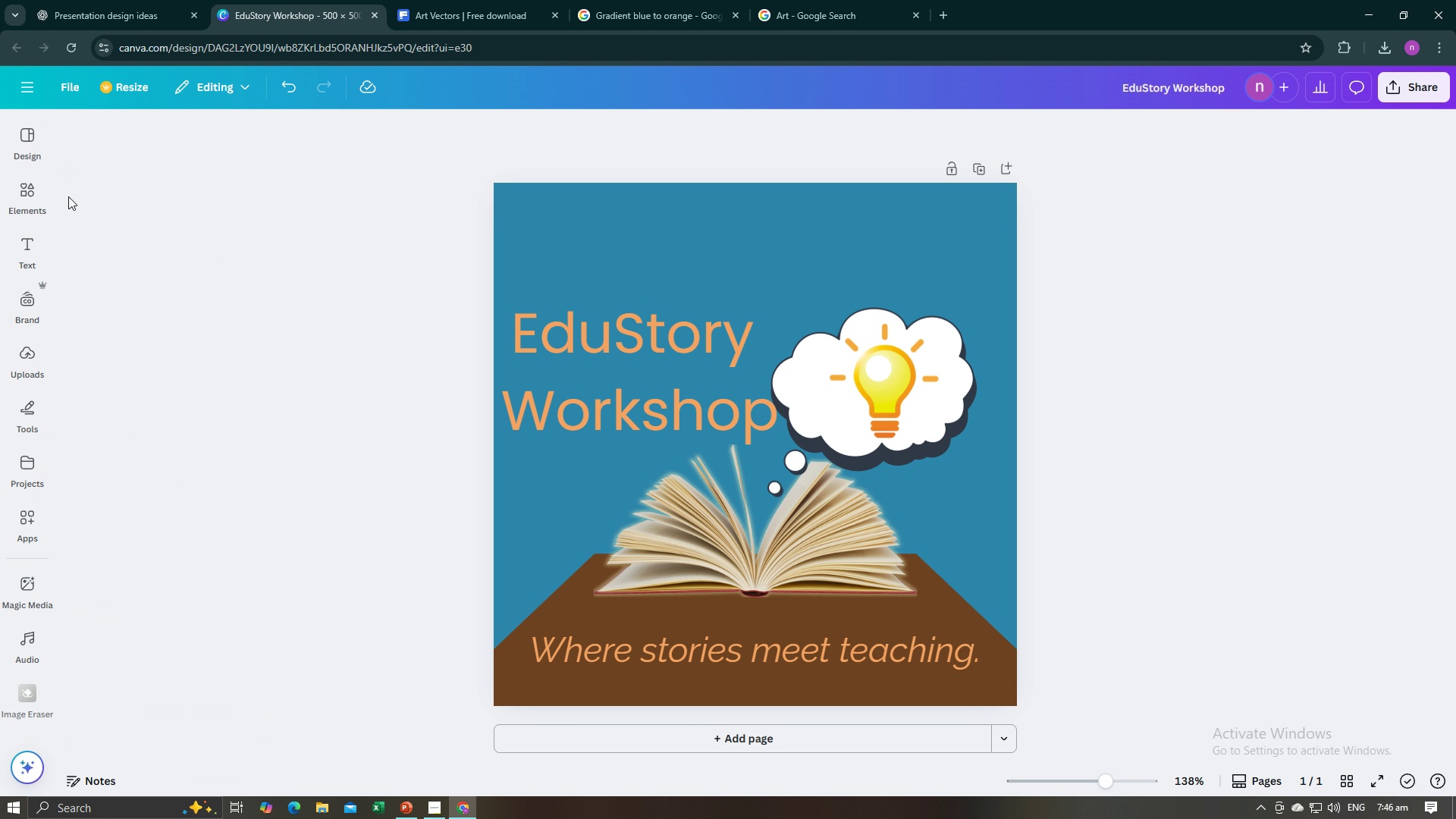 
wait(8.28)
 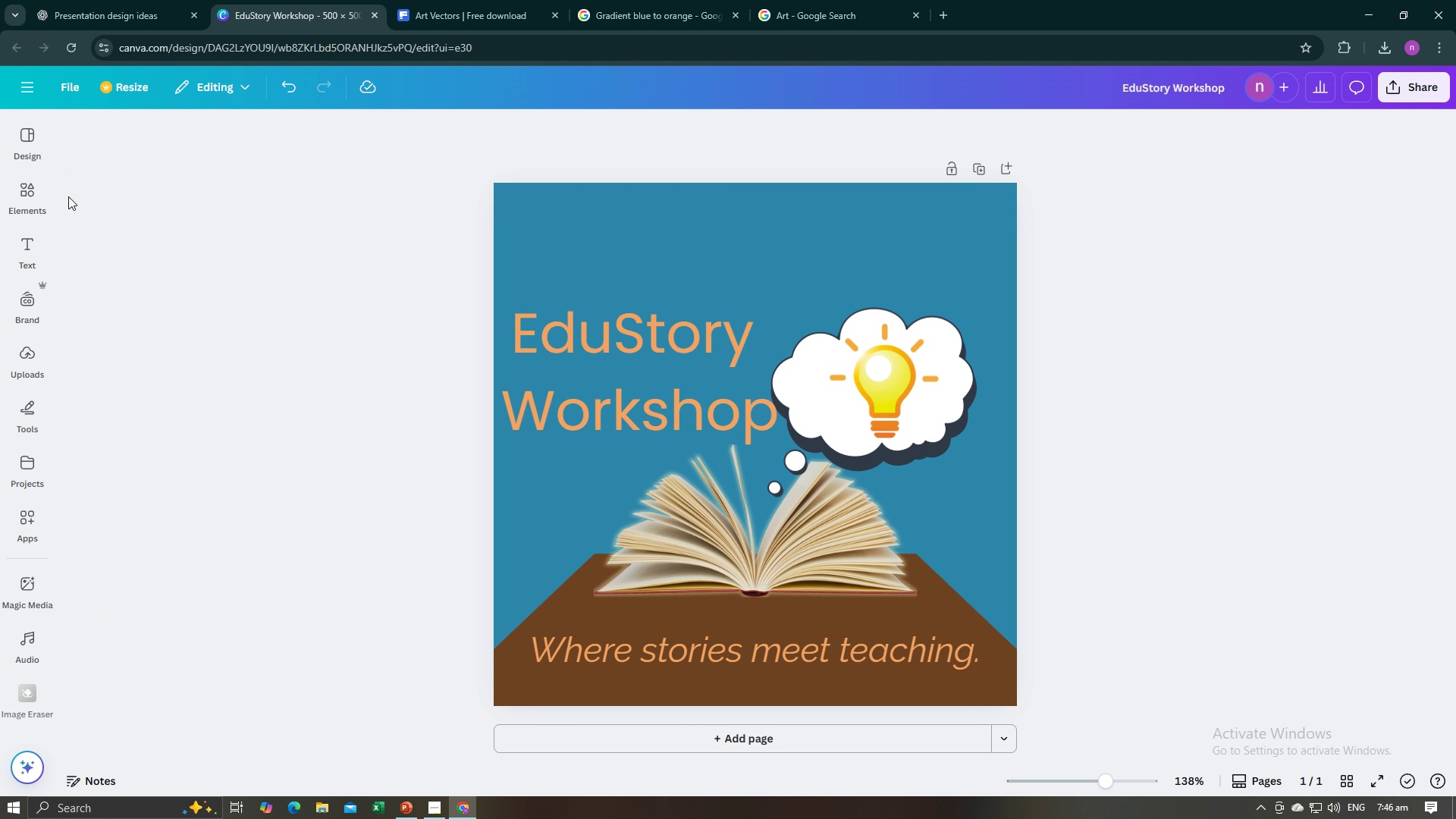 
left_click([377, 208])
 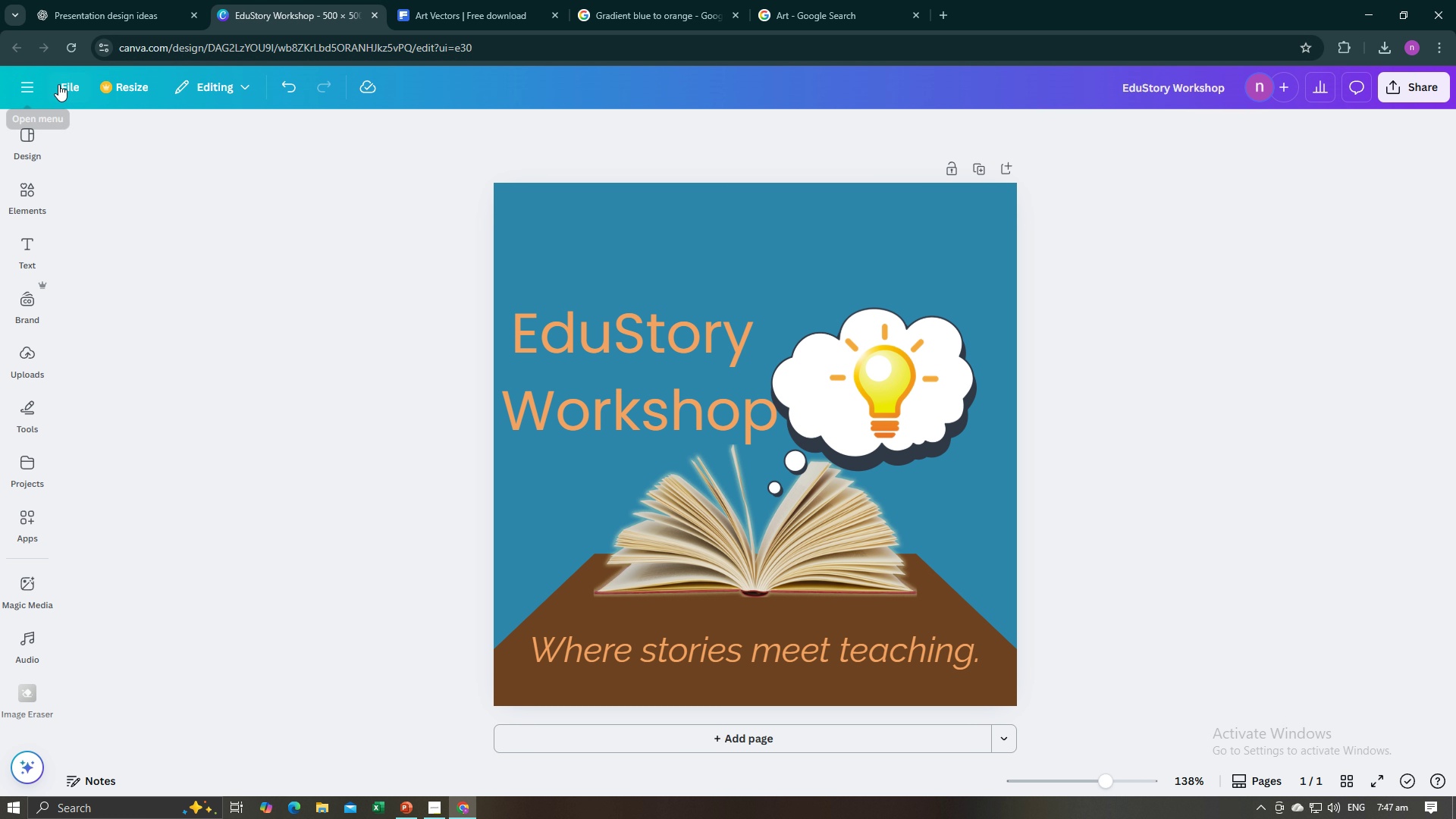 
left_click([37, 88])
 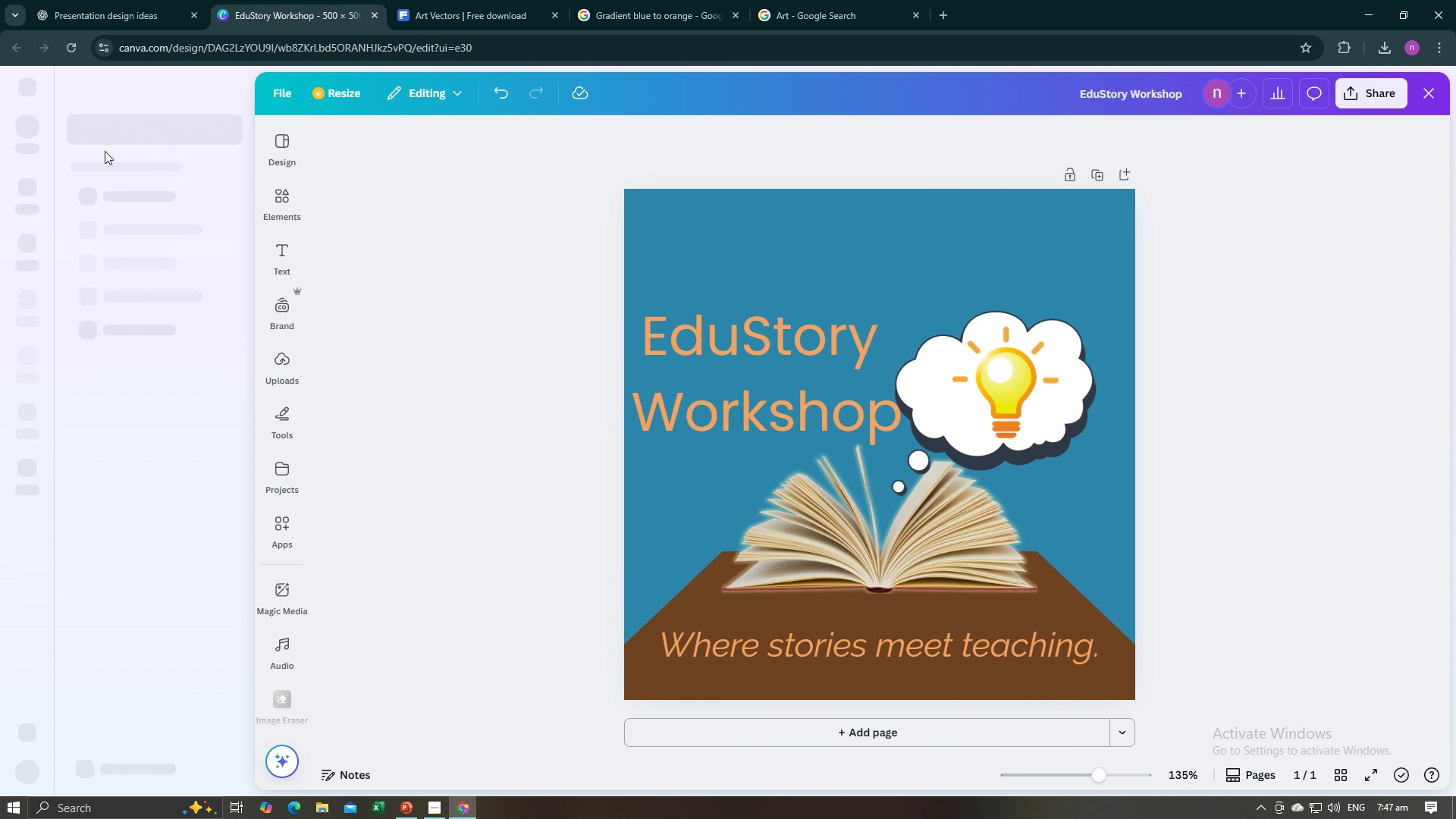 
mouse_move([151, 191])
 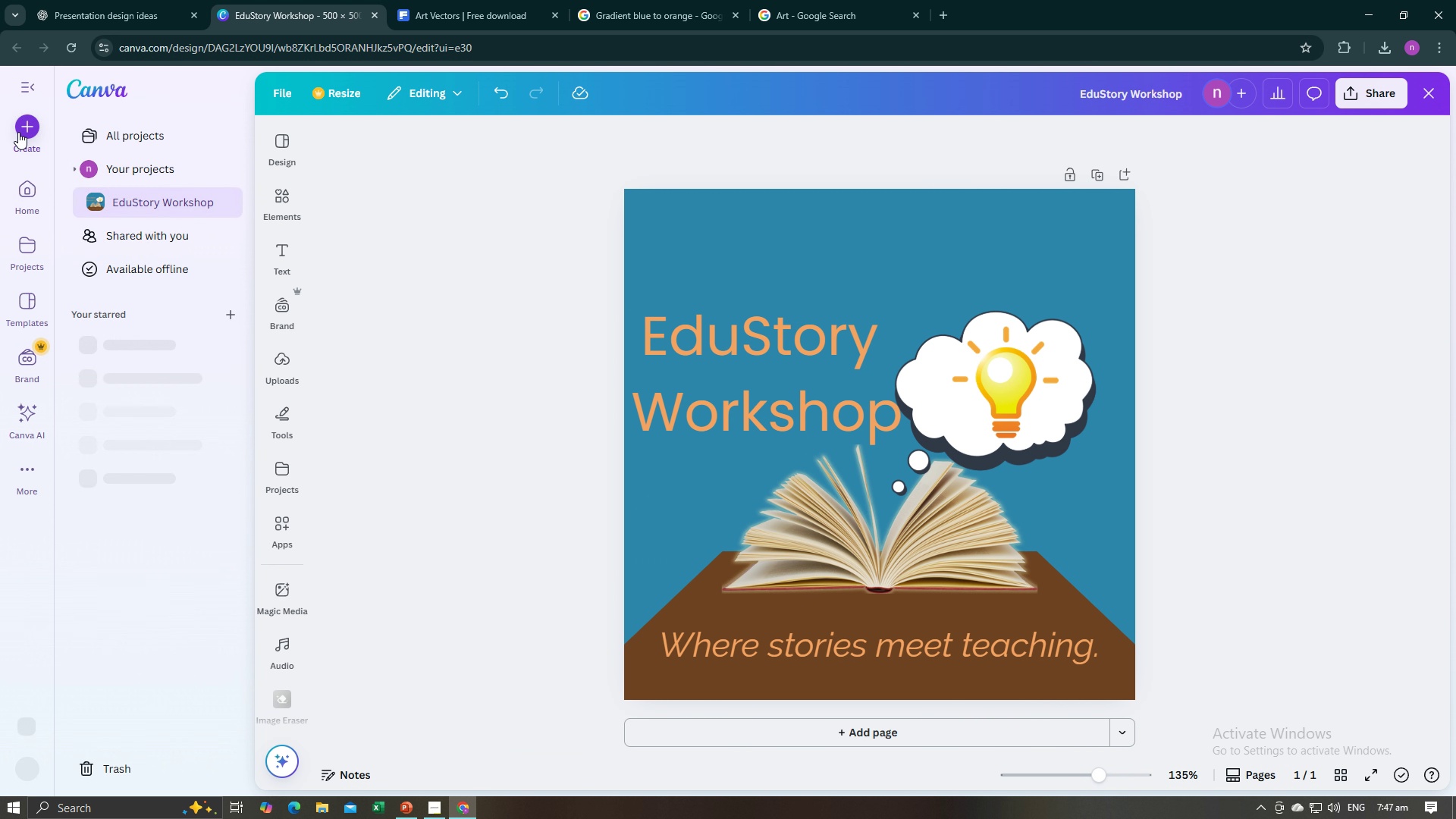 
left_click([18, 132])
 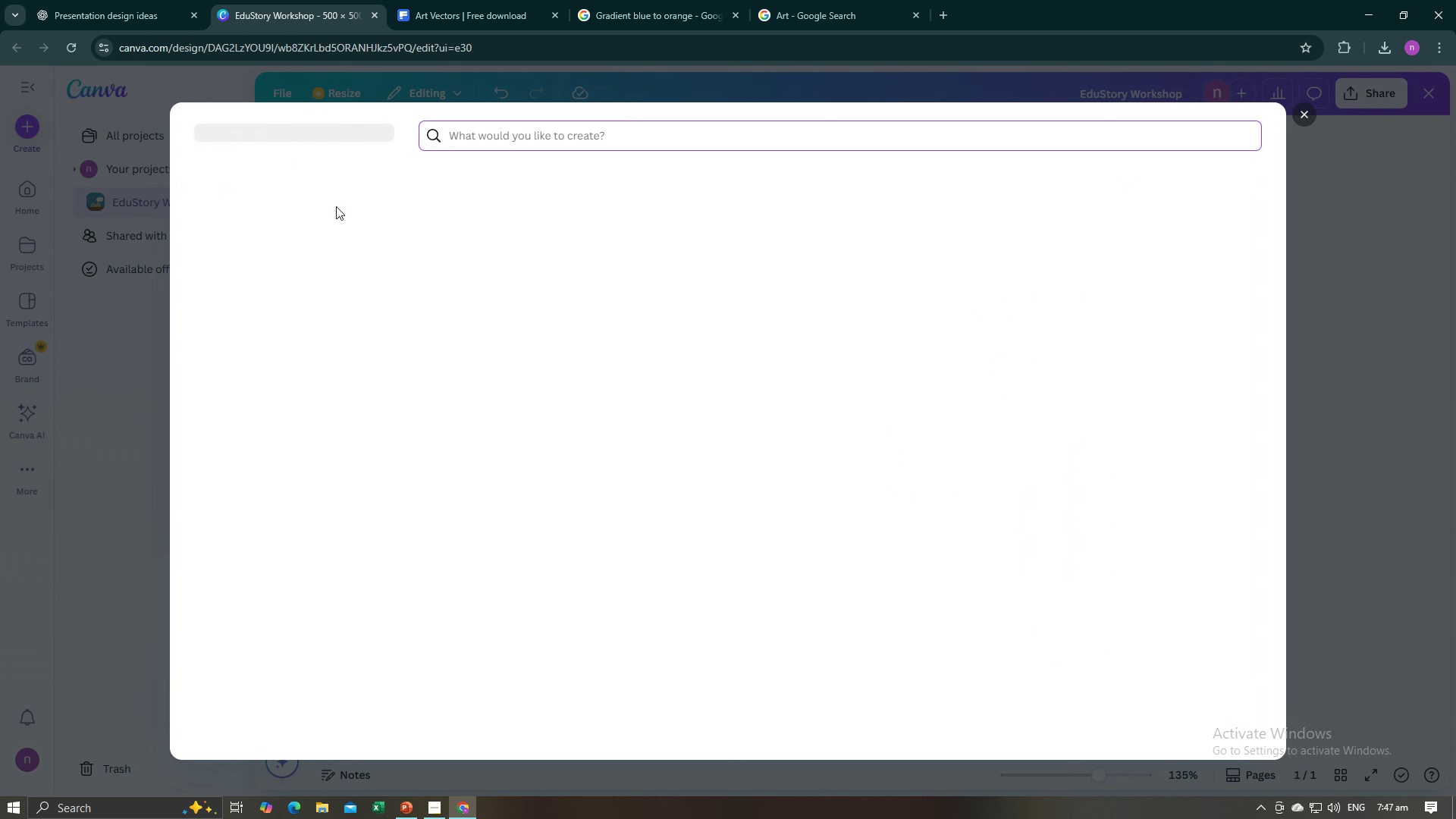 
mouse_move([498, 240])
 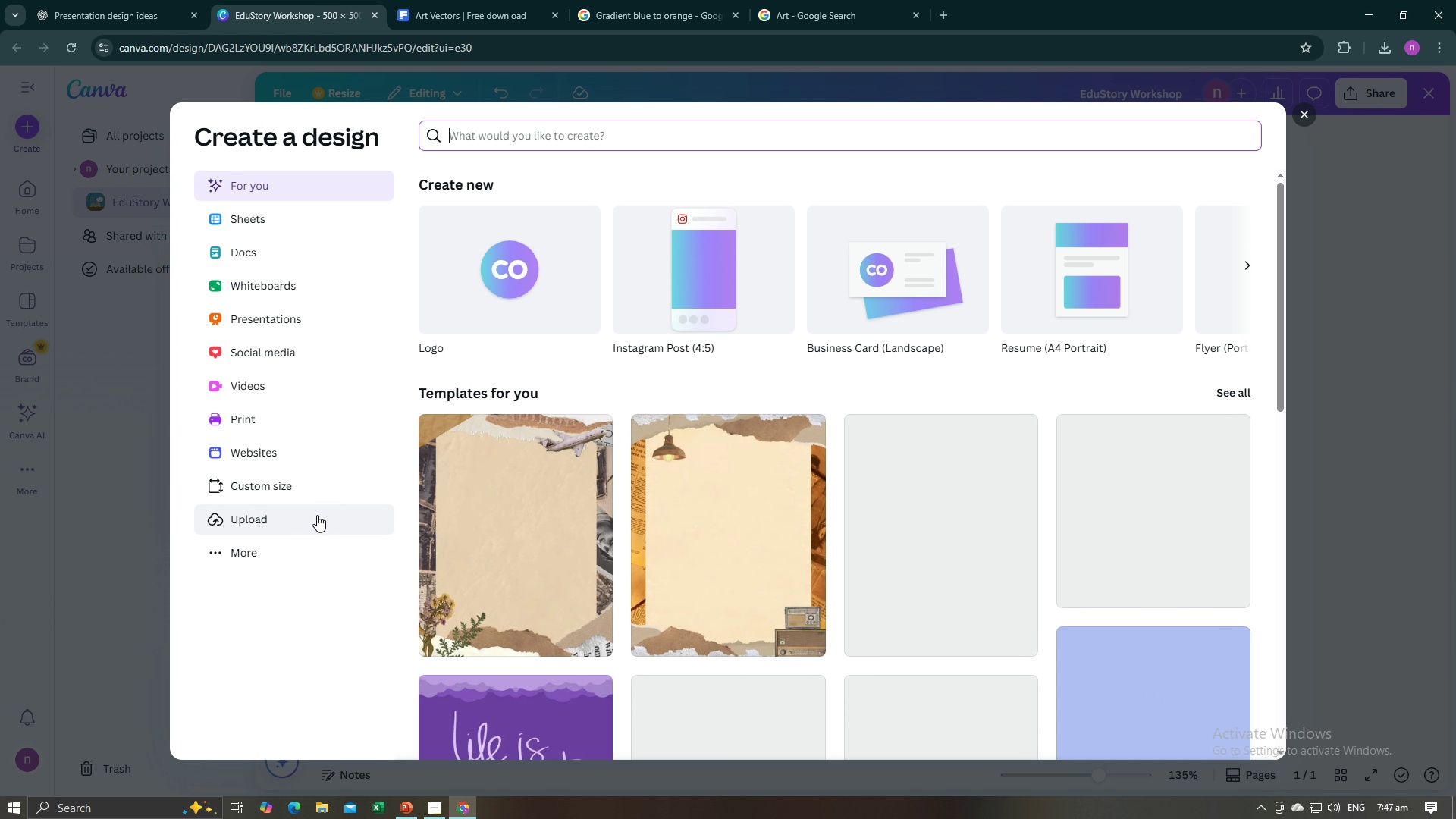 
left_click([299, 381])
 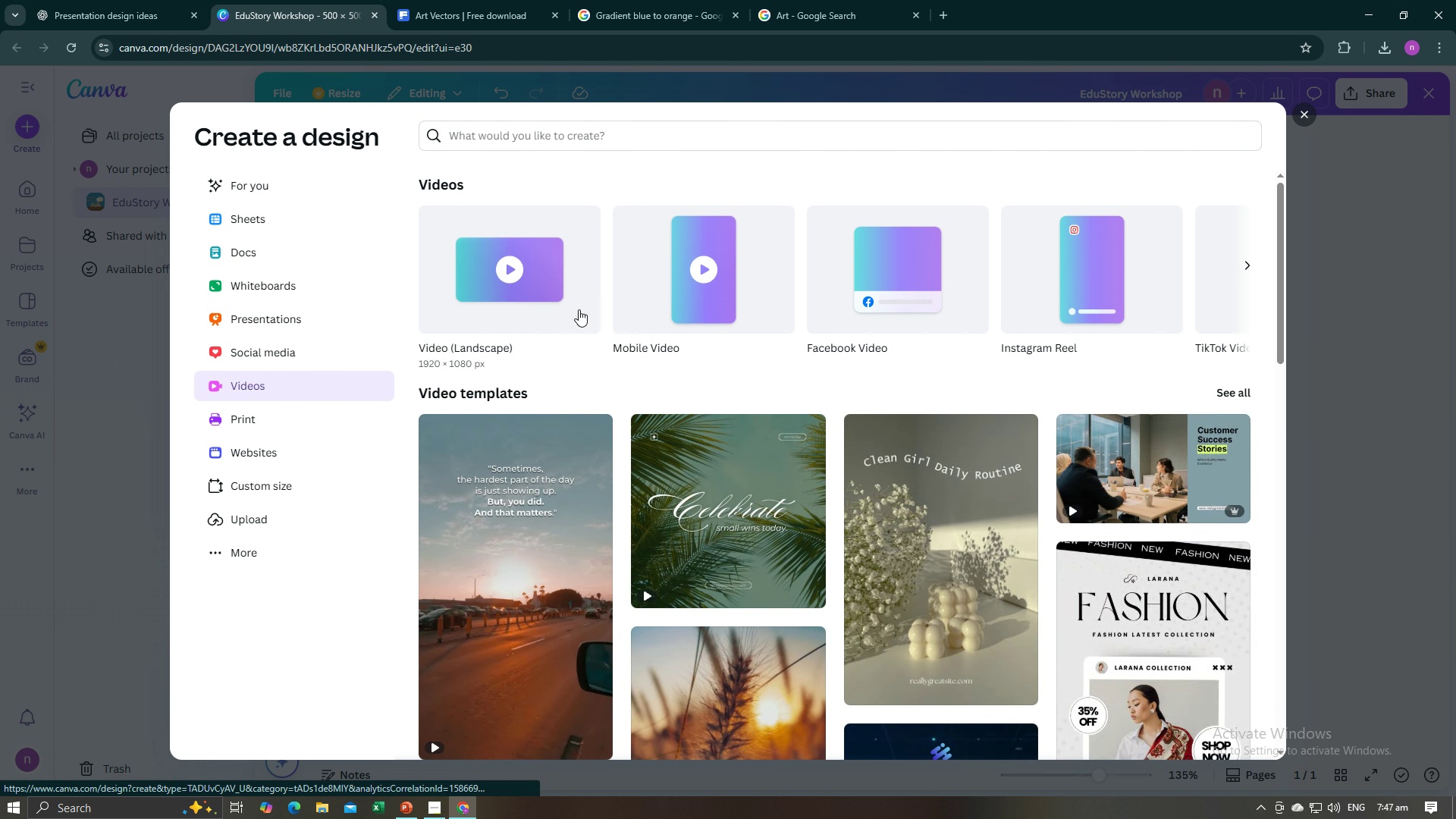 
left_click([579, 309])
 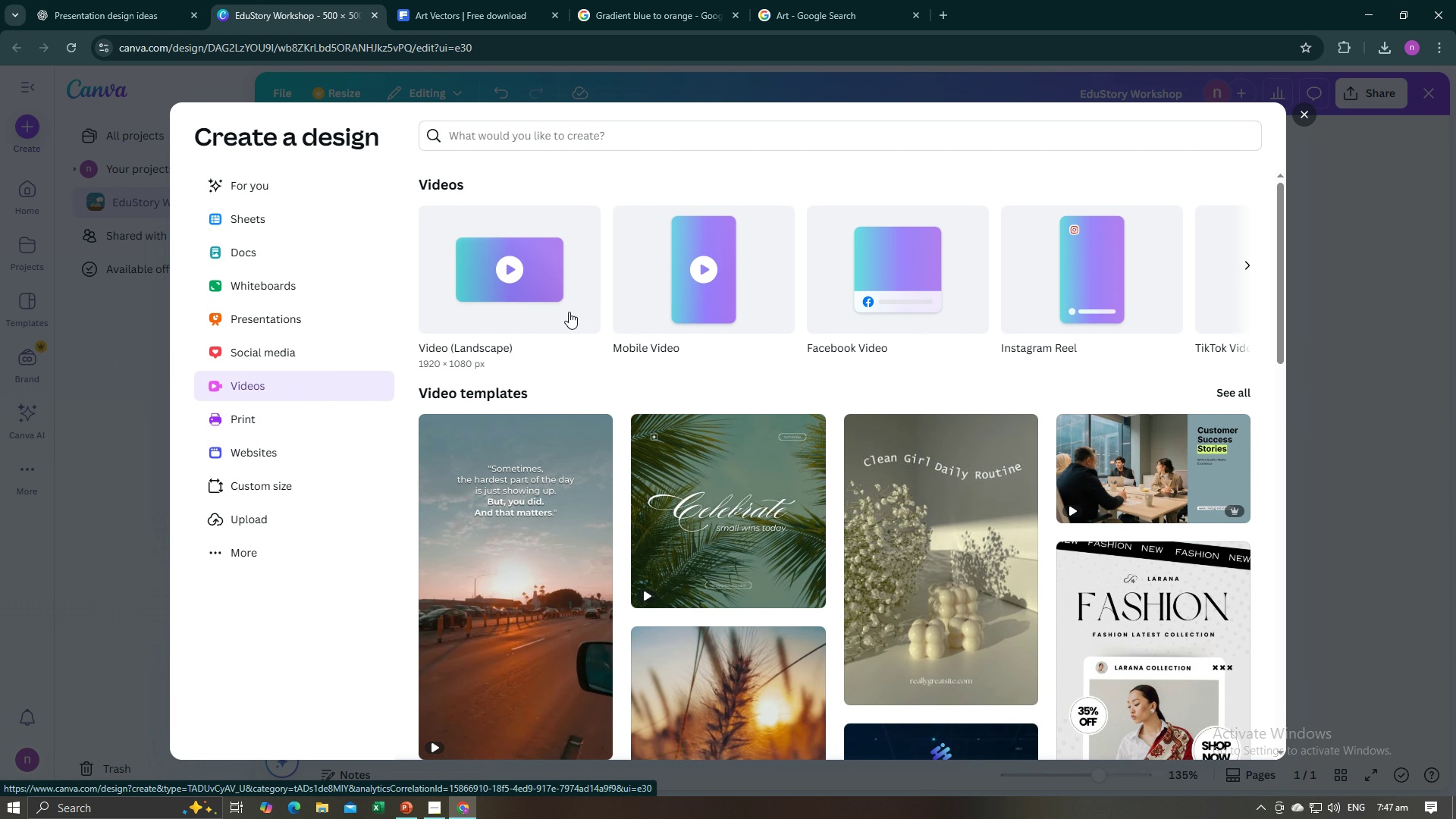 
left_click([523, 314])
 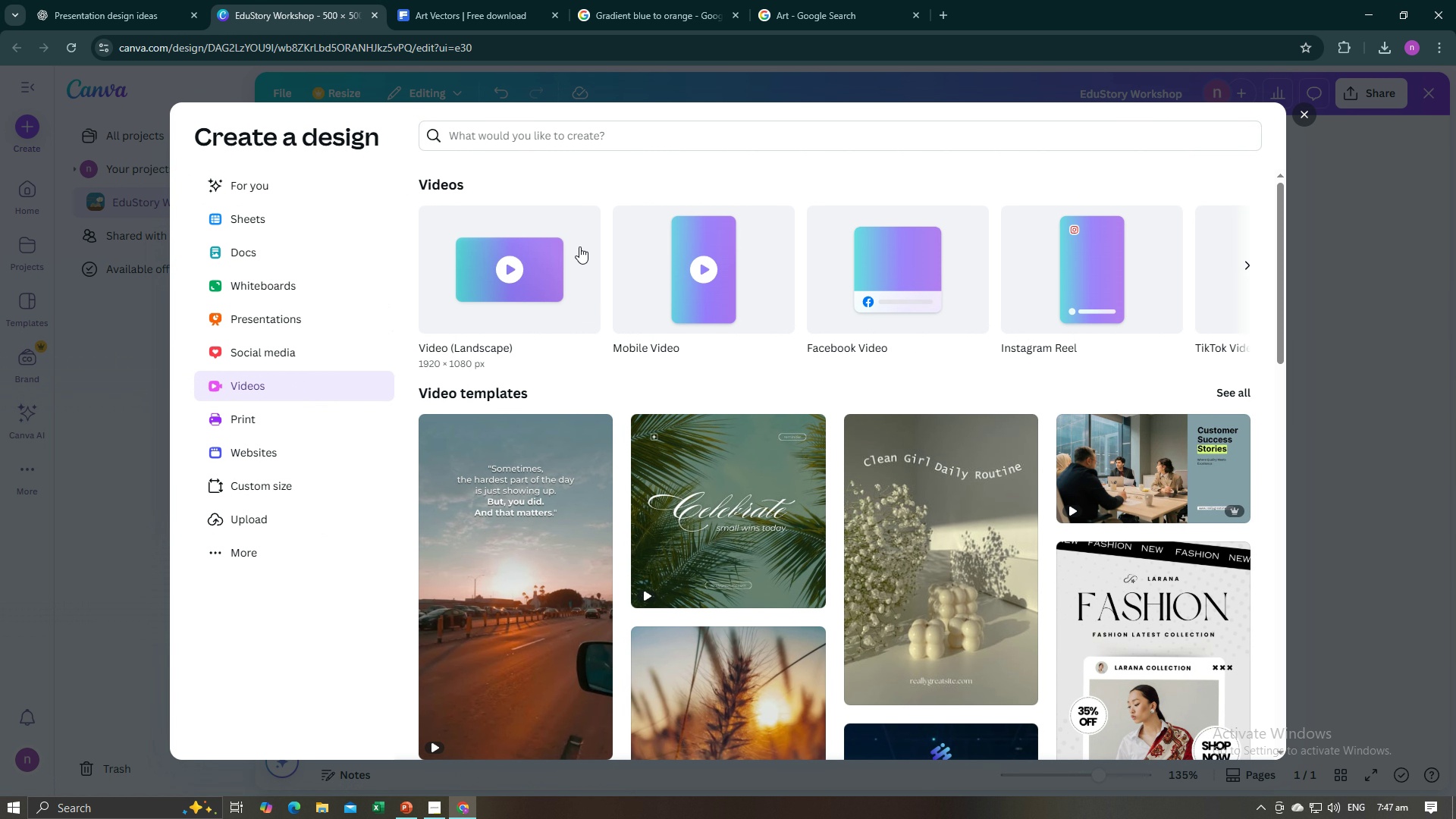 
left_click([550, 224])
 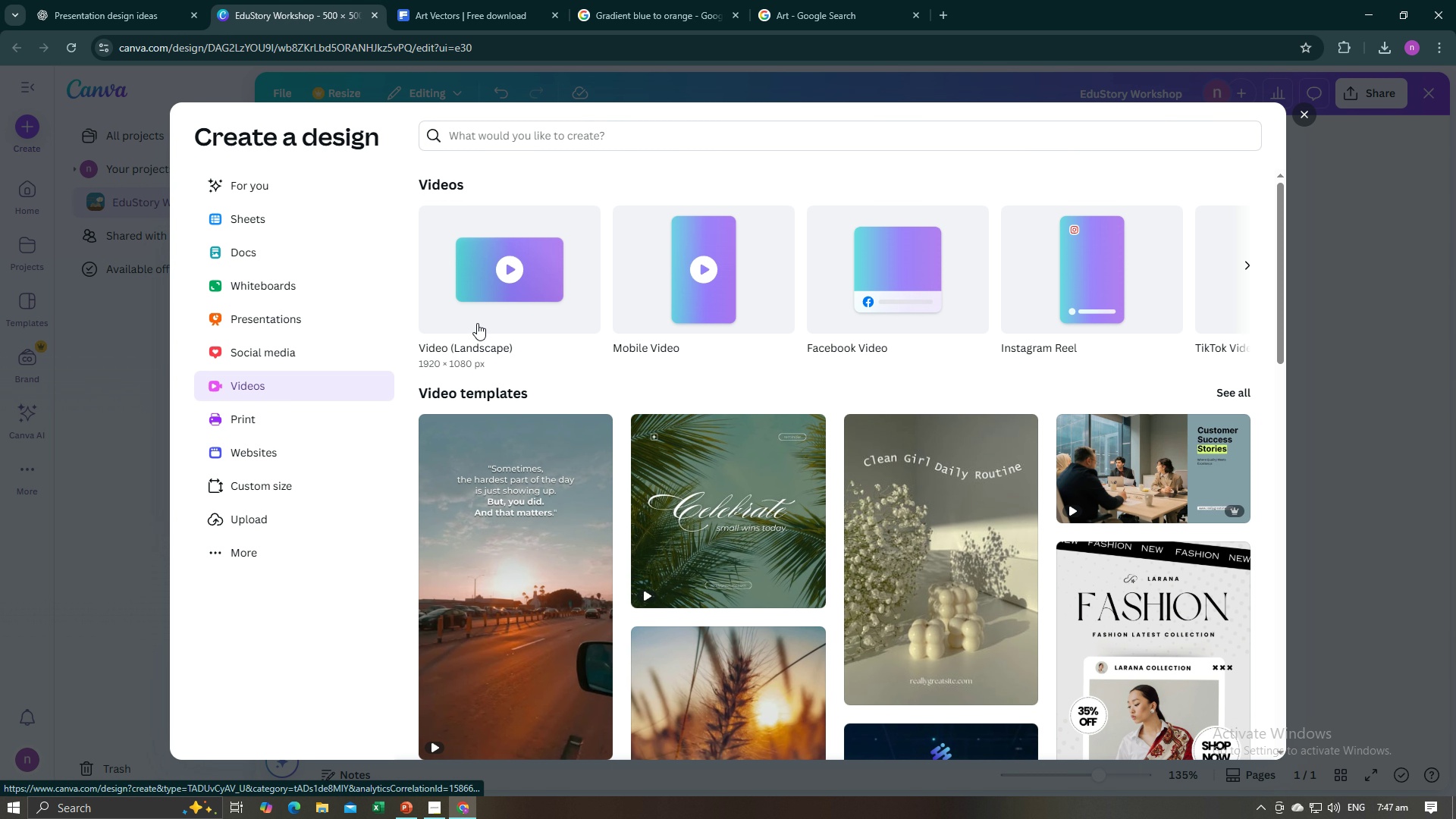 
left_click([466, 320])
 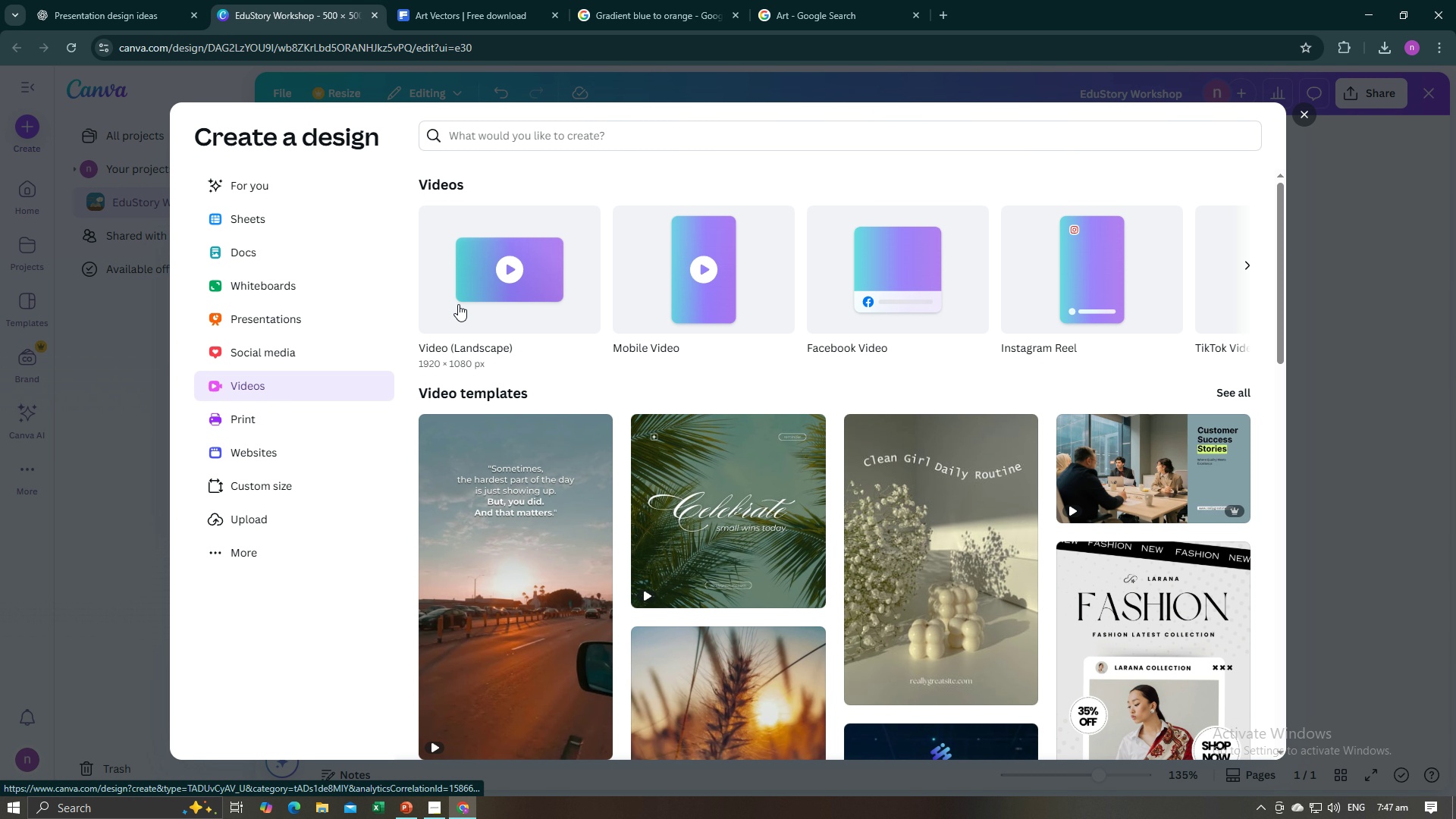 
left_click([432, 308])
 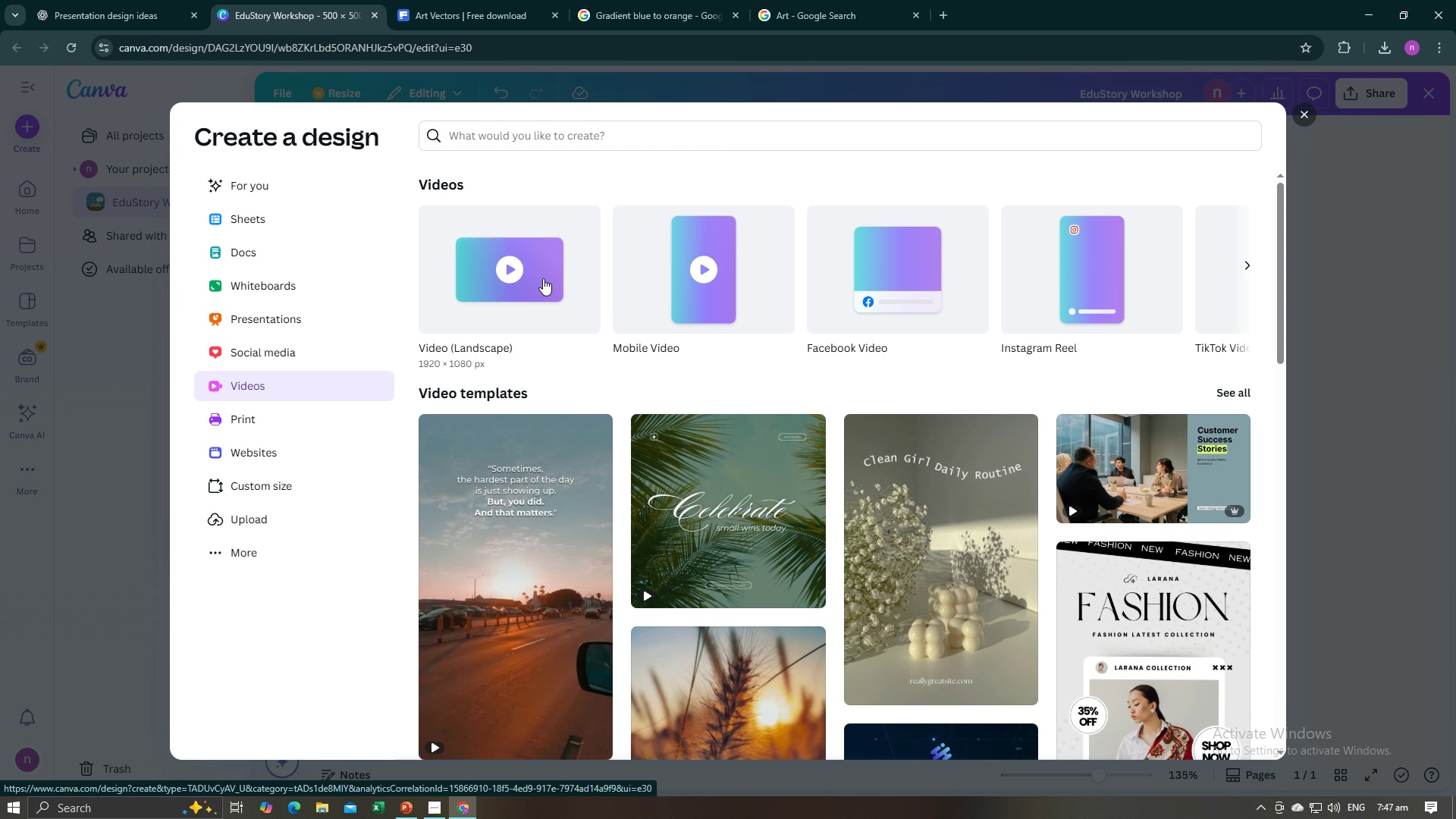 
wait(19.66)
 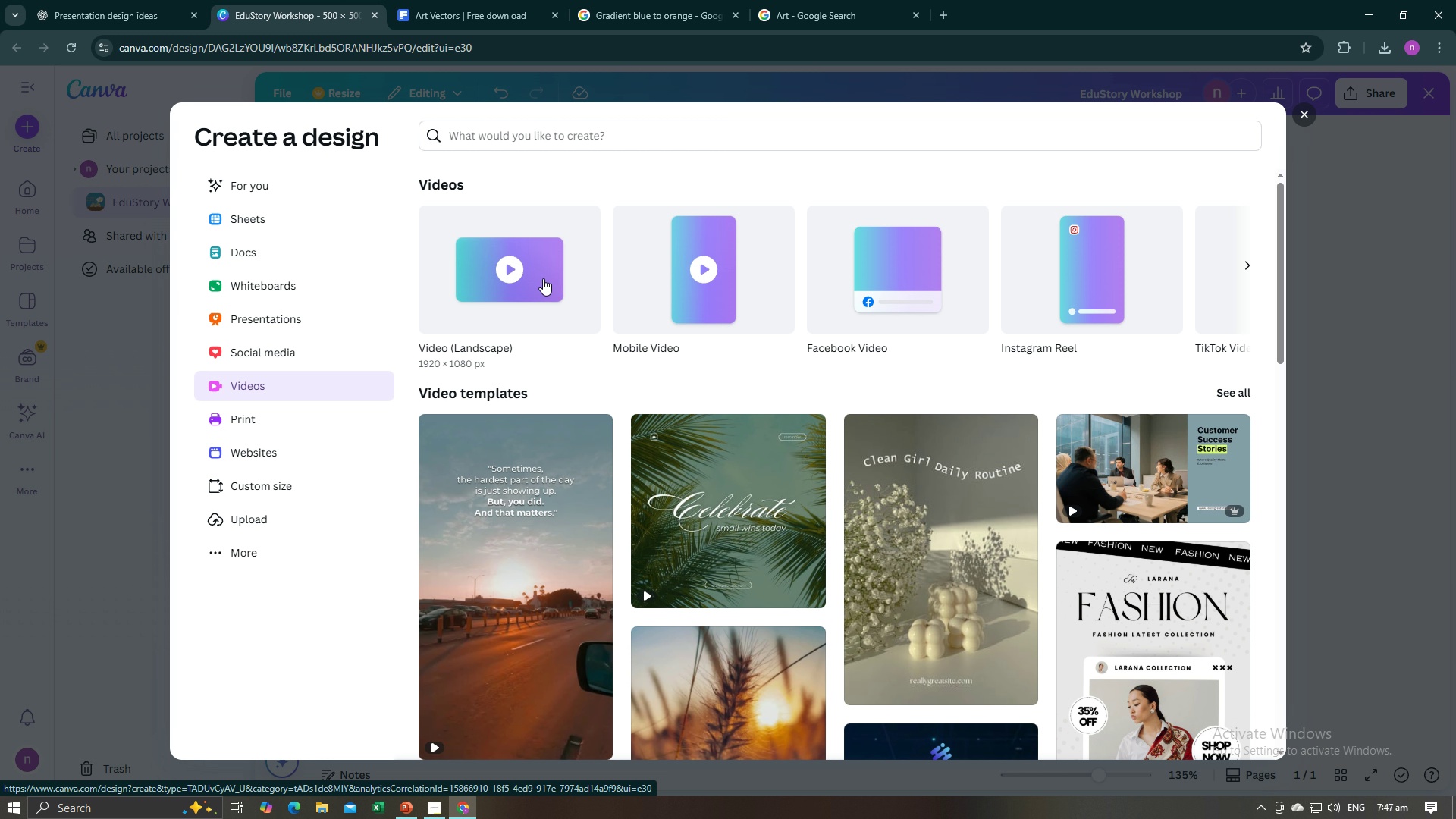 
left_click([550, 312])
 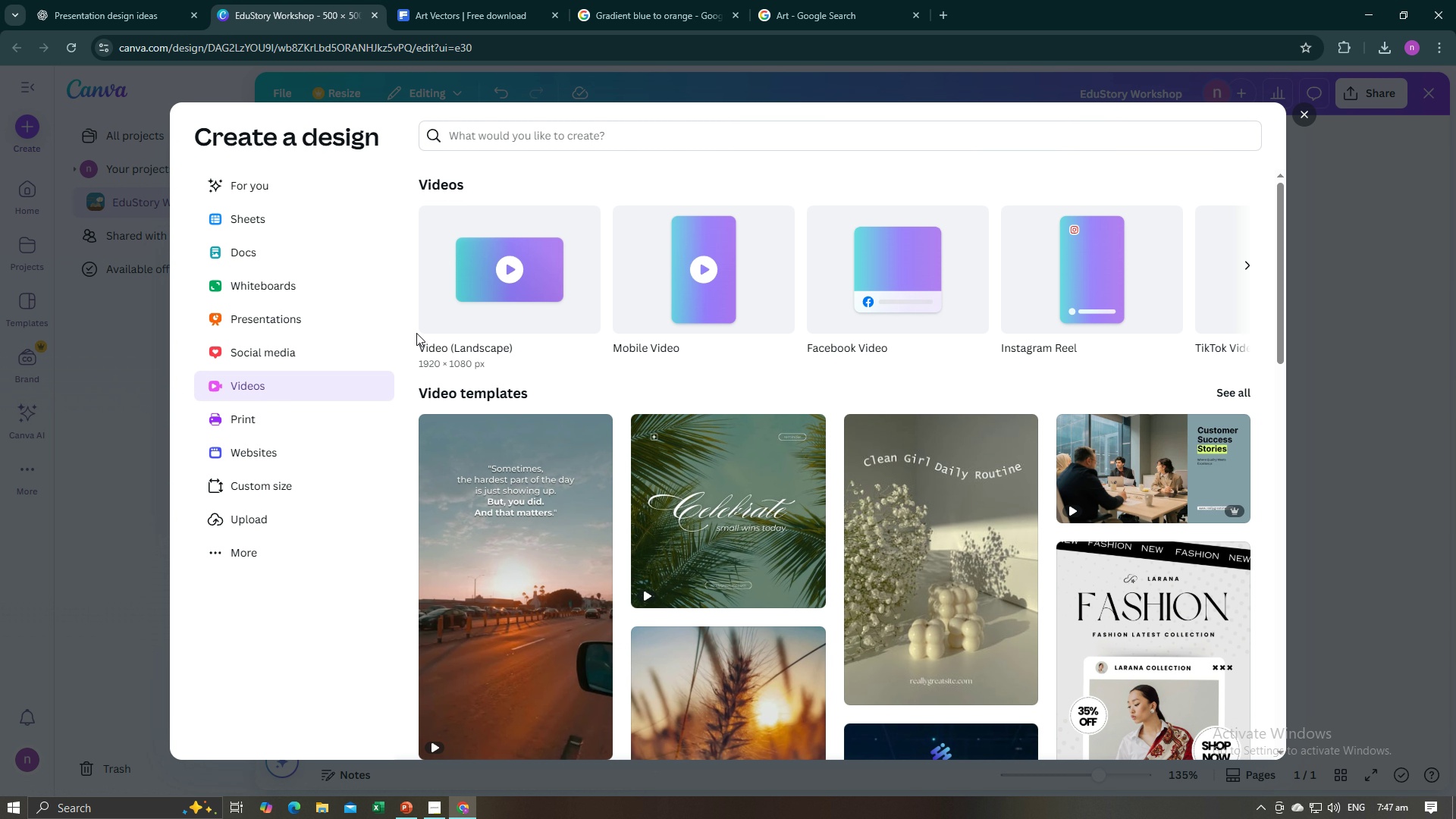 
double_click([518, 276])
 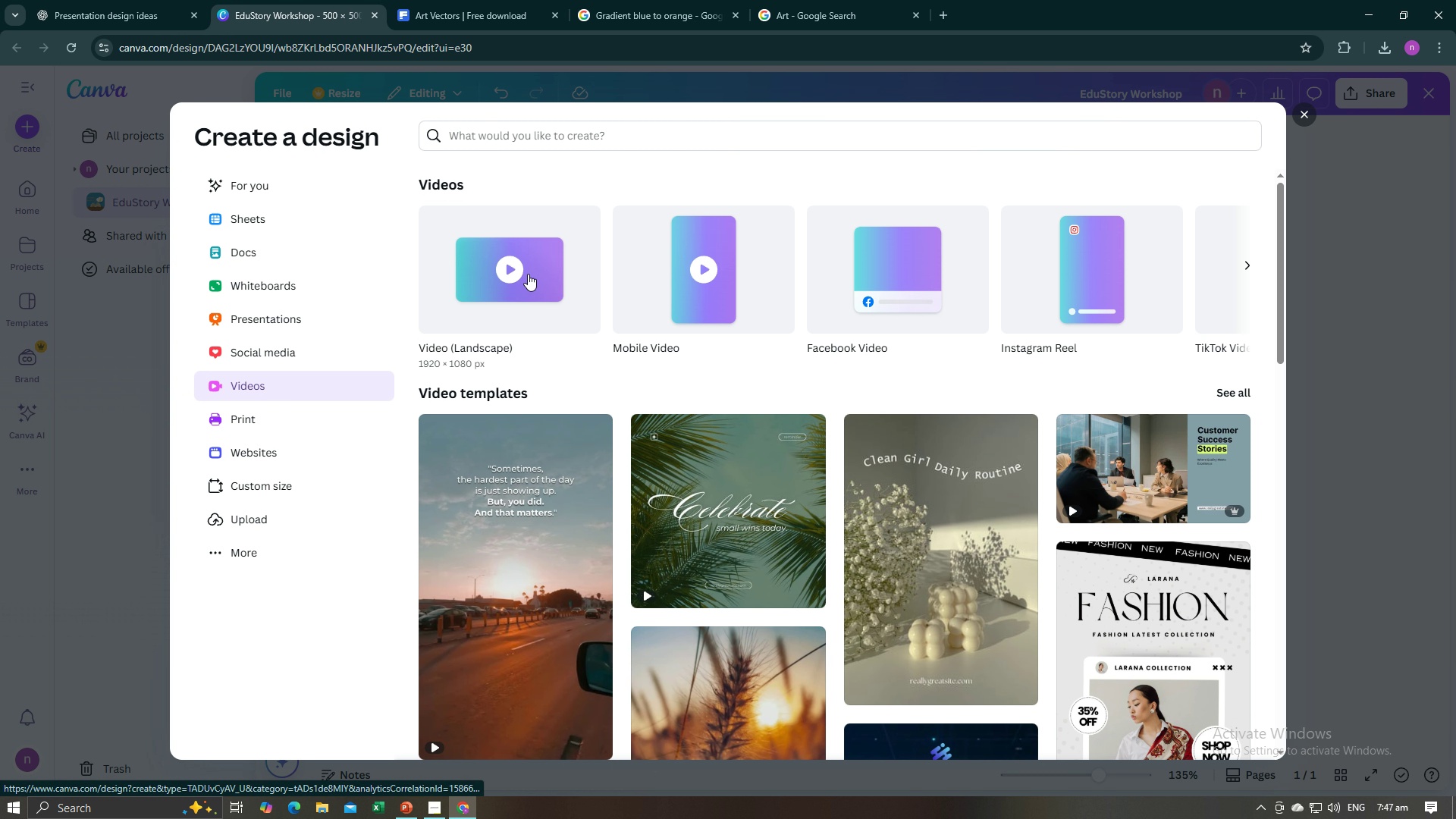 
triple_click([518, 276])
 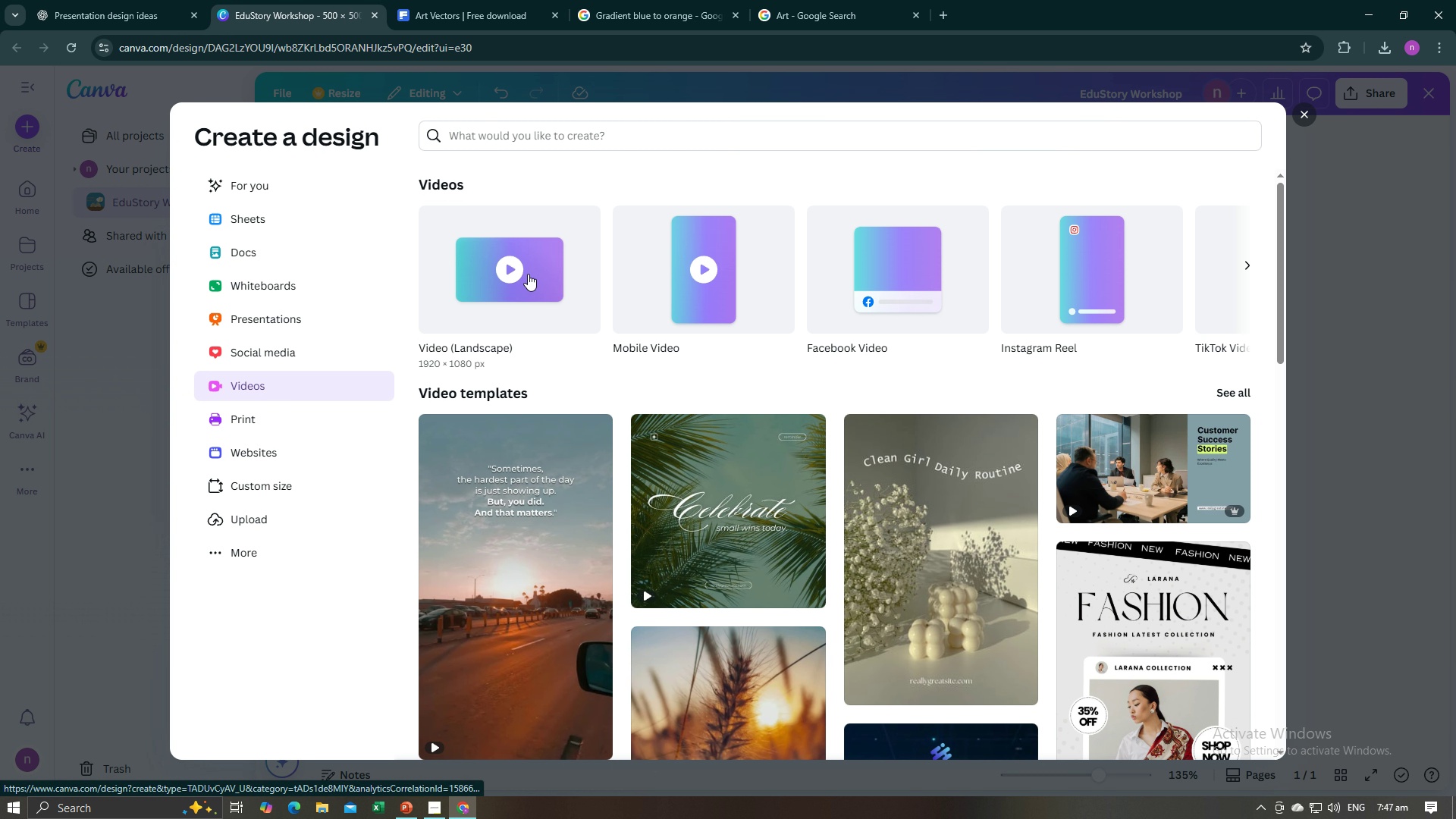 
triple_click([518, 276])
 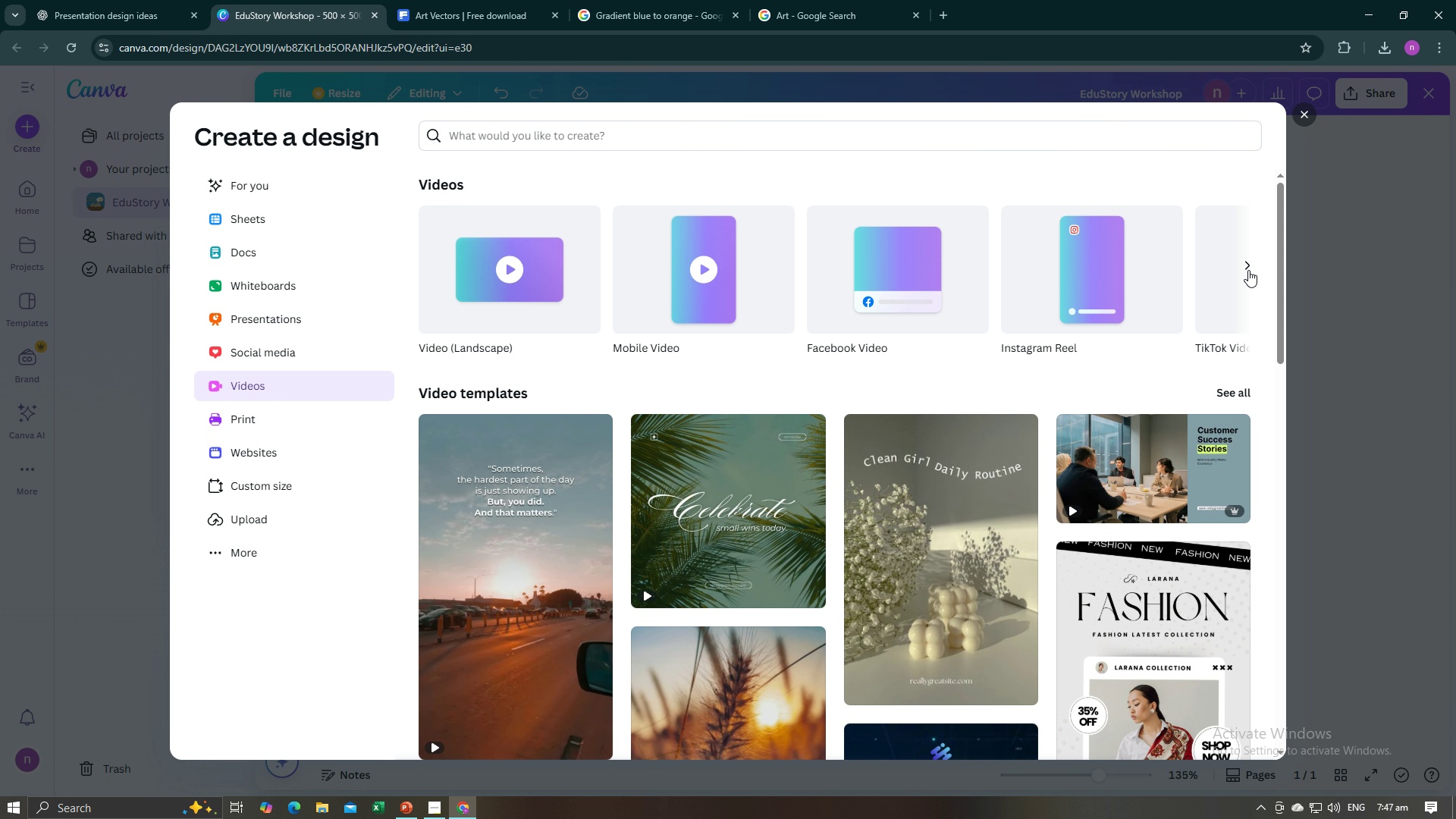 
left_click([1248, 270])
 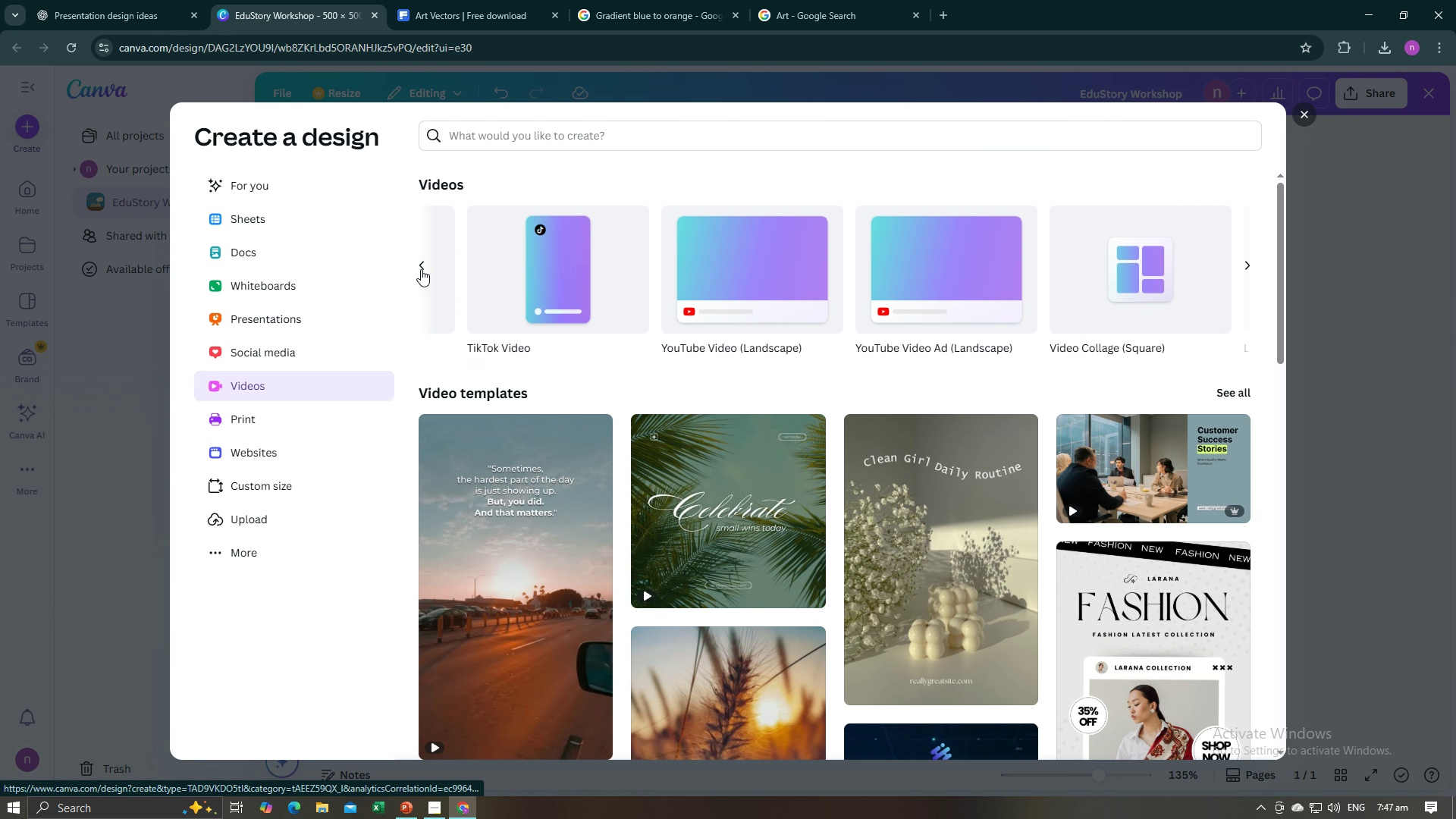 
left_click([421, 269])
 